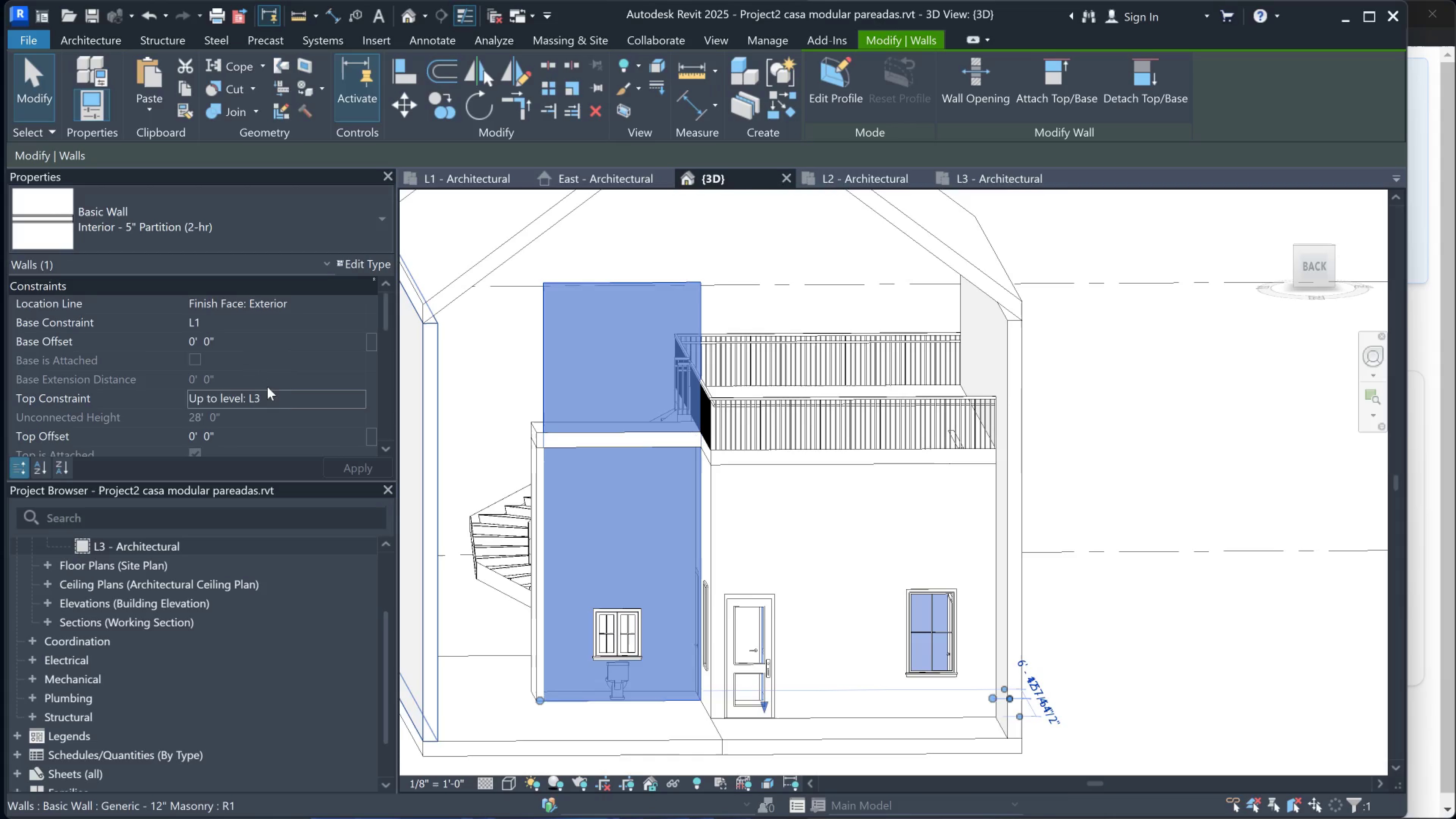 
left_click([291, 405])
 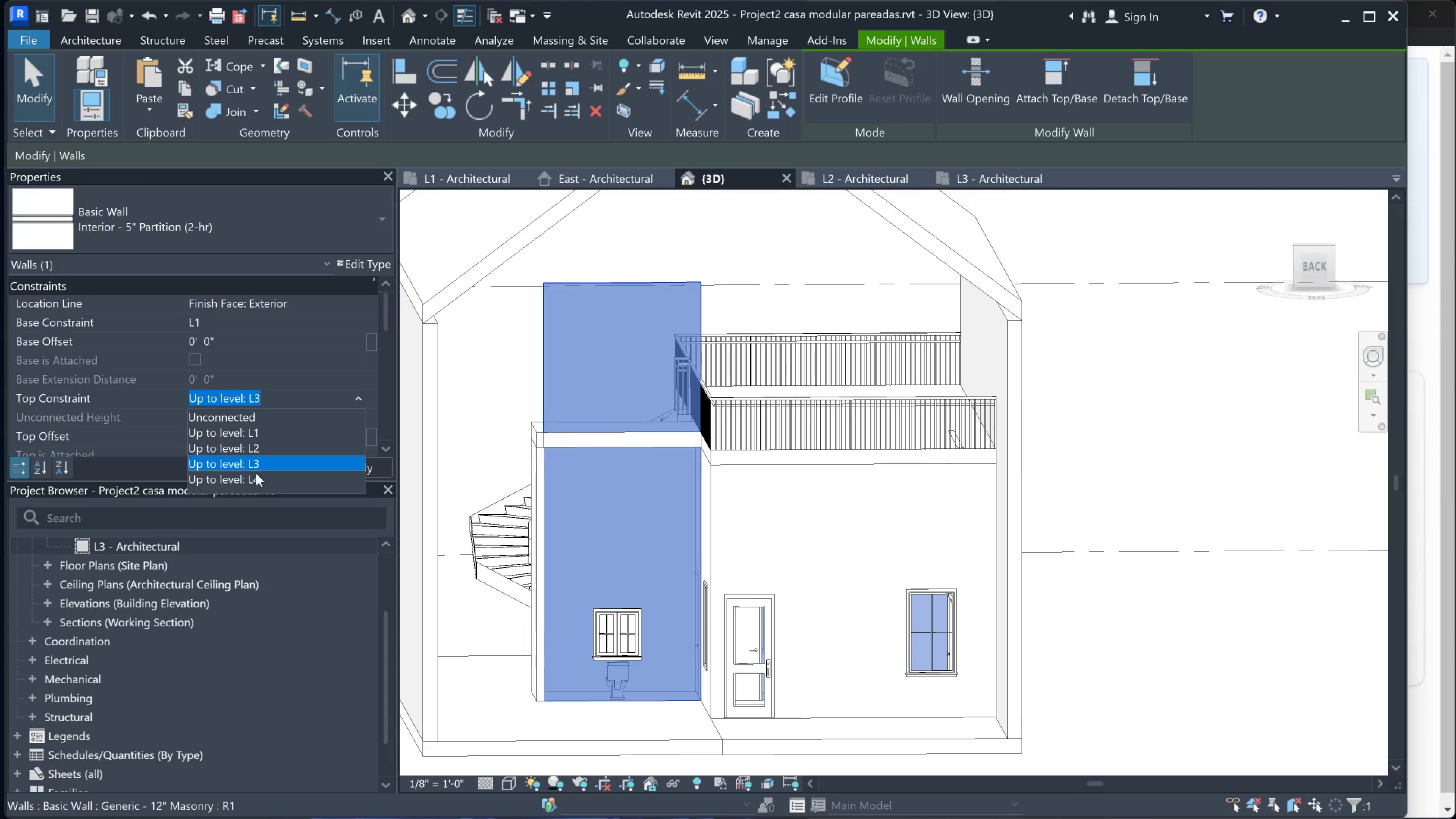 
left_click([267, 450])
 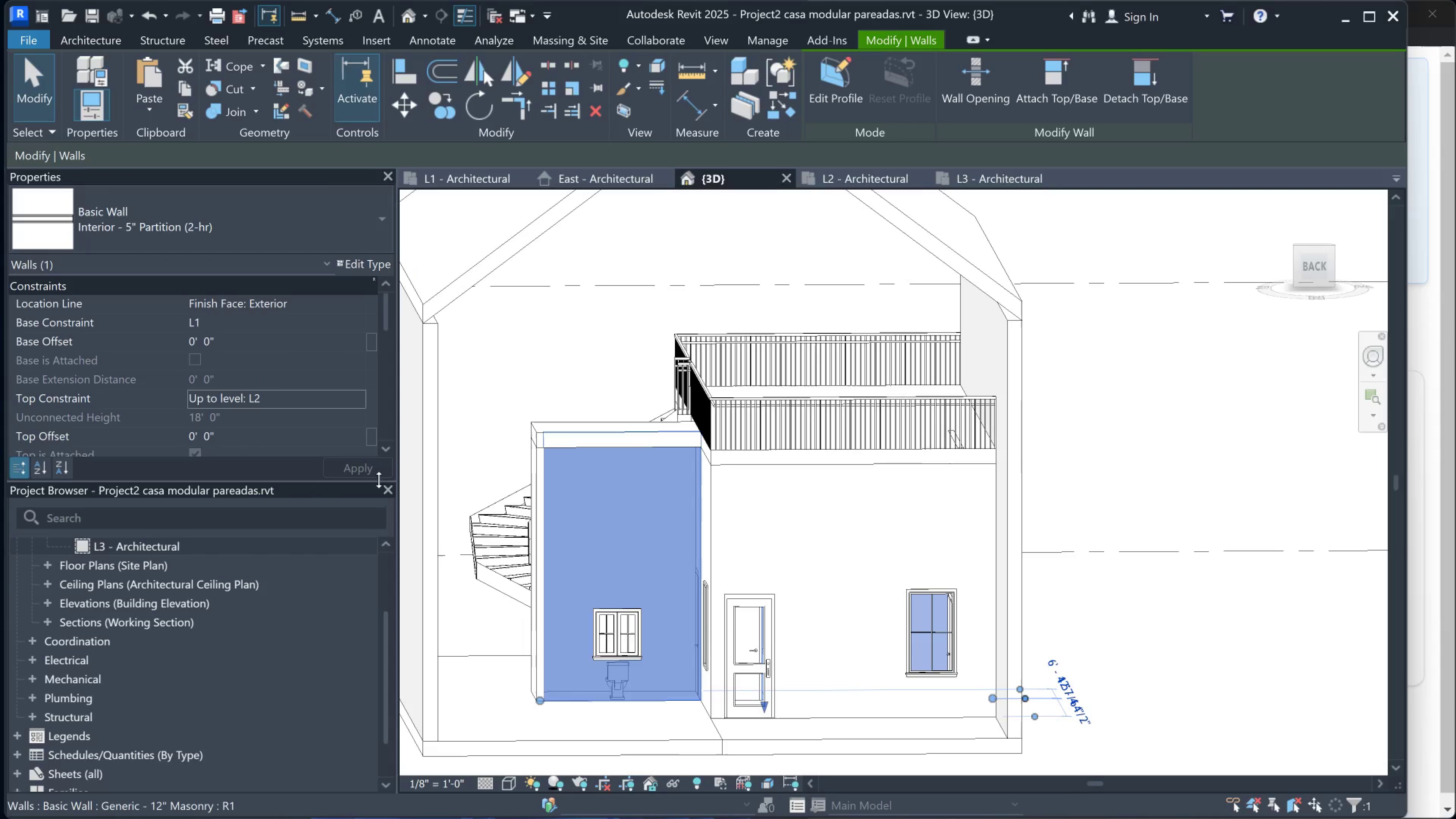 
left_click([377, 470])
 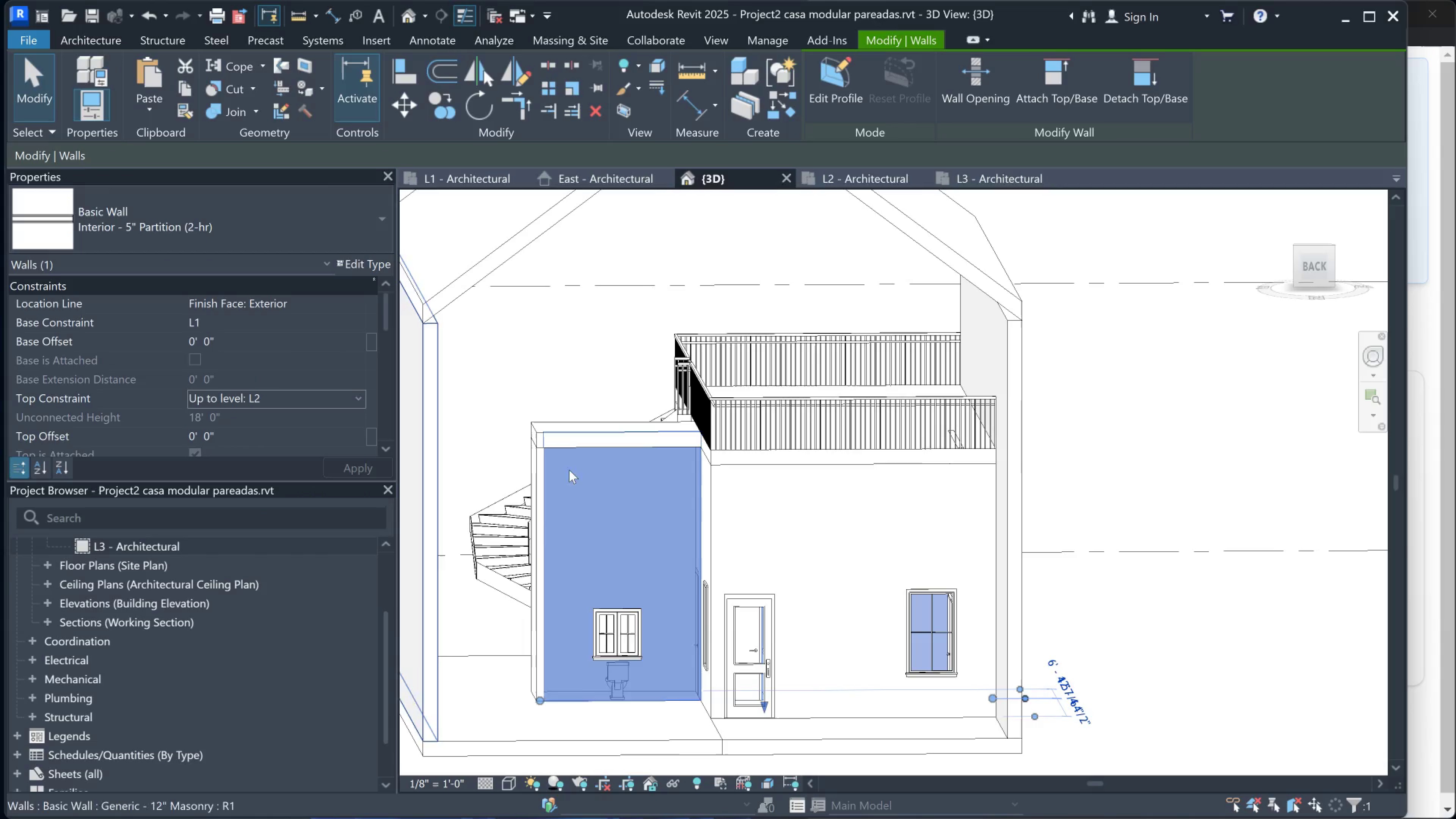 
scroll: coordinate [633, 468], scroll_direction: up, amount: 4.0
 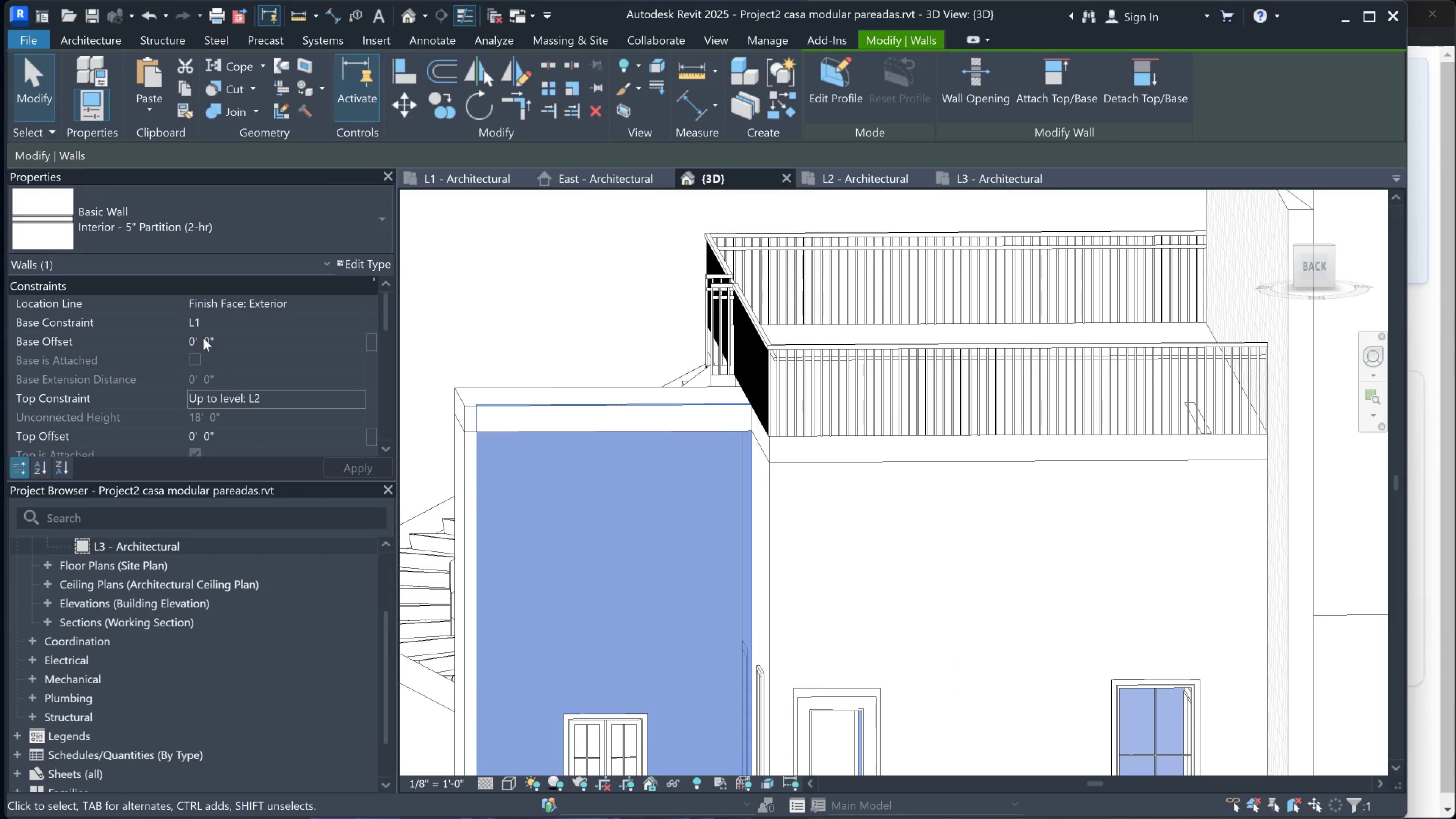 
left_click([193, 438])
 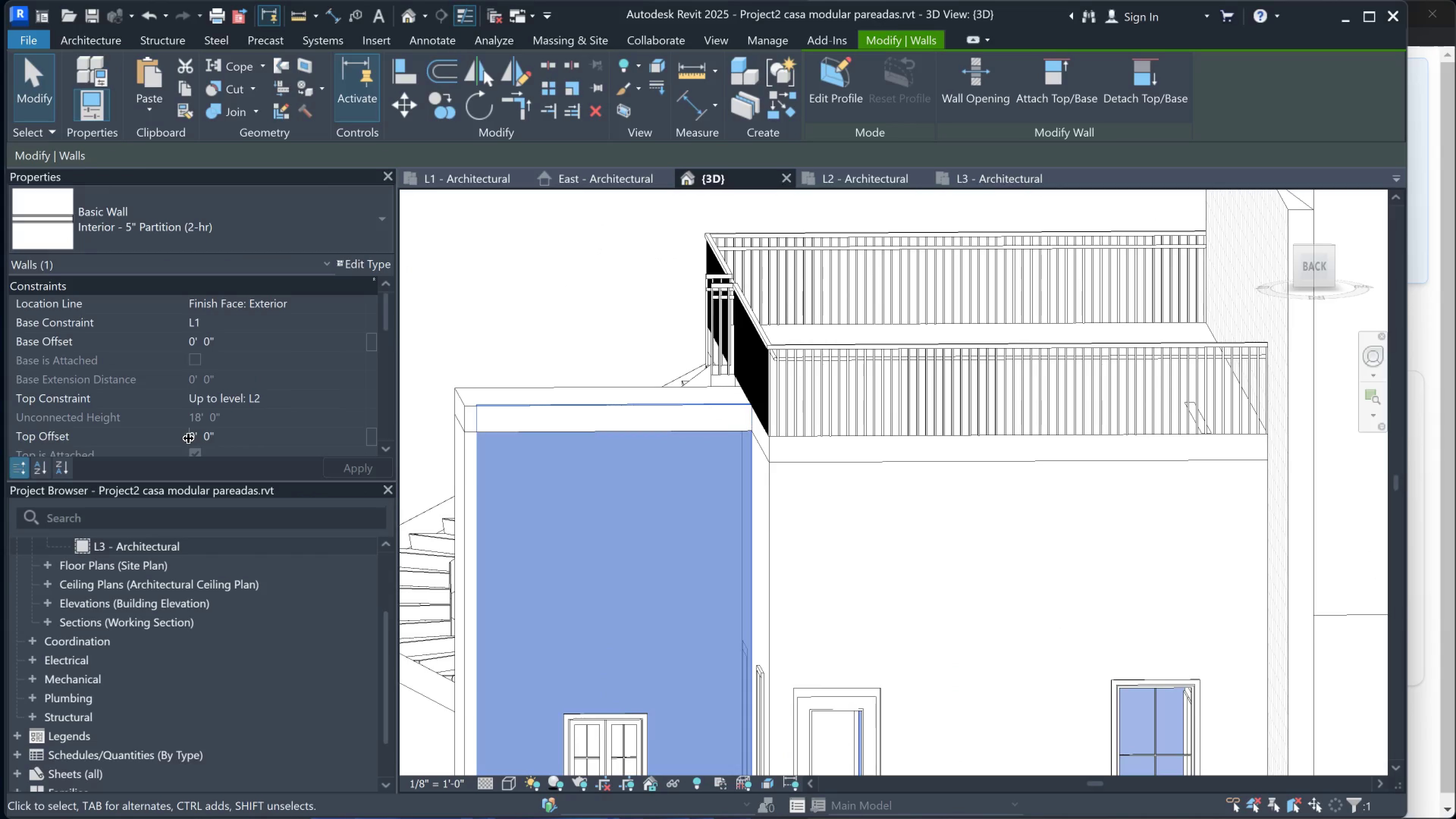 
left_click([192, 438])
 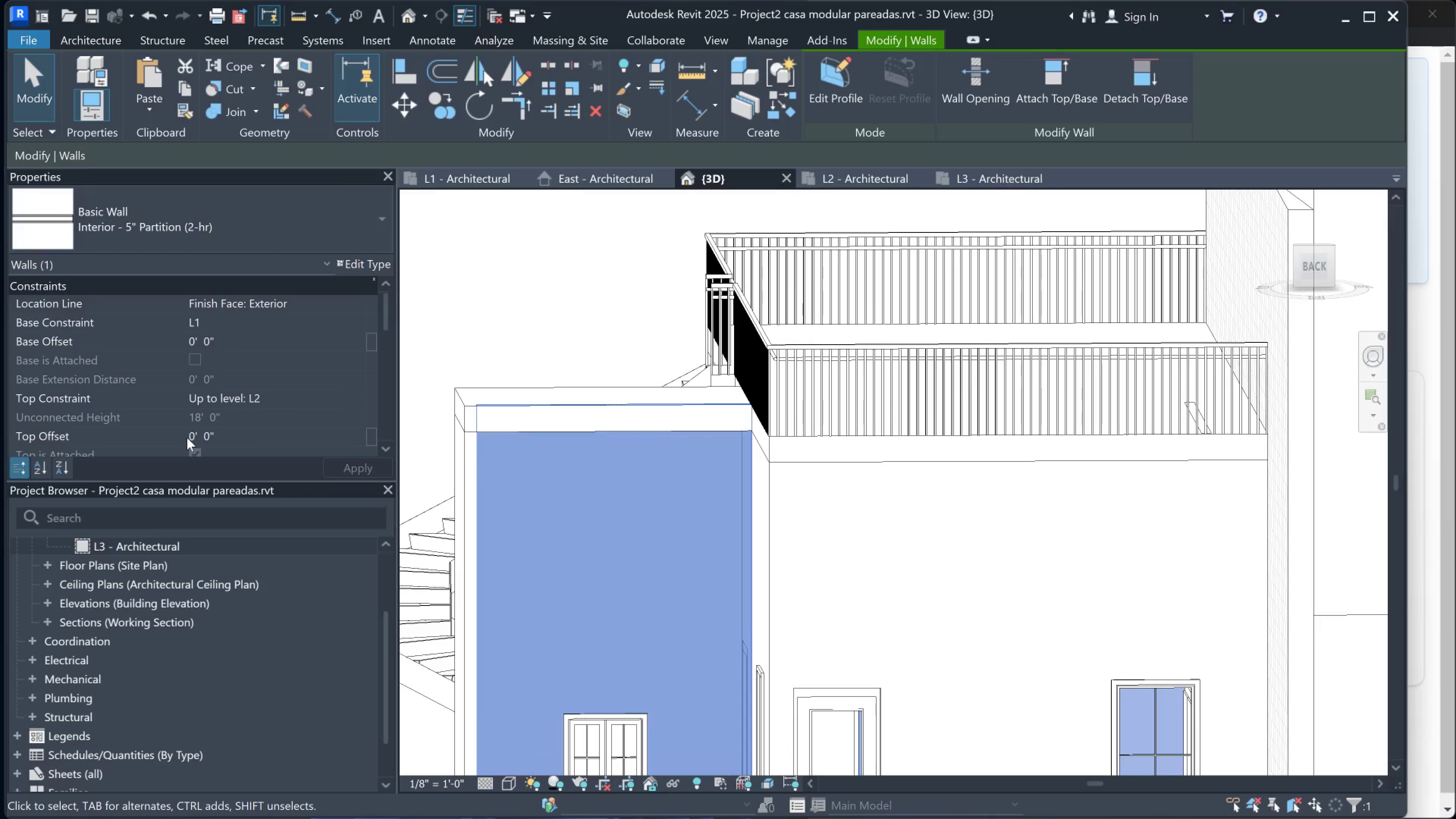 
left_click([187, 438])
 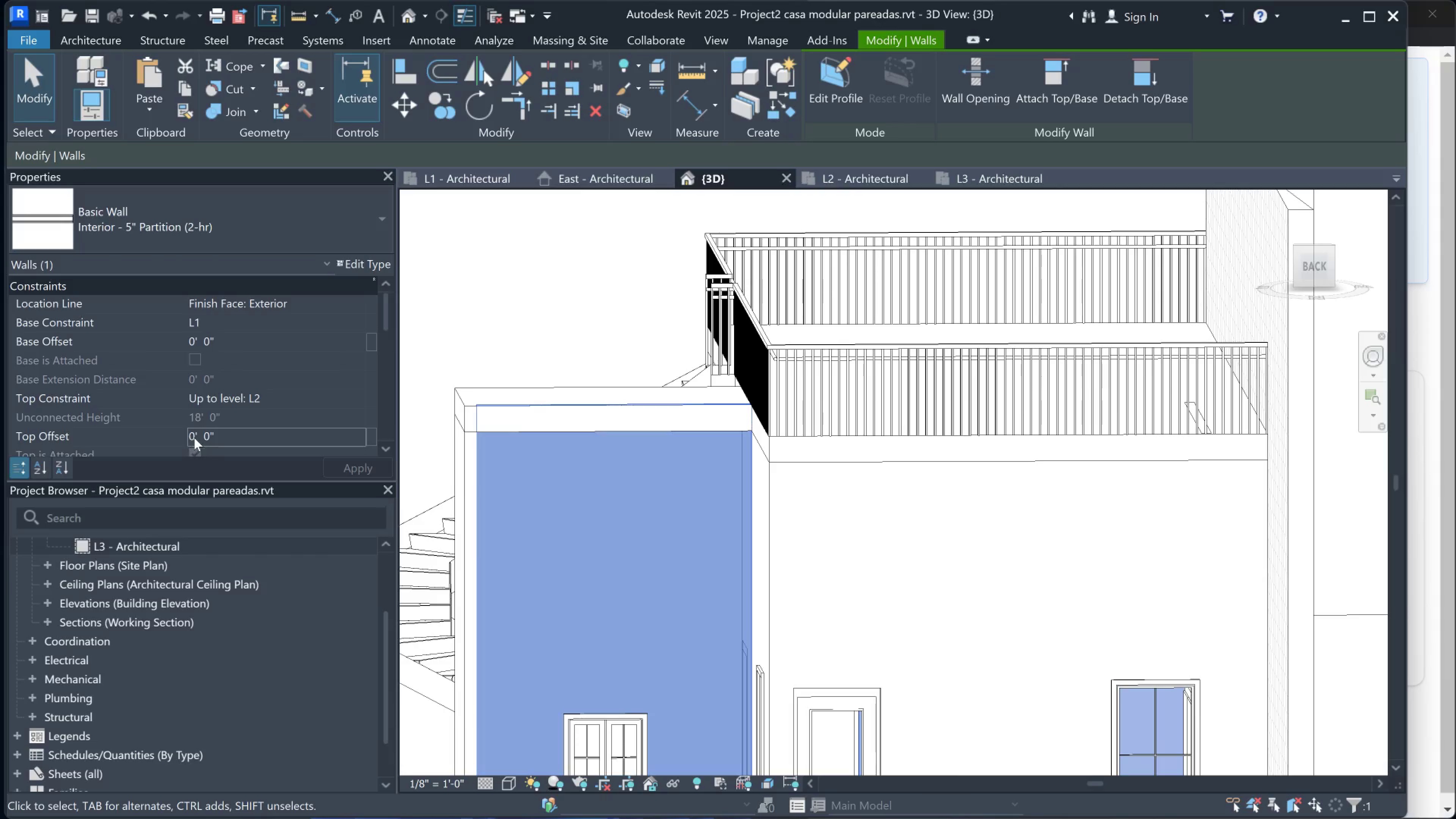 
left_click([194, 438])
 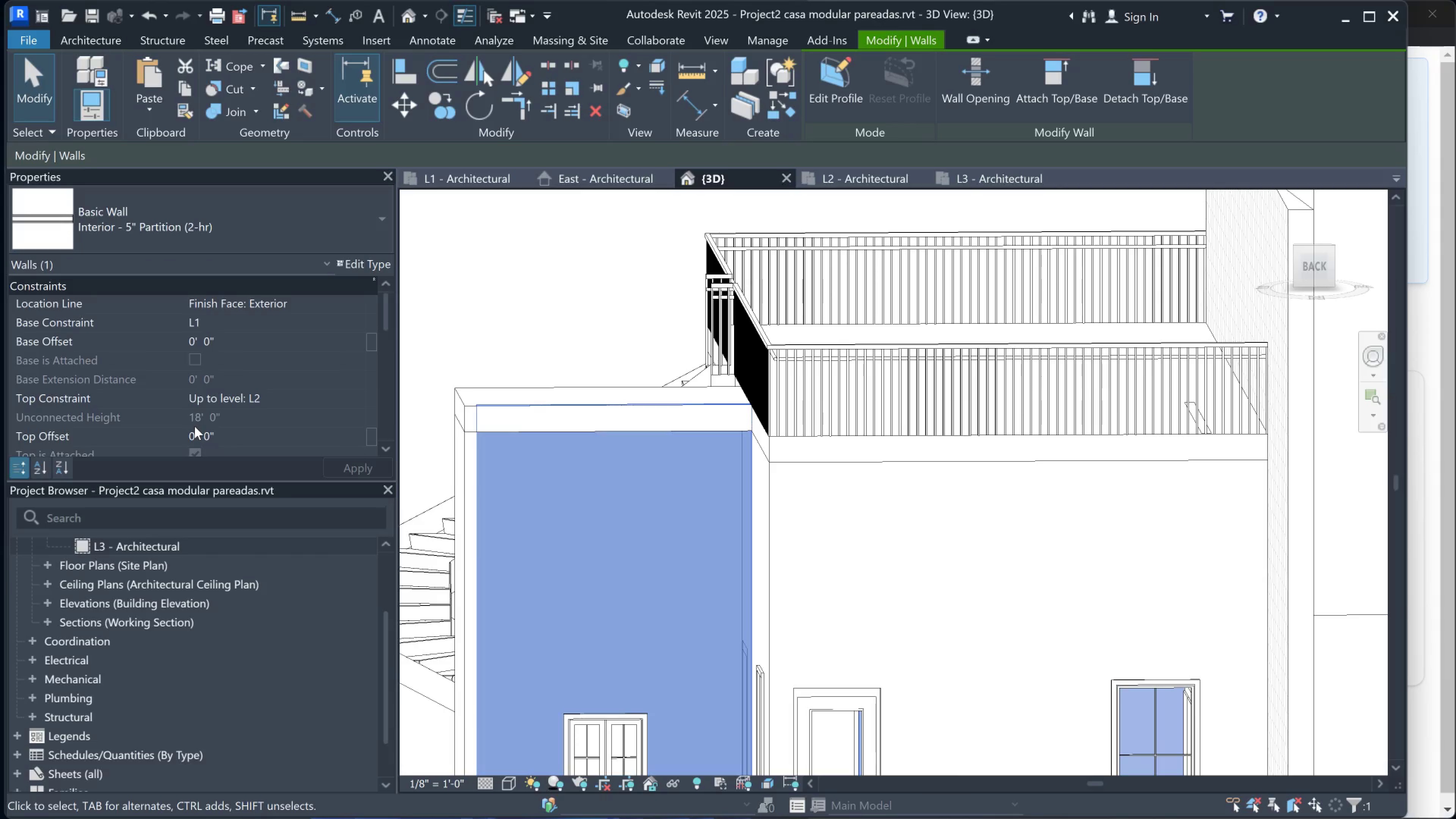 
key(BracketLeft)
 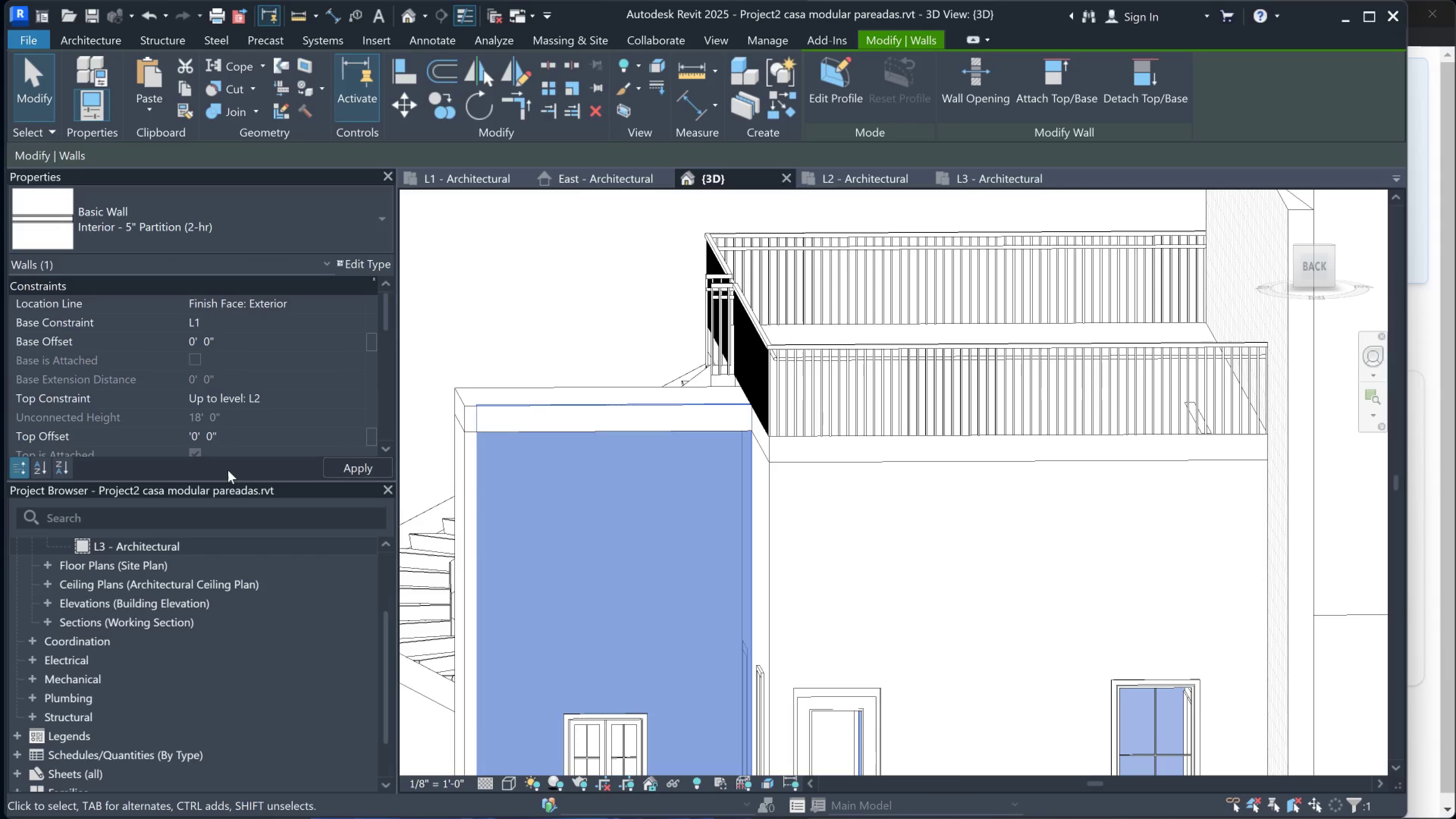 
key(Backspace)
 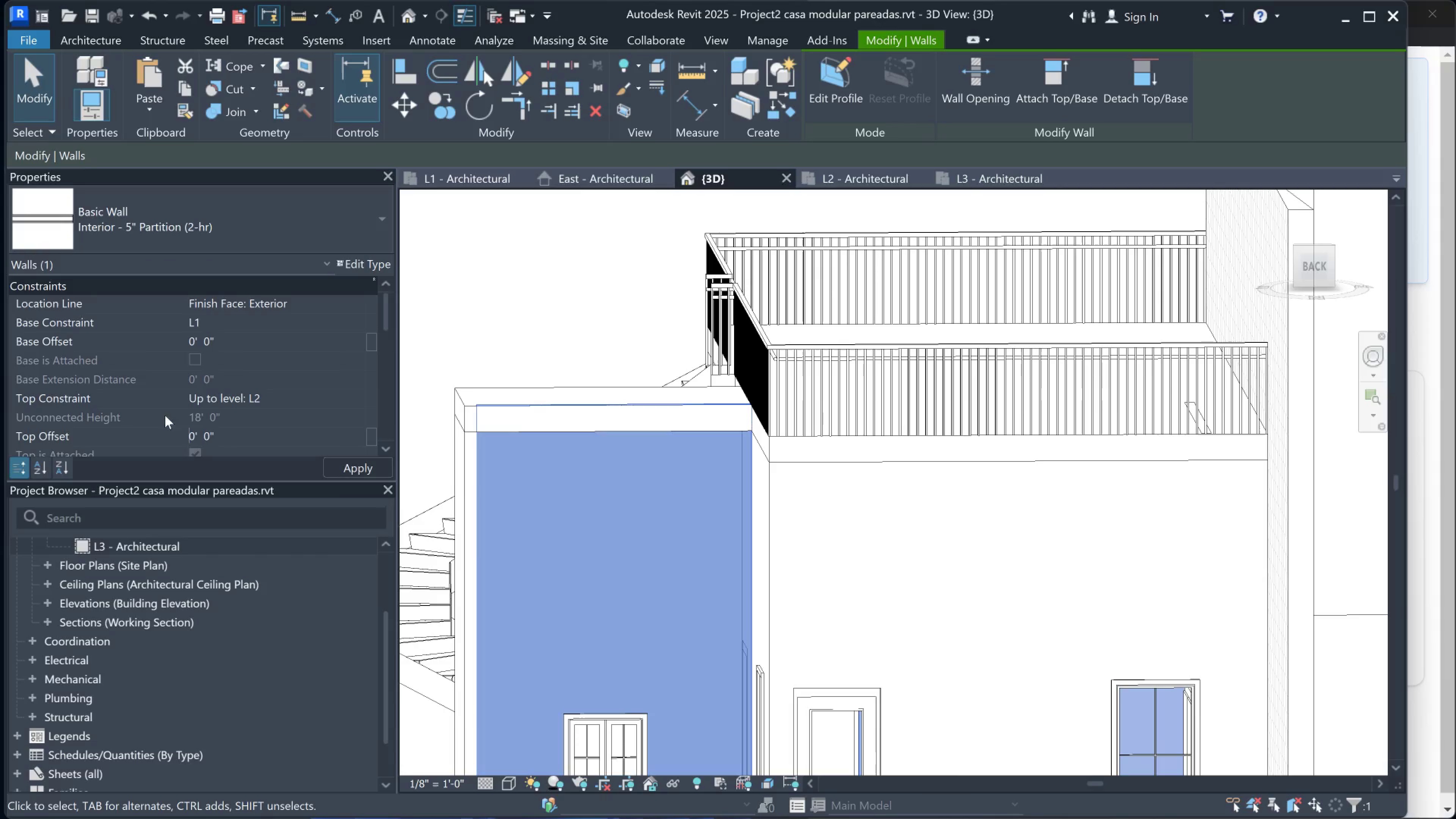 
wait(5.75)
 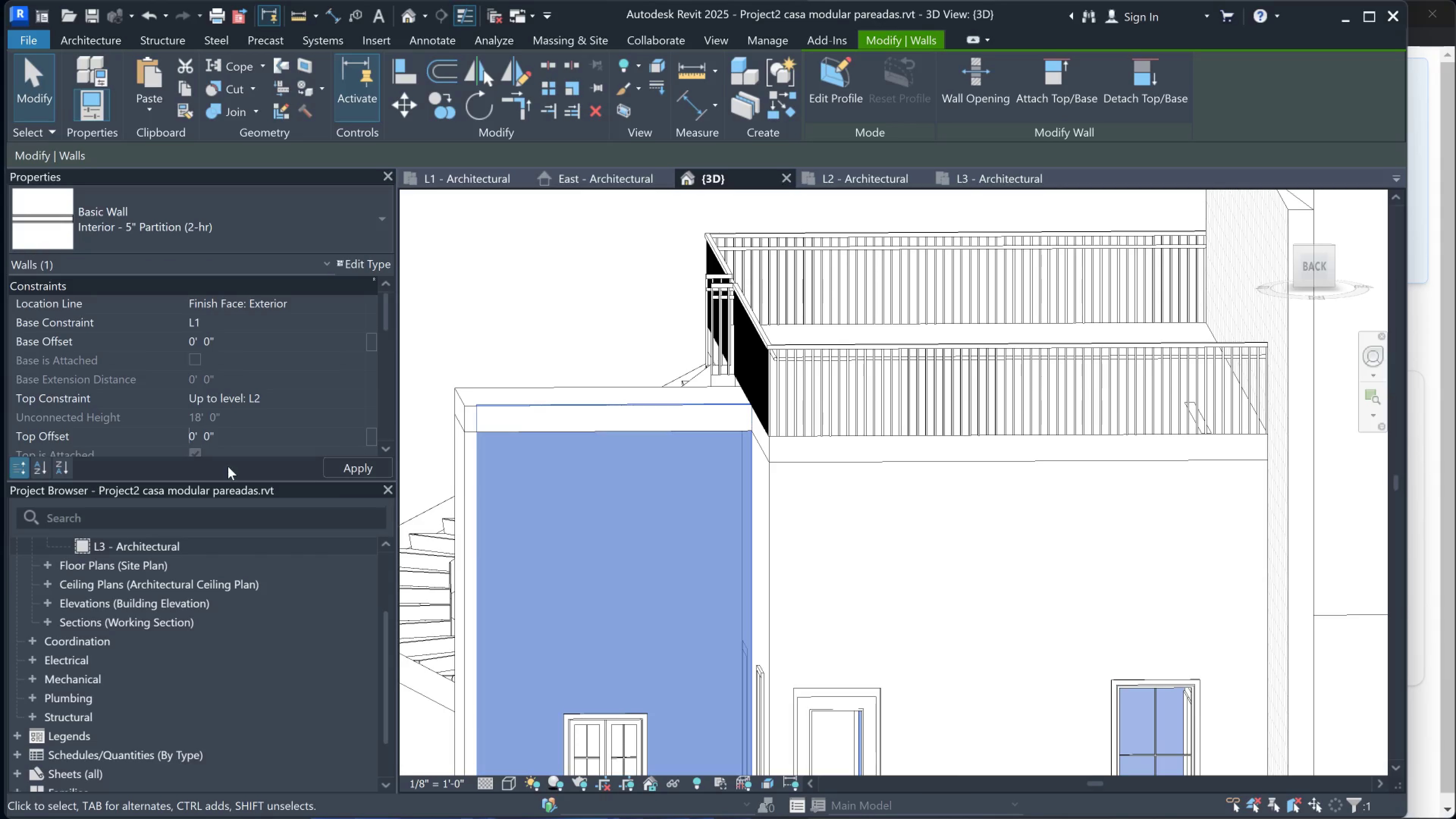 
left_click([188, 437])
 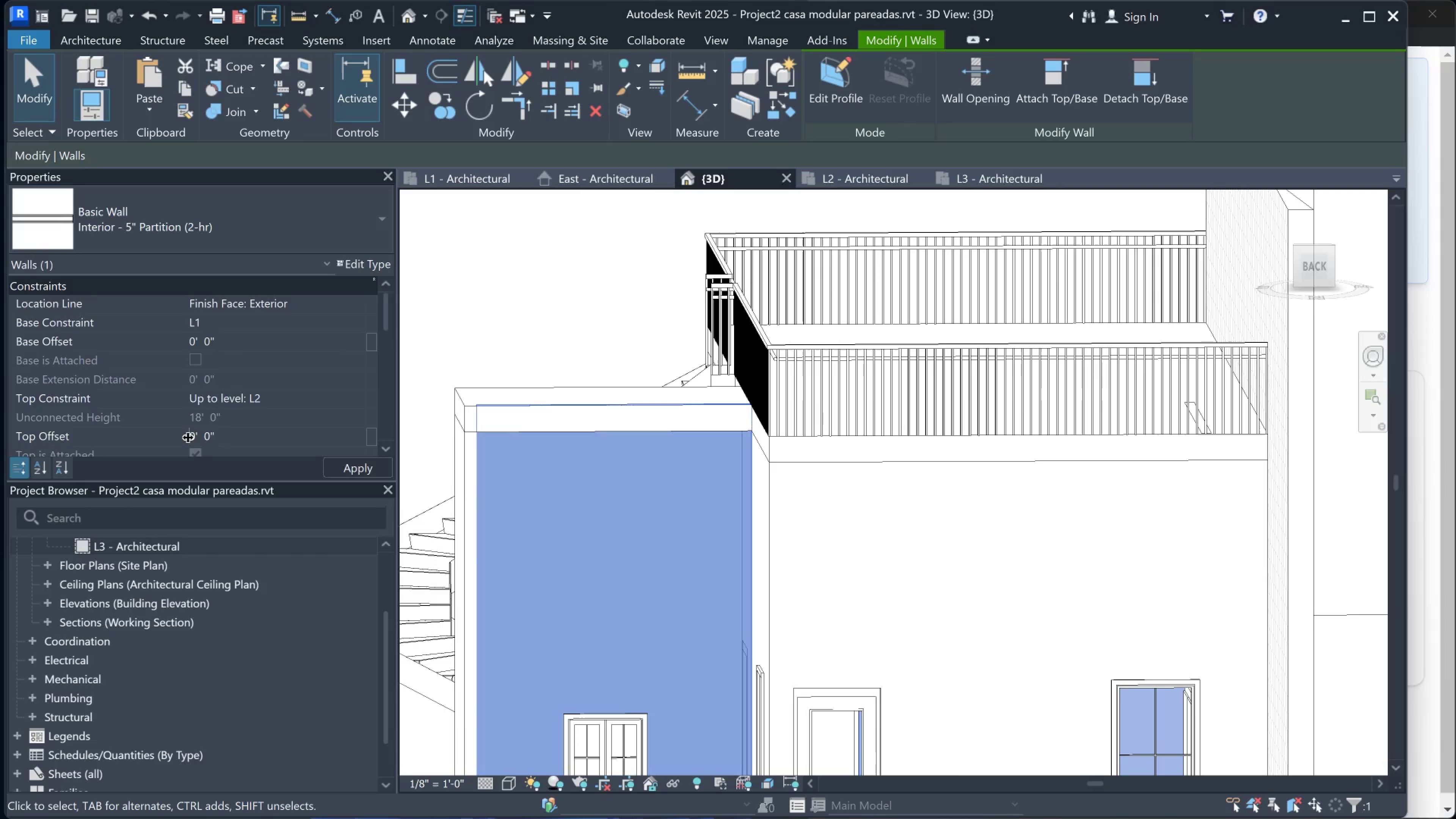 
left_click([188, 437])
 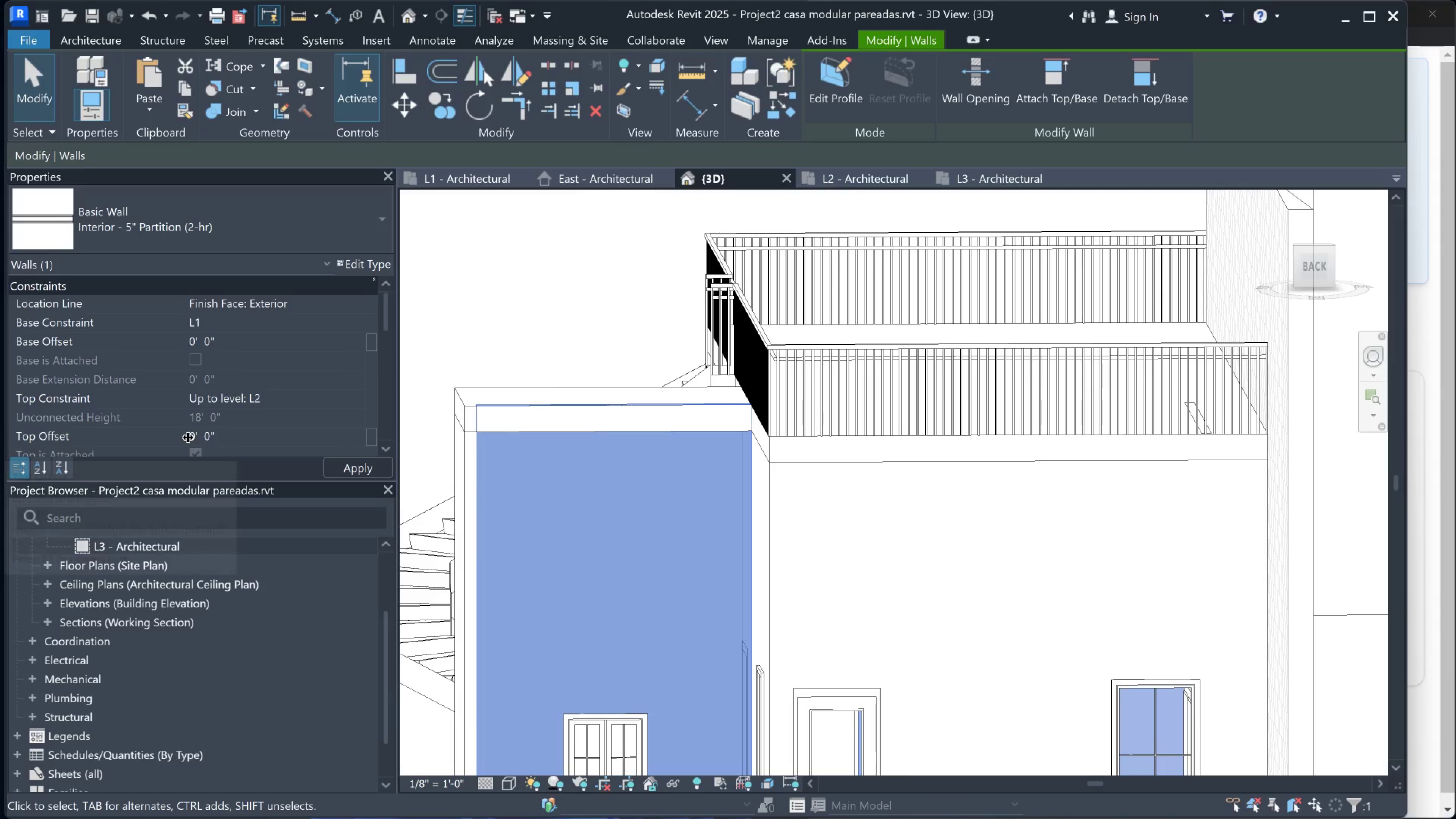 
double_click([188, 437])
 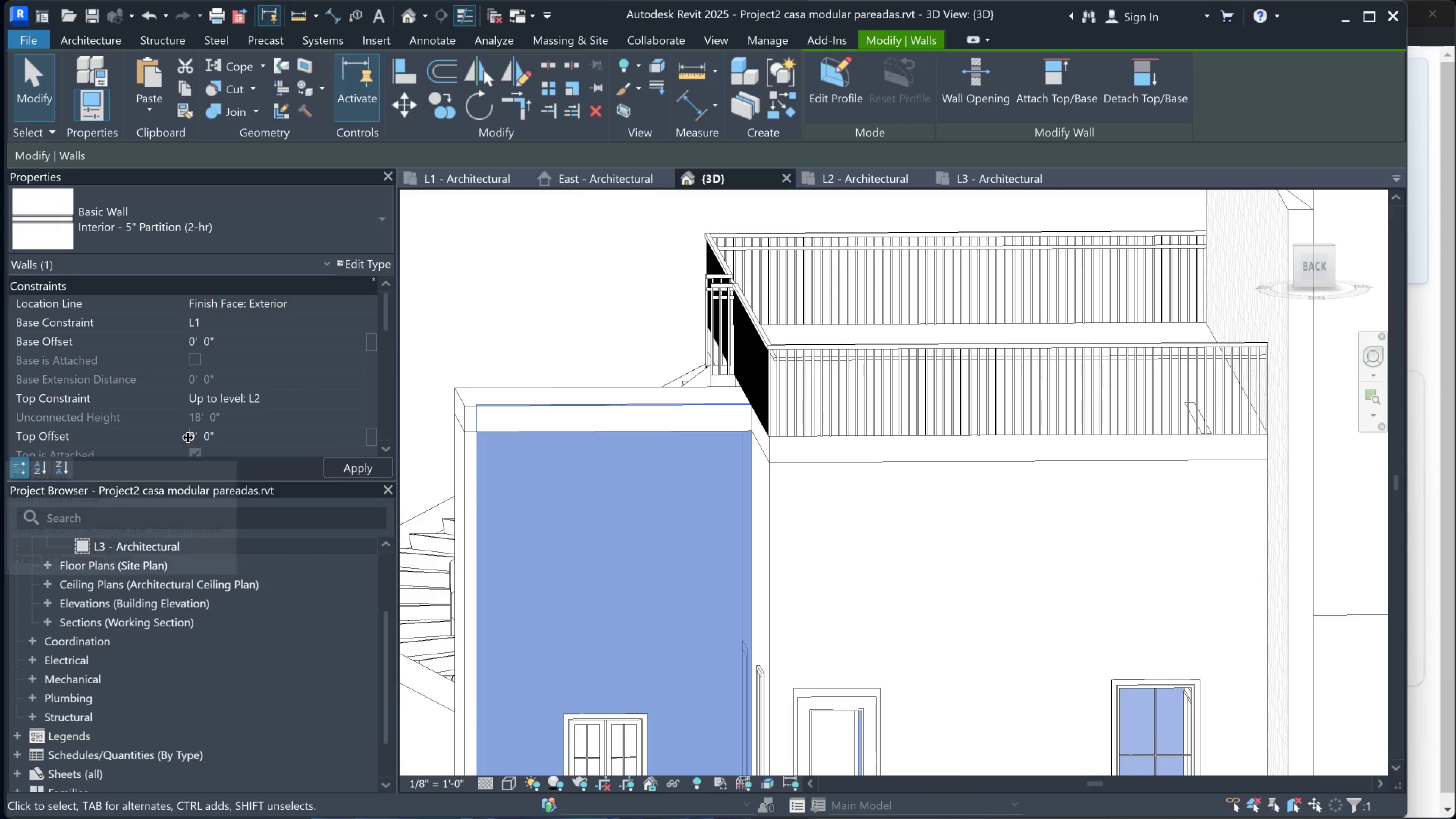 
left_click_drag(start_coordinate=[188, 437], to_coordinate=[190, 437])
 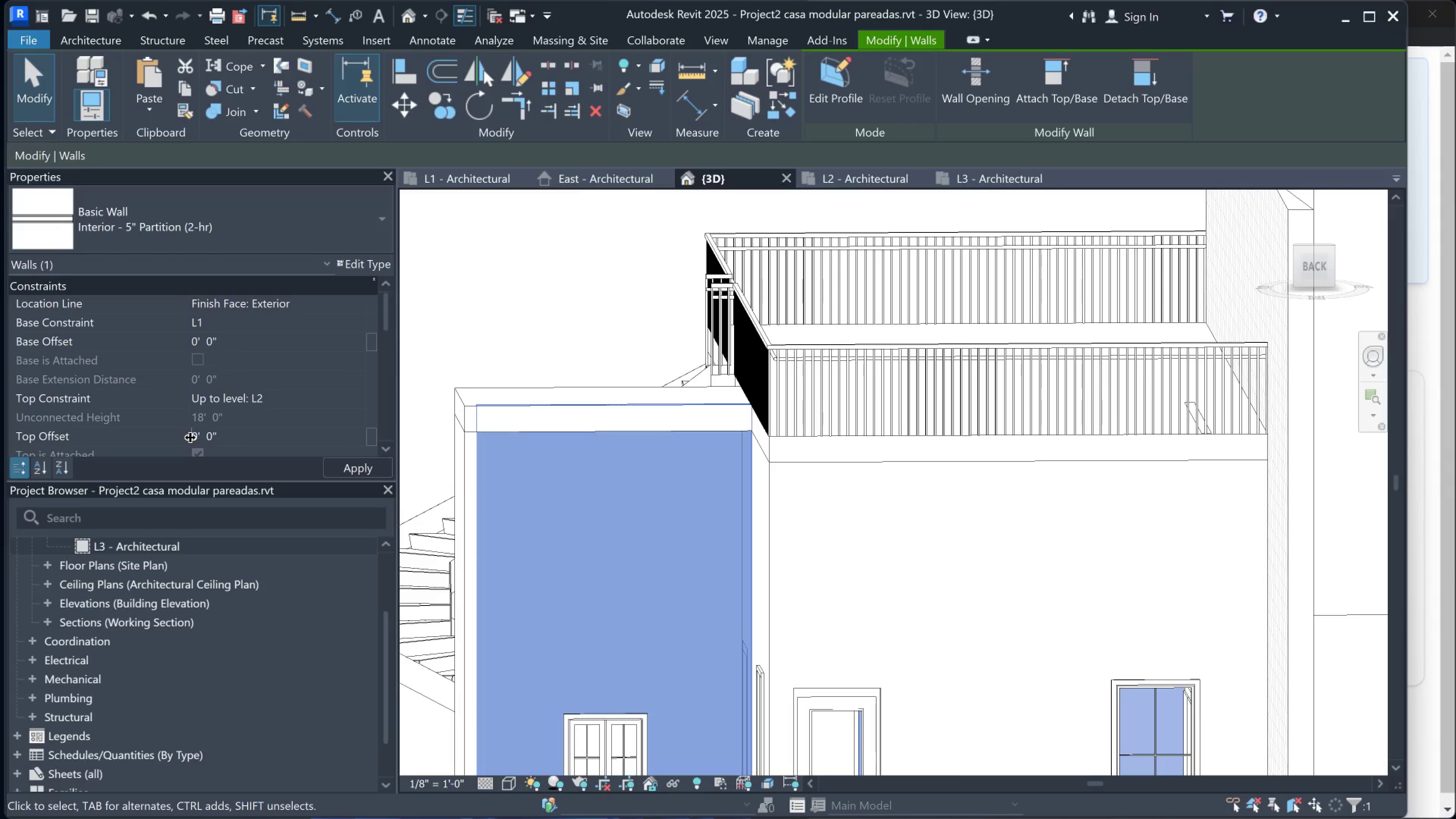 
left_click([190, 437])
 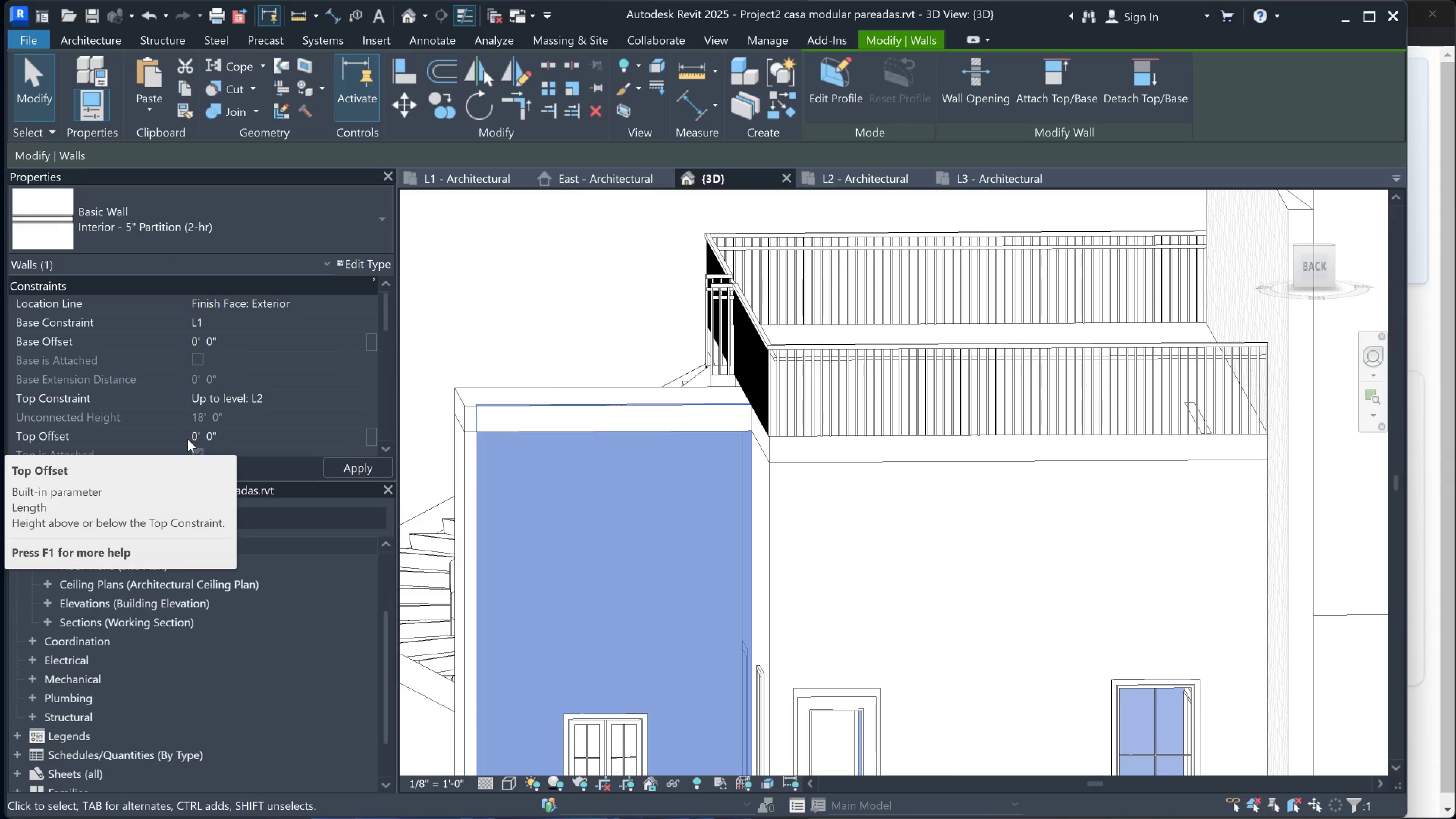 
type({)({~L>~O)
key(Backspace)
key(Backspace)
key(Backspace)
key(Backspace)
key(Backspace)
key(Backspace)
key(Backspace)
key(Backspace)
key(Backspace)
 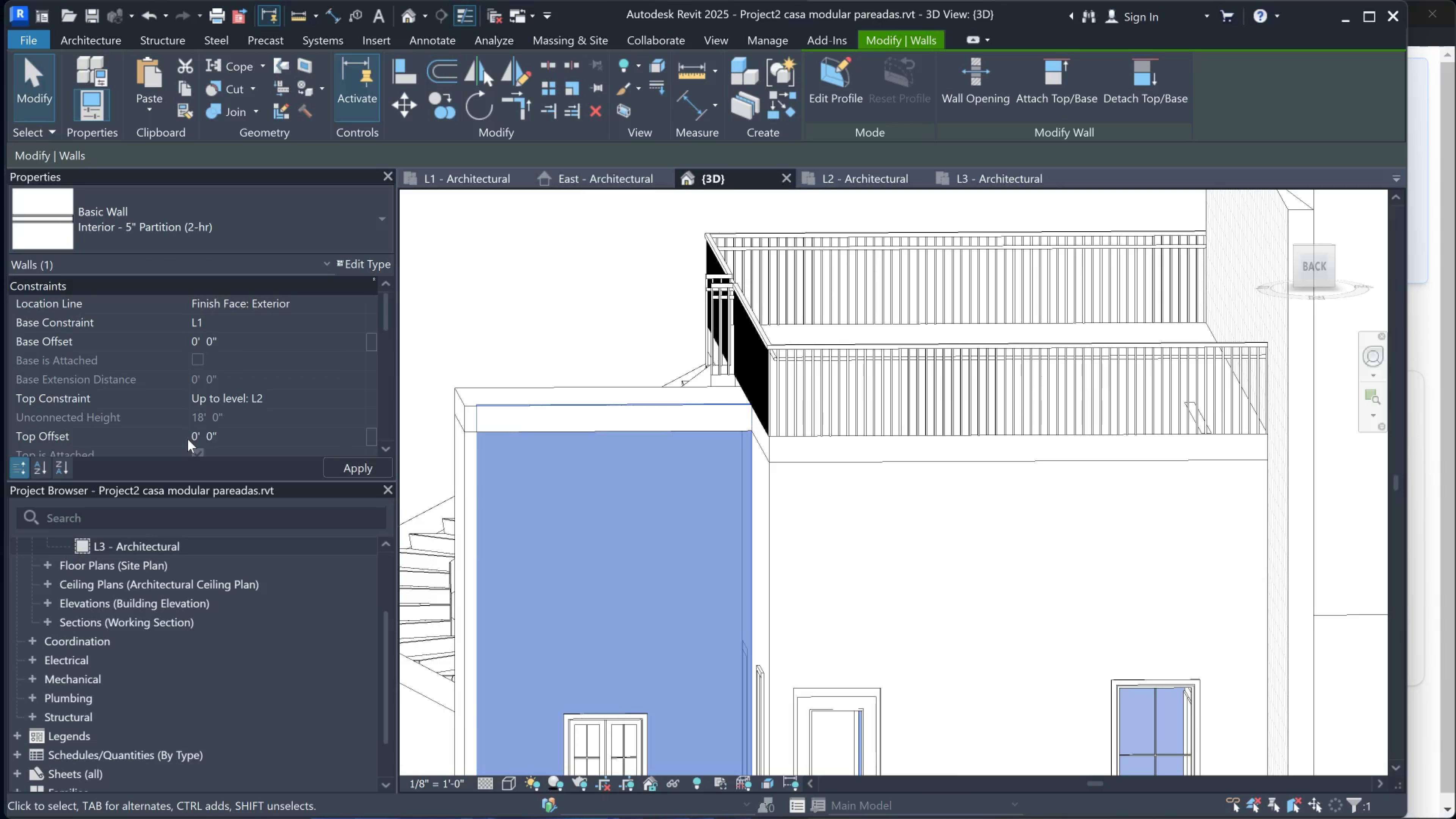 
 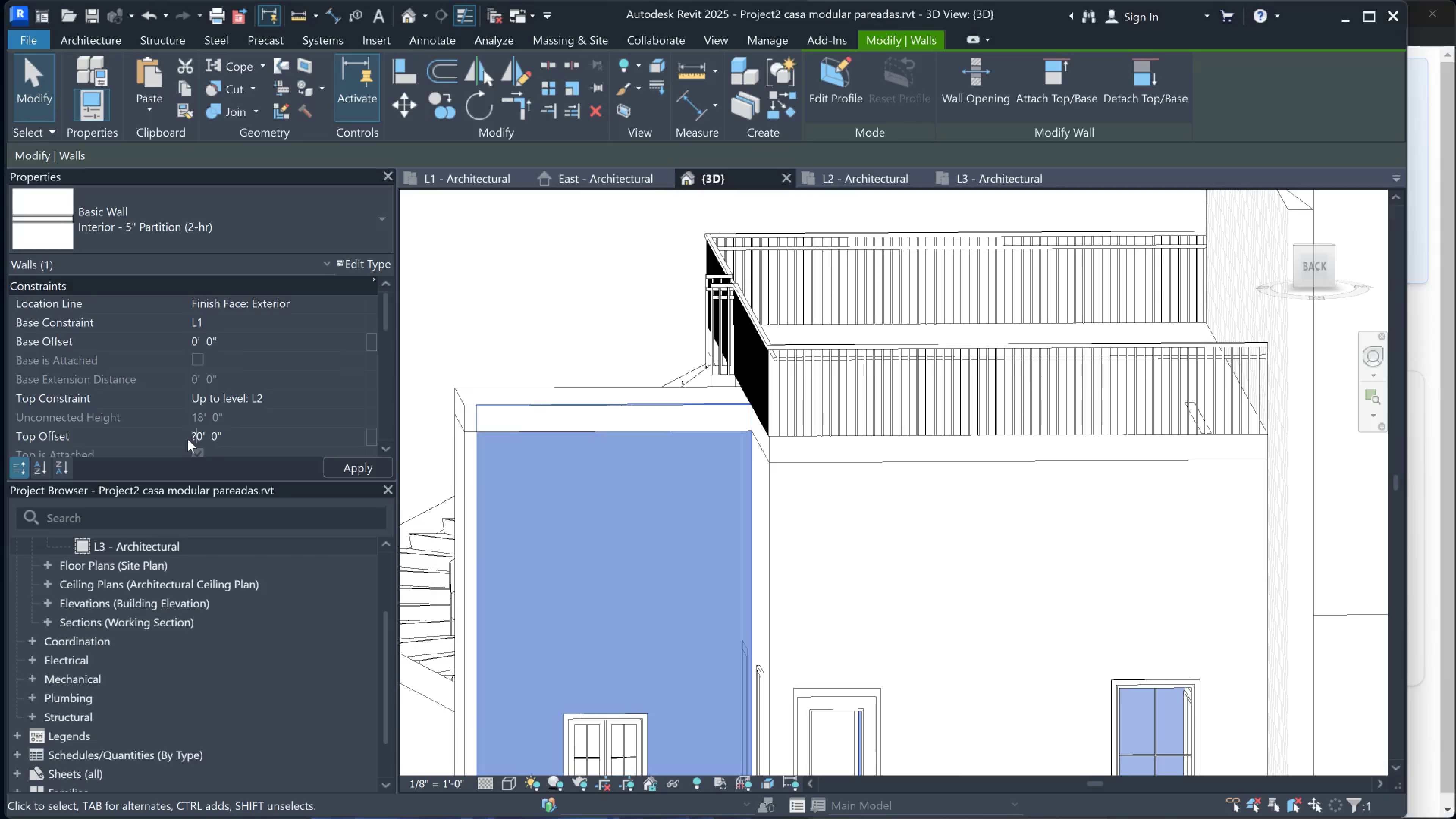 
key(Meta+MetaLeft)
 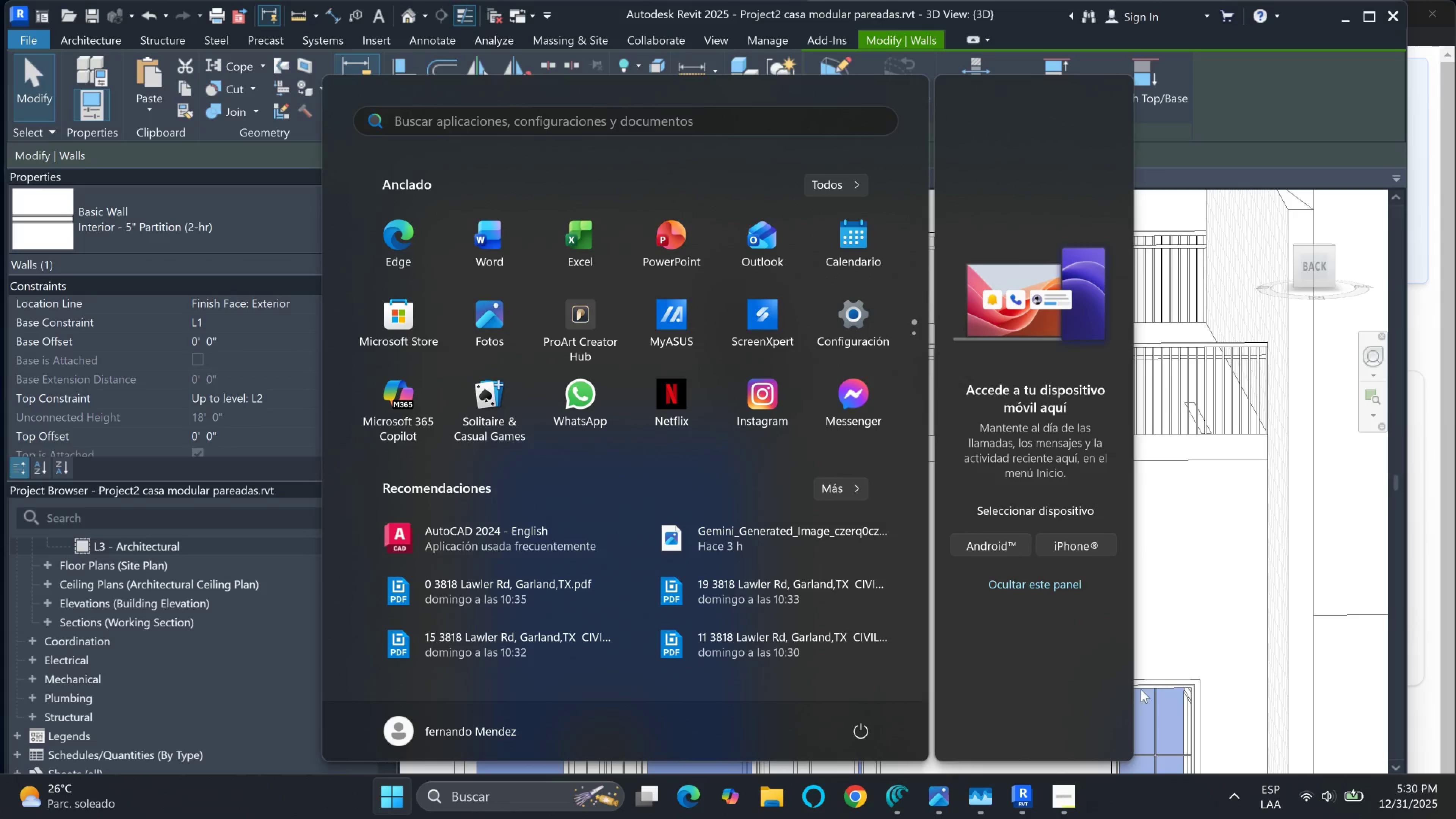 
left_click([1273, 796])
 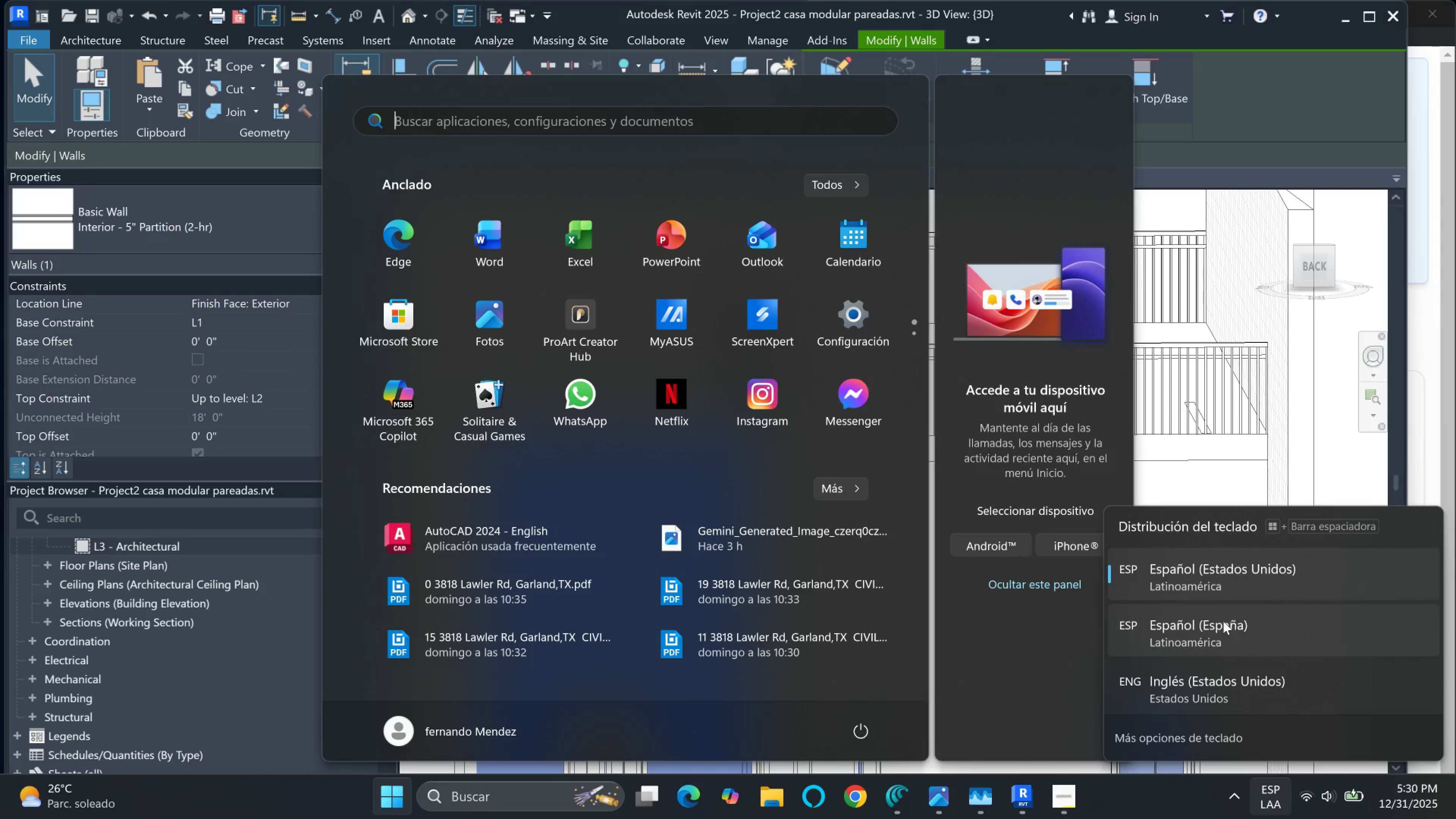 
left_click_drag(start_coordinate=[1203, 684], to_coordinate=[217, 360])
 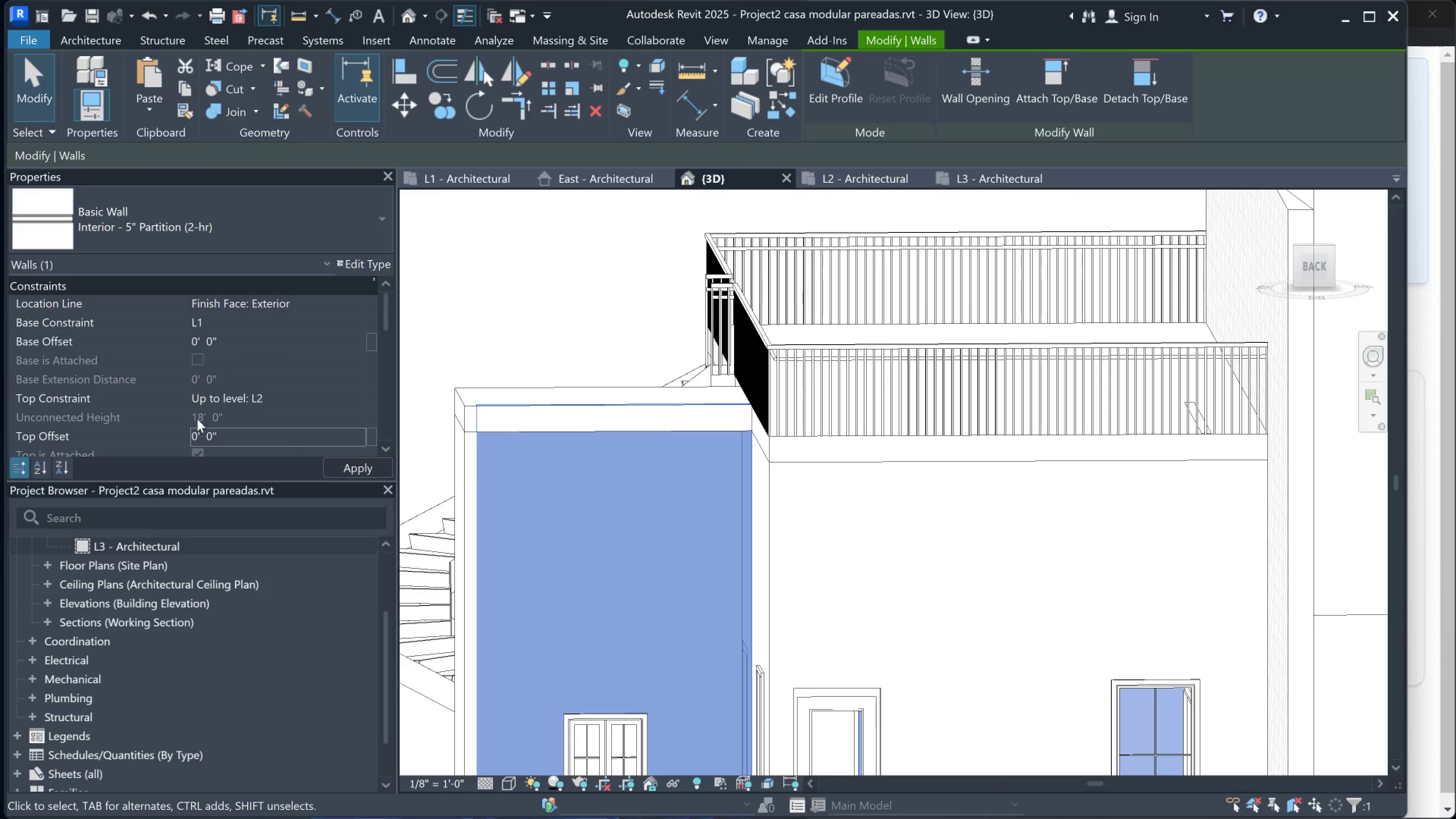 
left_click([217, 360])
 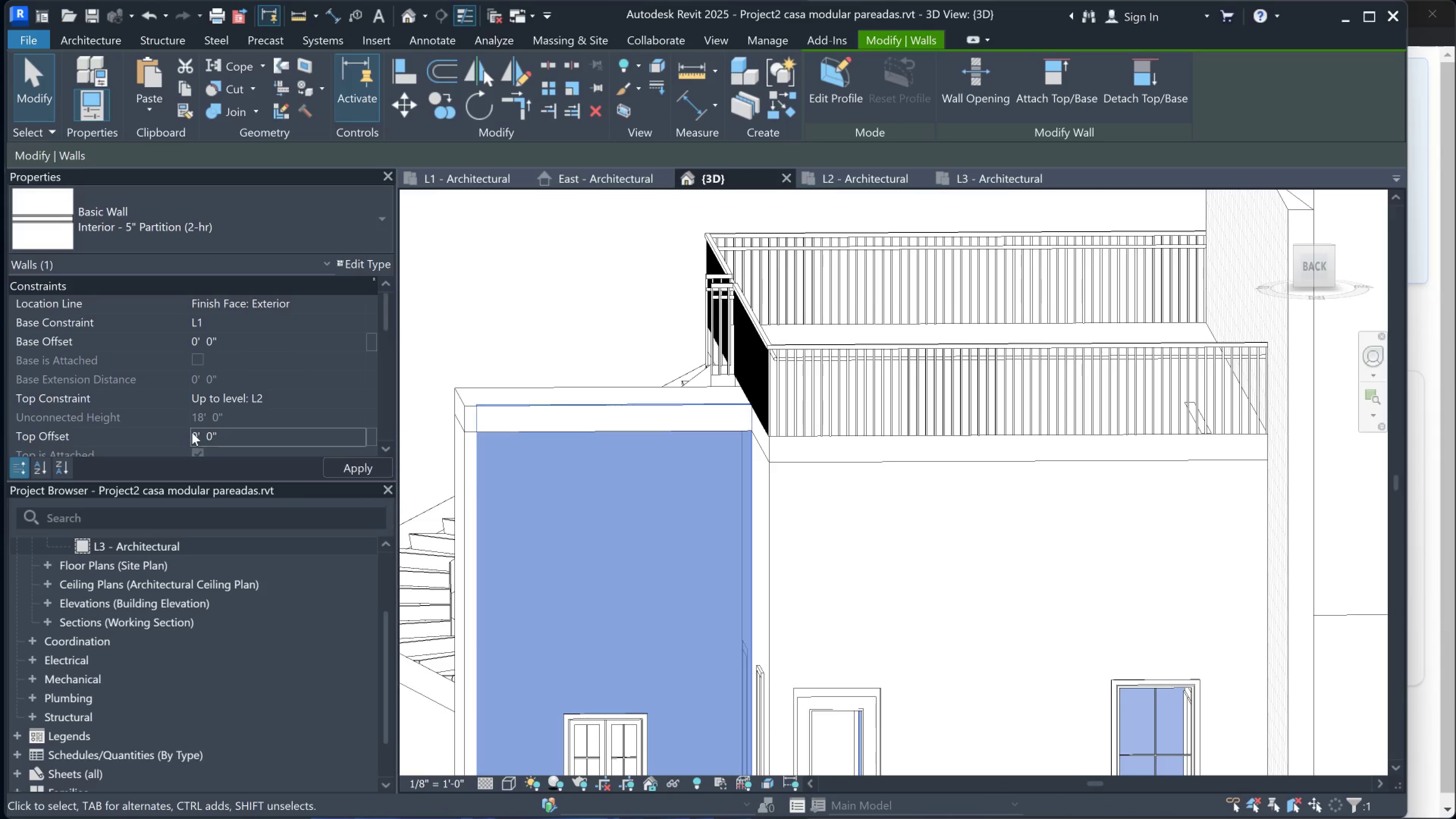 
left_click([192, 432])
 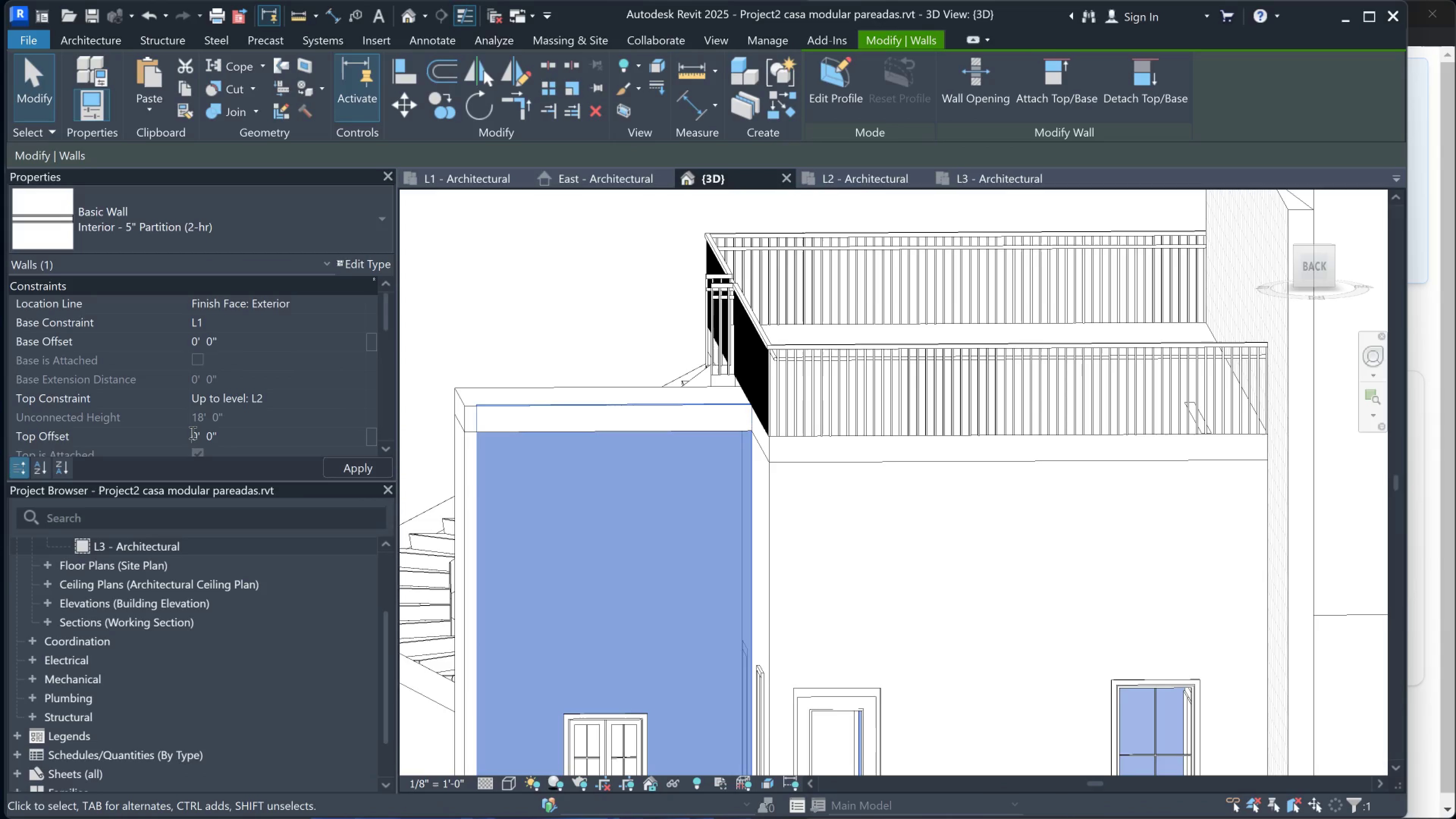 
left_click([192, 432])
 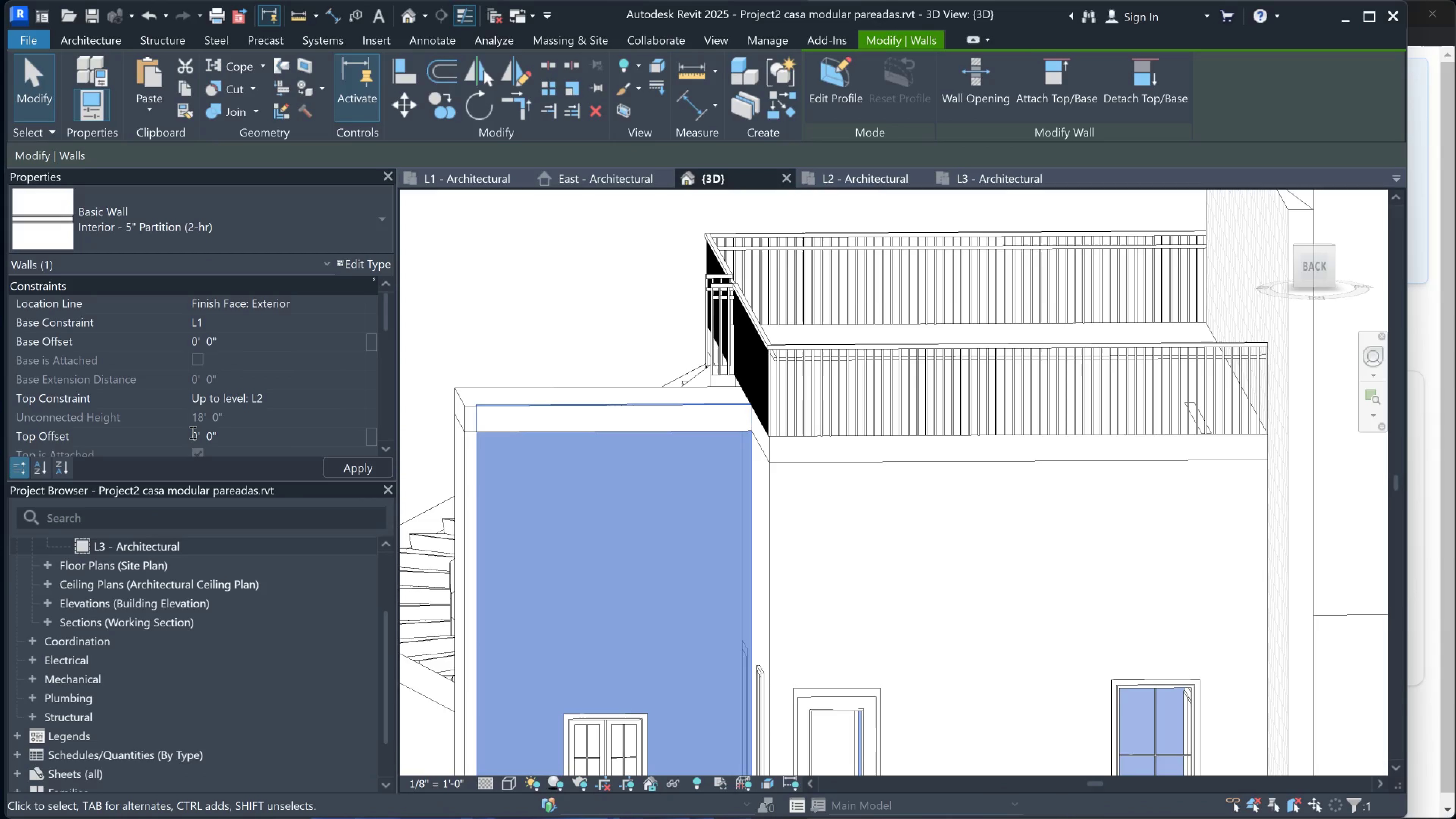 
key(Shift+Minus)
 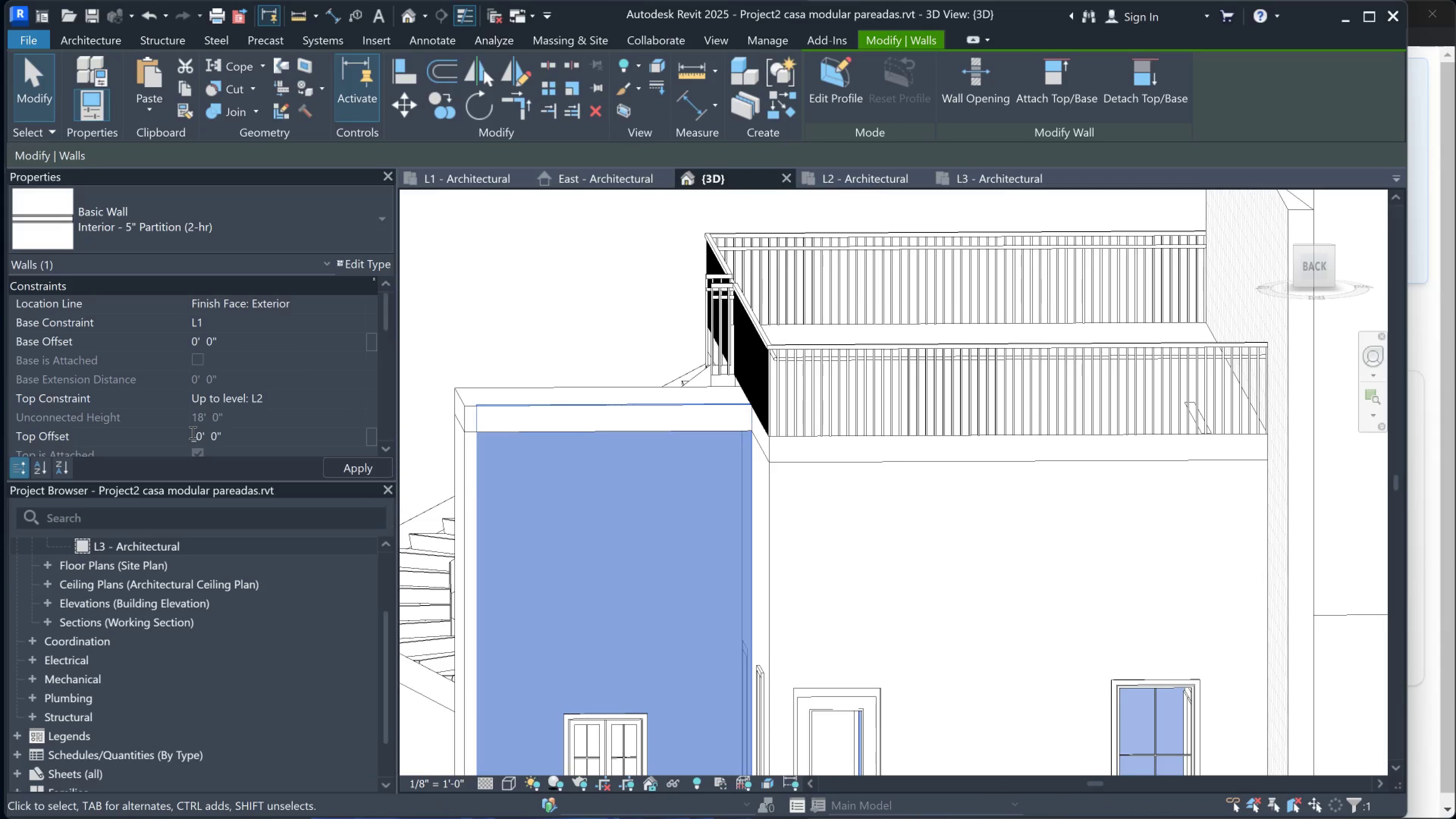 
key(Backspace)
 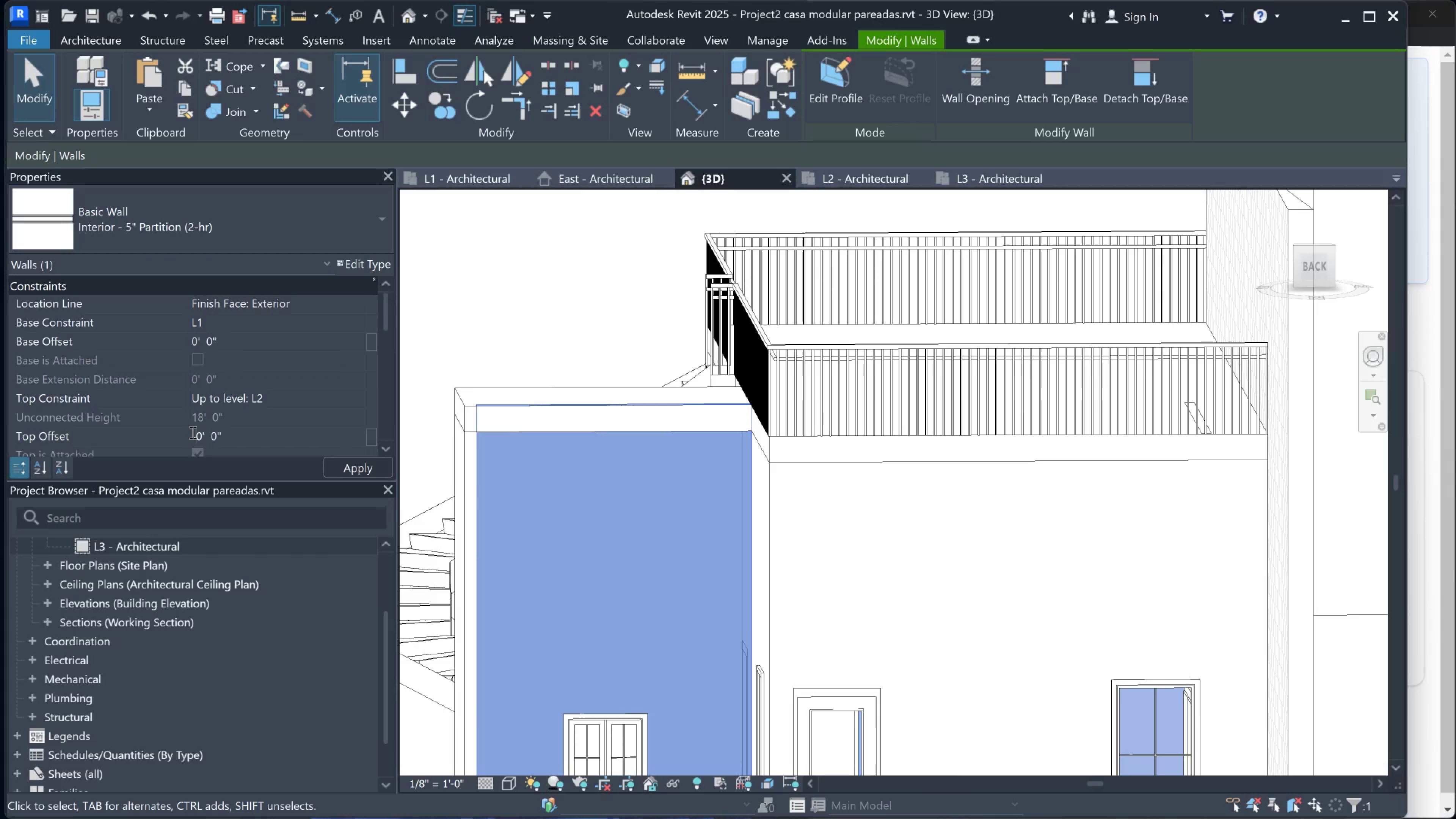 
key(Minus)
 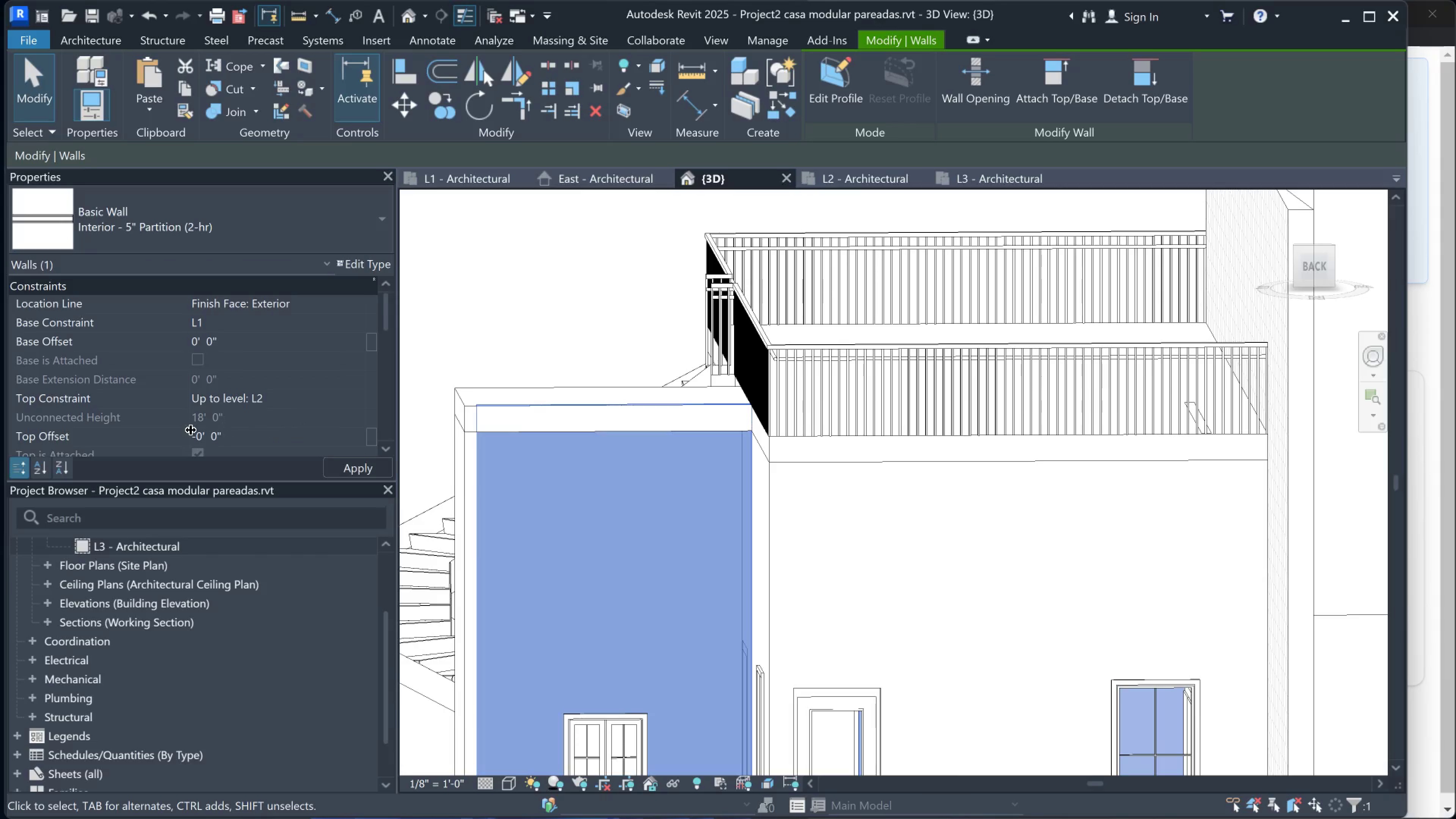 
left_click_drag(start_coordinate=[202, 440], to_coordinate=[197, 440])
 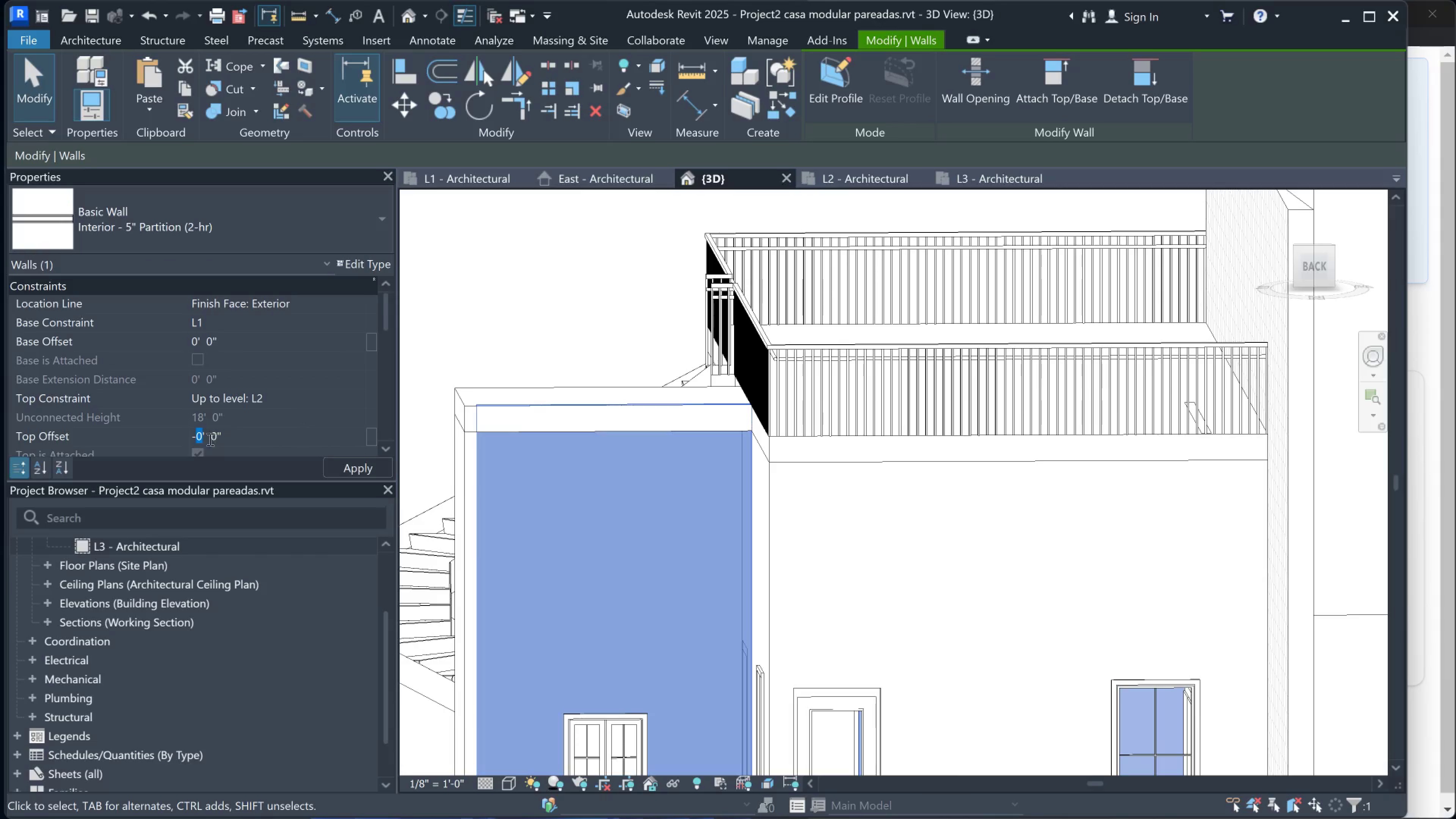 
key(1)
 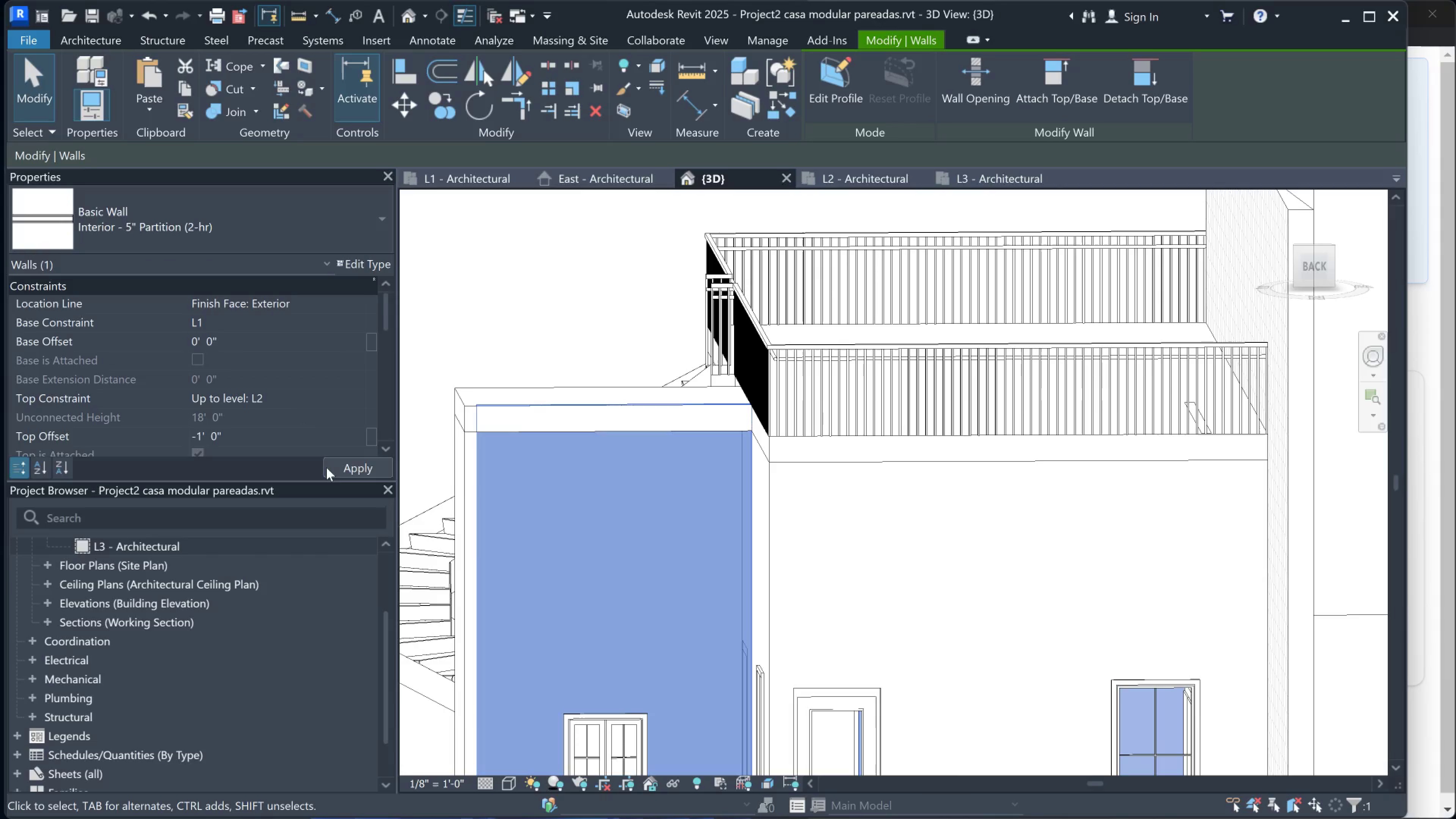 
left_click([336, 467])
 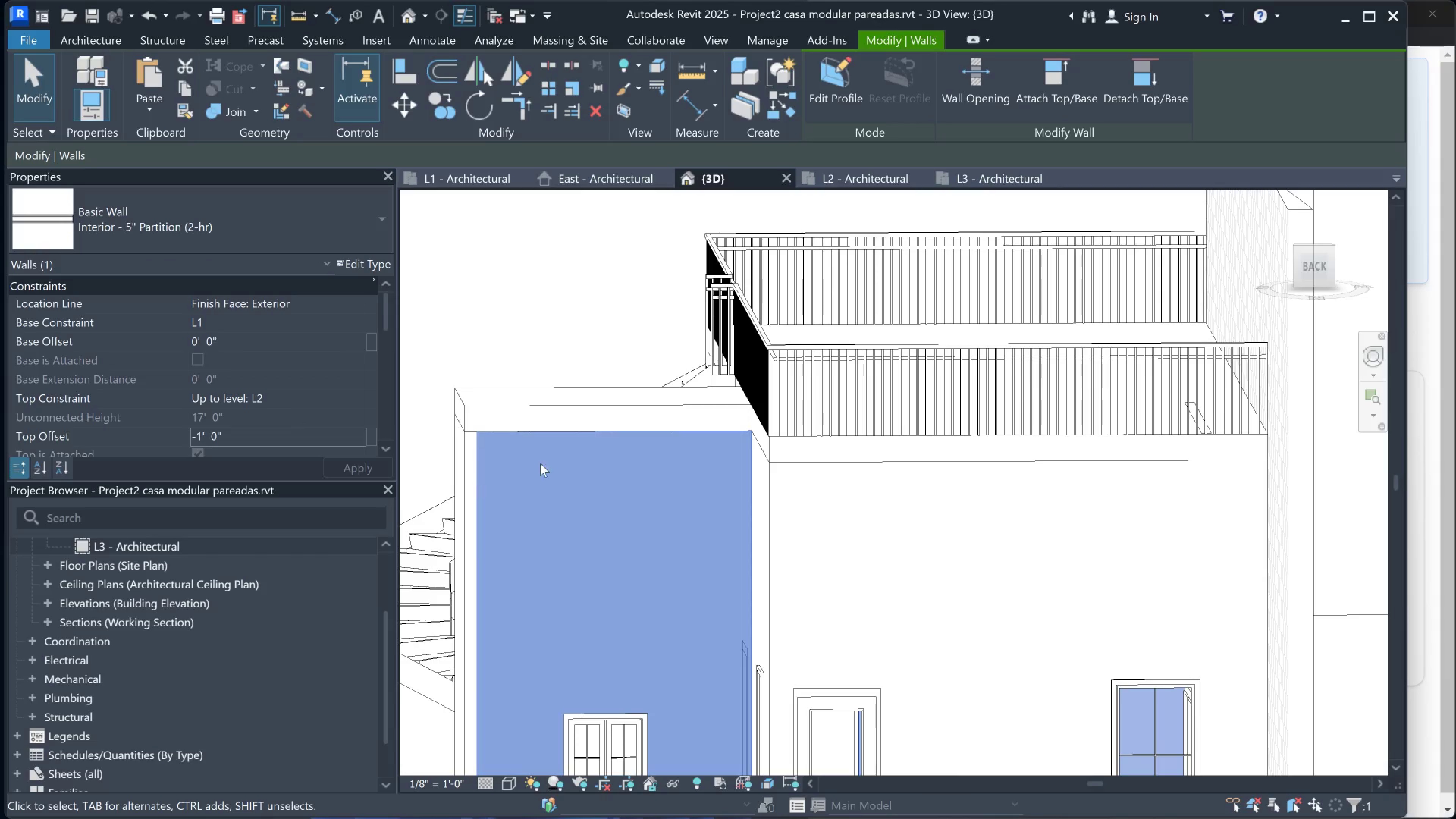 
scroll: coordinate [579, 441], scroll_direction: down, amount: 1.0
 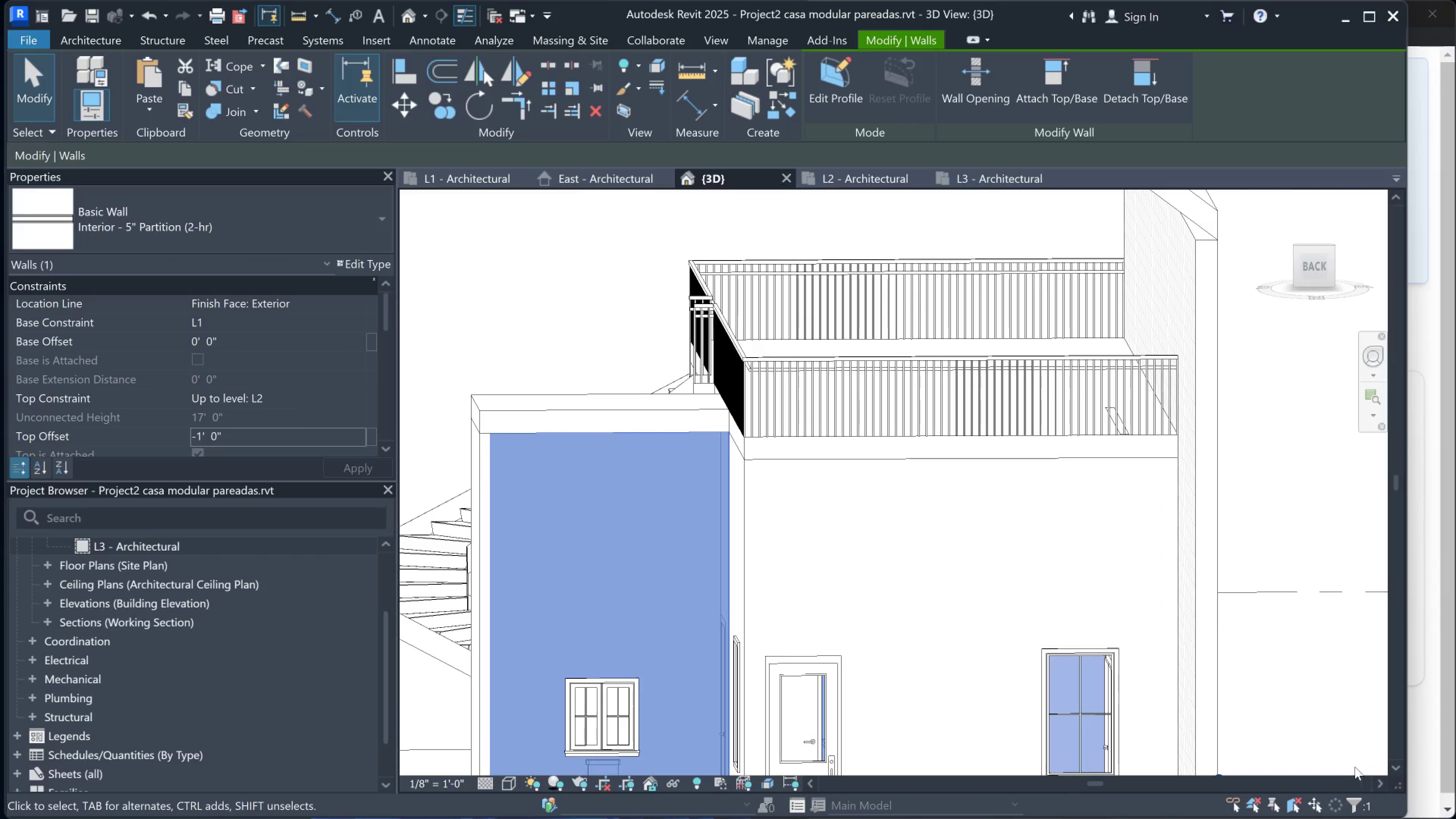 
key(Meta+MetaLeft)
 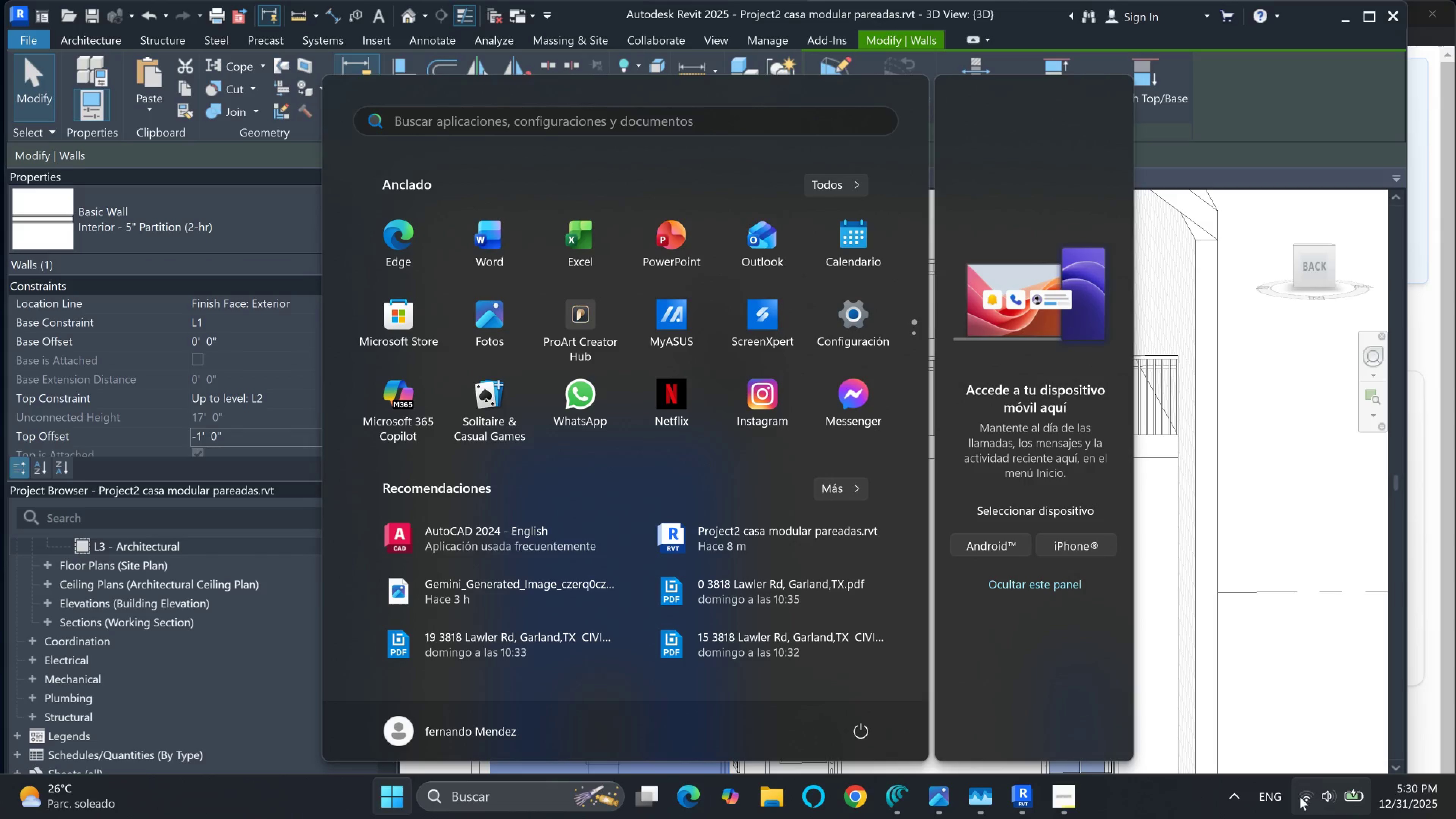 
left_click([1290, 799])
 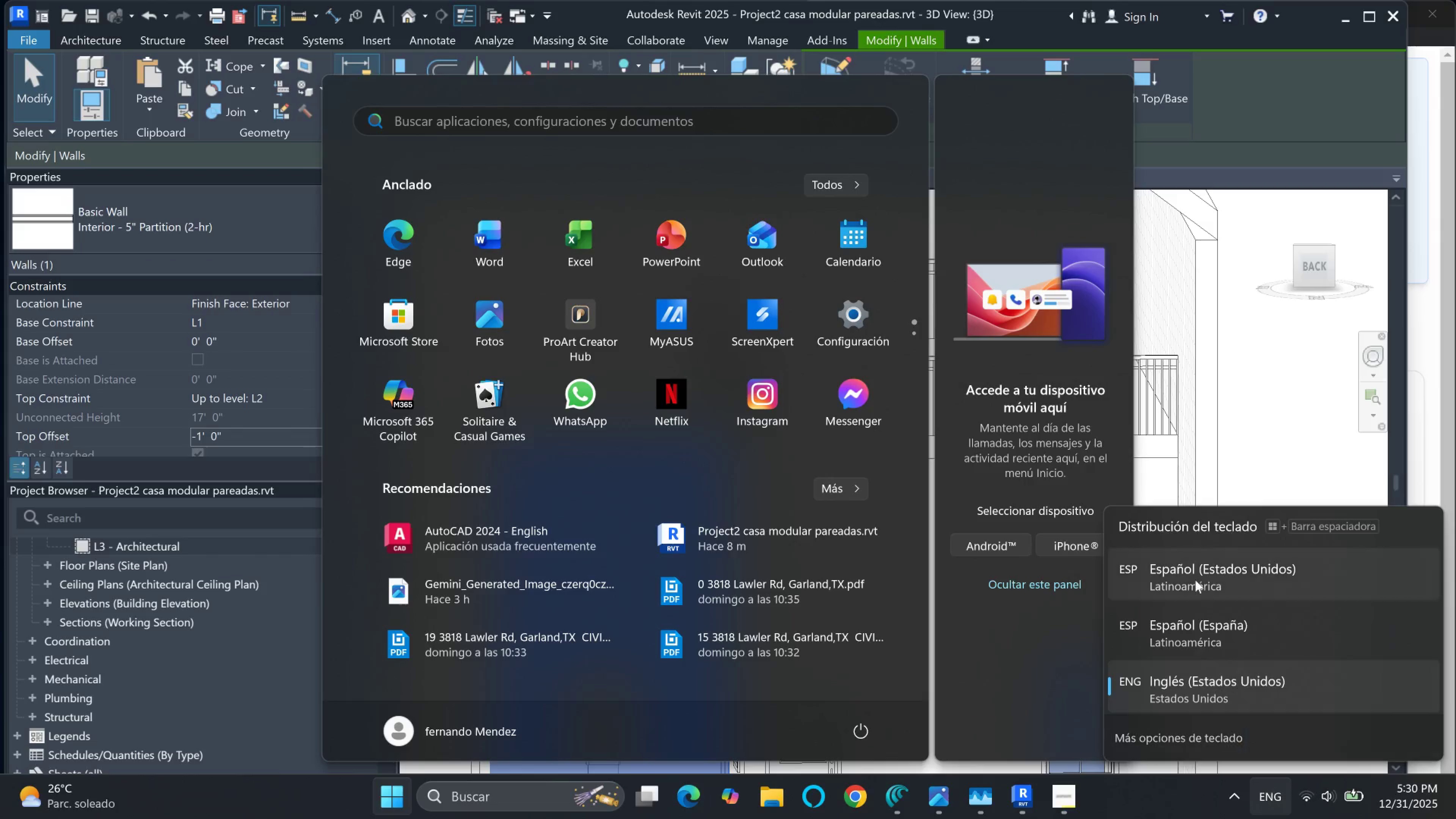 
left_click([1195, 580])
 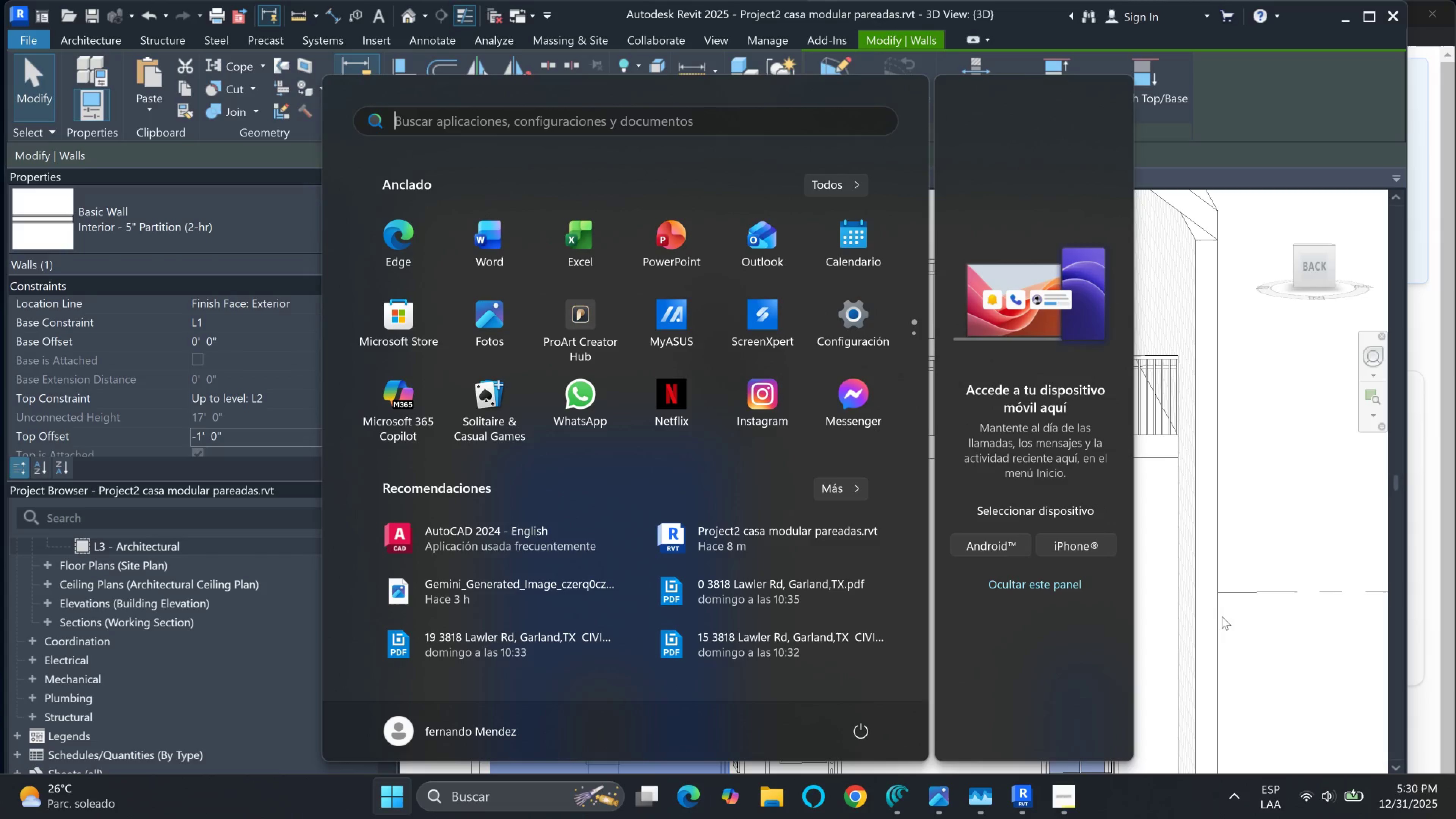 
left_click([1244, 593])
 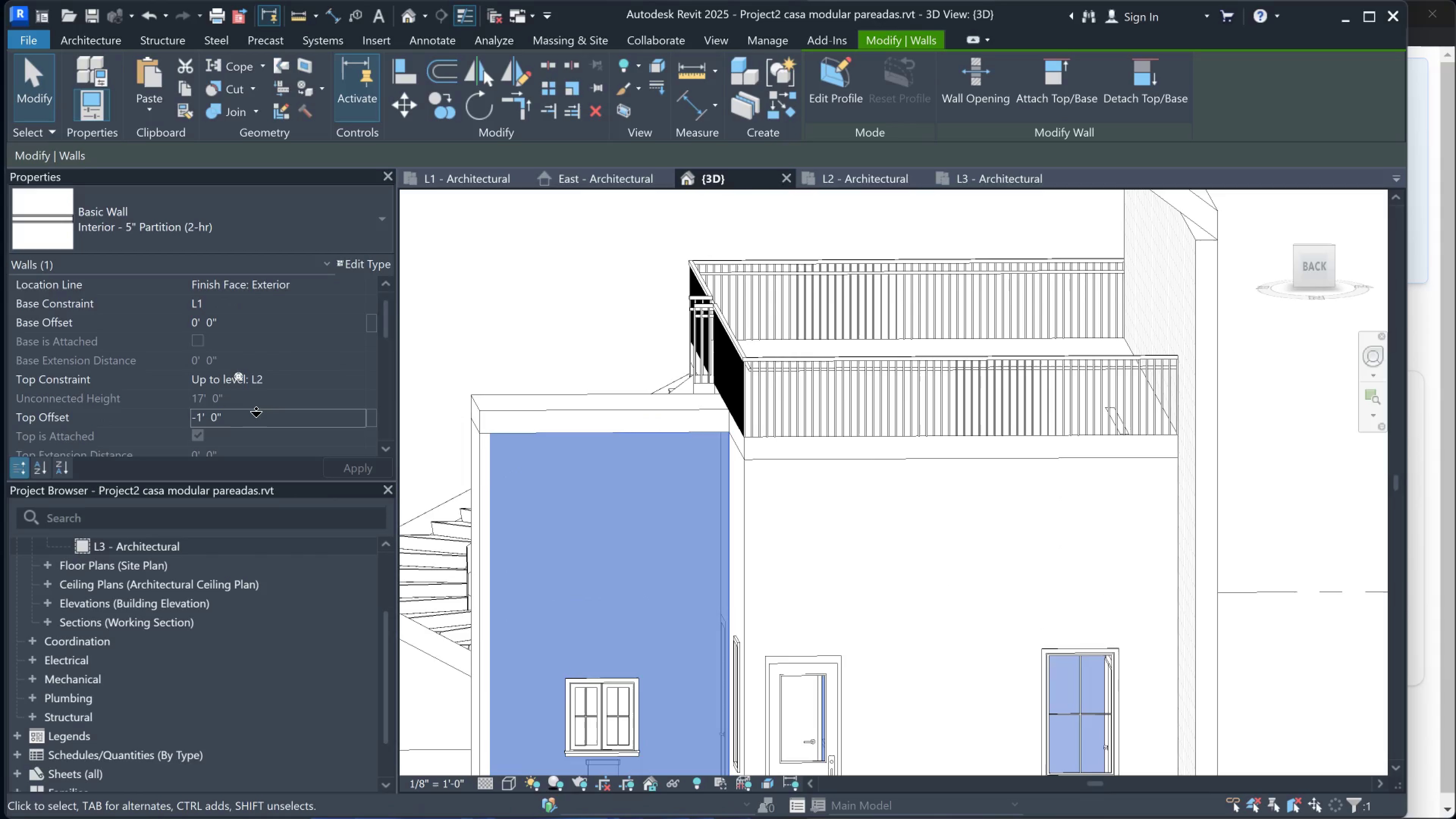 
left_click_drag(start_coordinate=[650, 394], to_coordinate=[641, 401])
 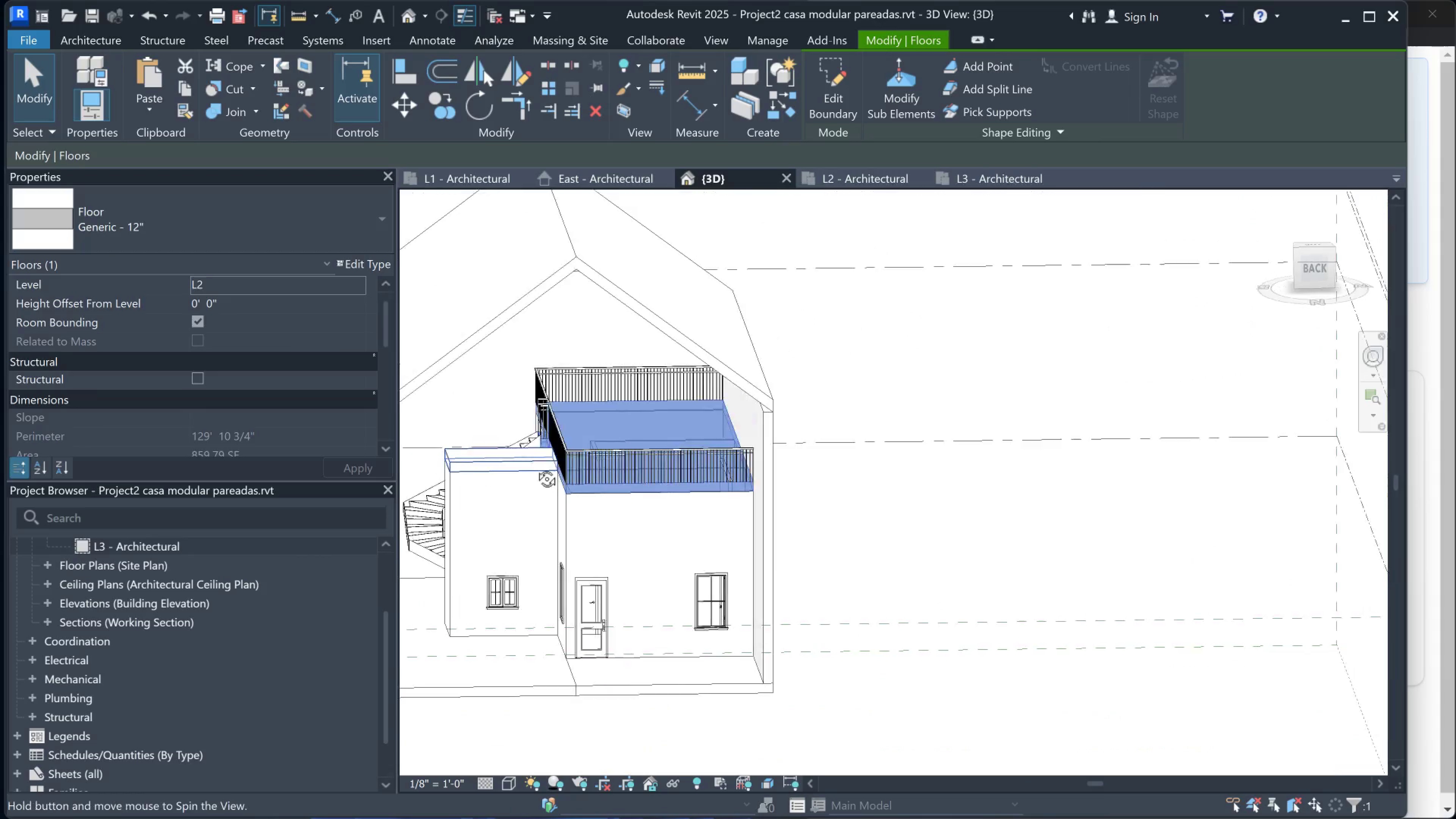 
hold_key(key=ShiftLeft, duration=0.62)
 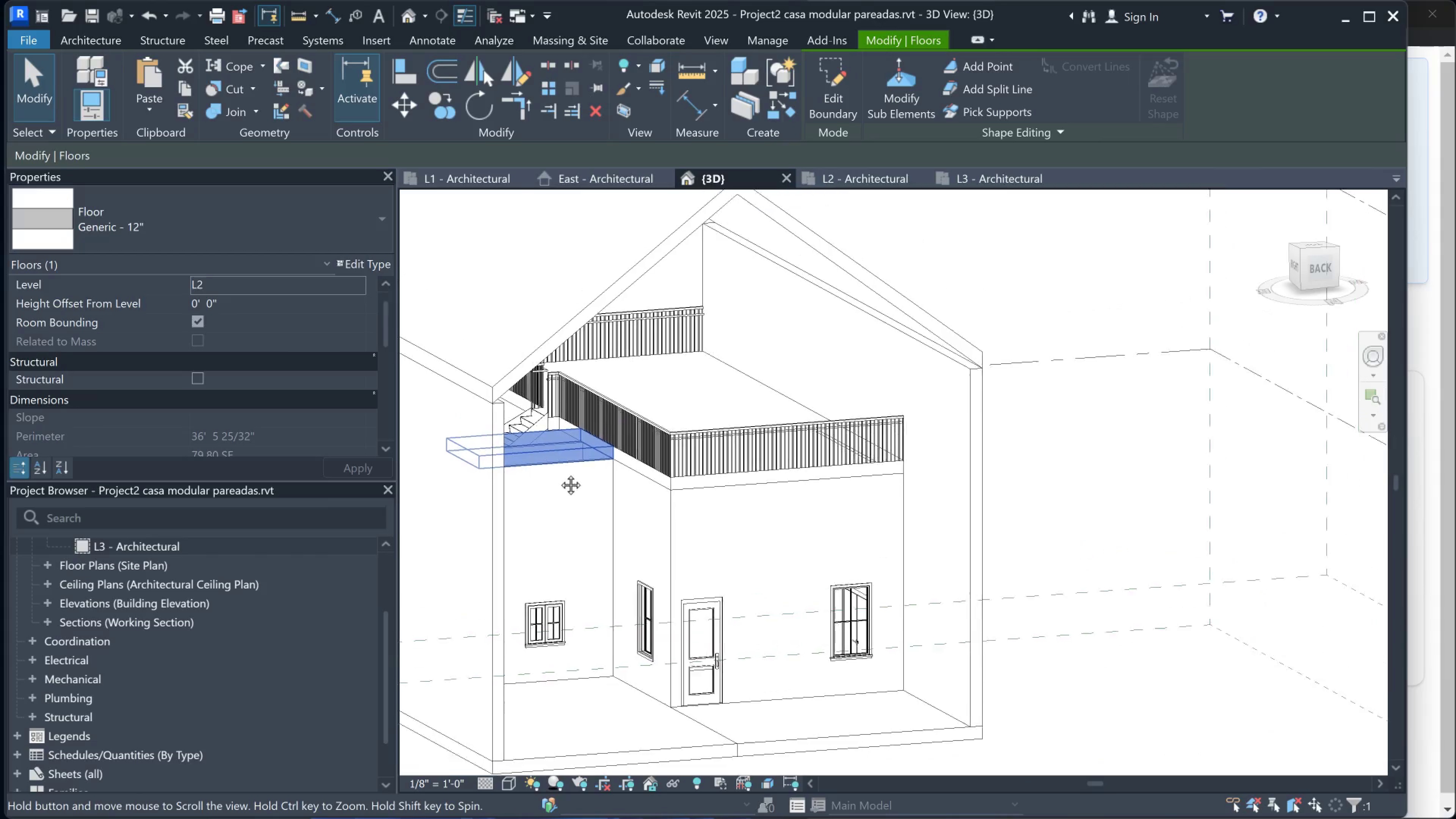 
scroll: coordinate [507, 362], scroll_direction: down, amount: 4.0
 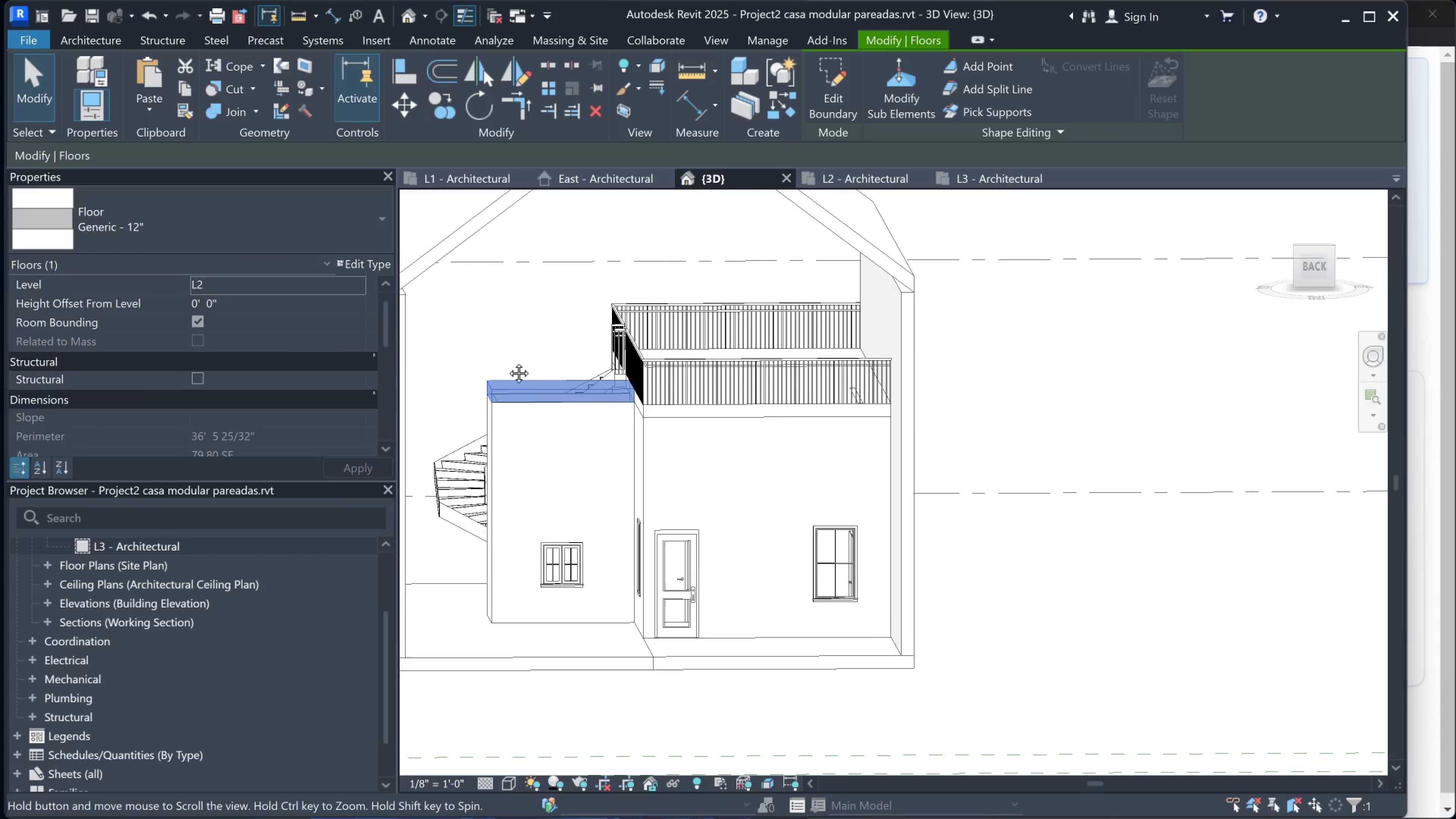 
hold_key(key=ShiftLeft, duration=0.47)
 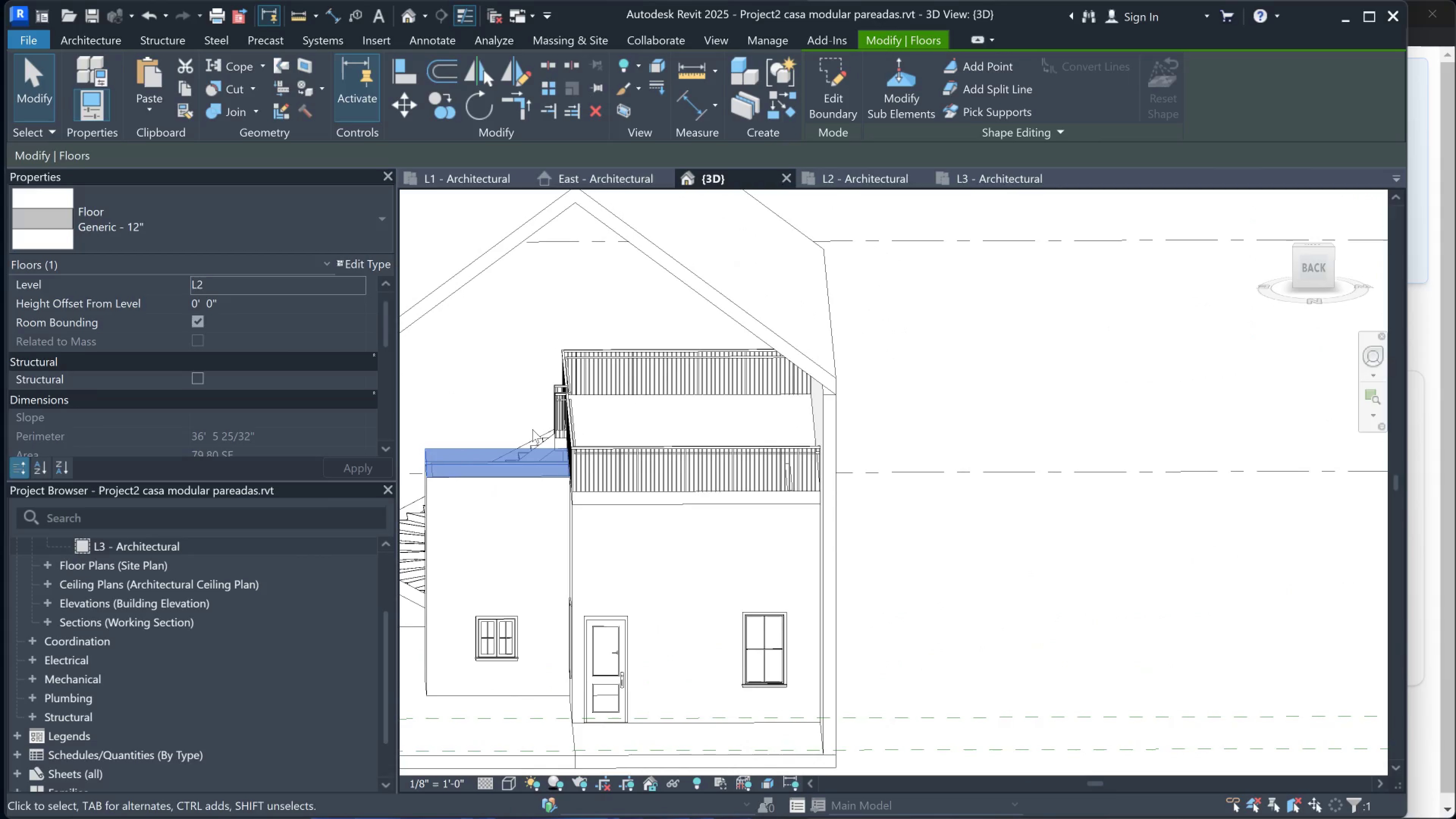 
left_click([641, 401])
 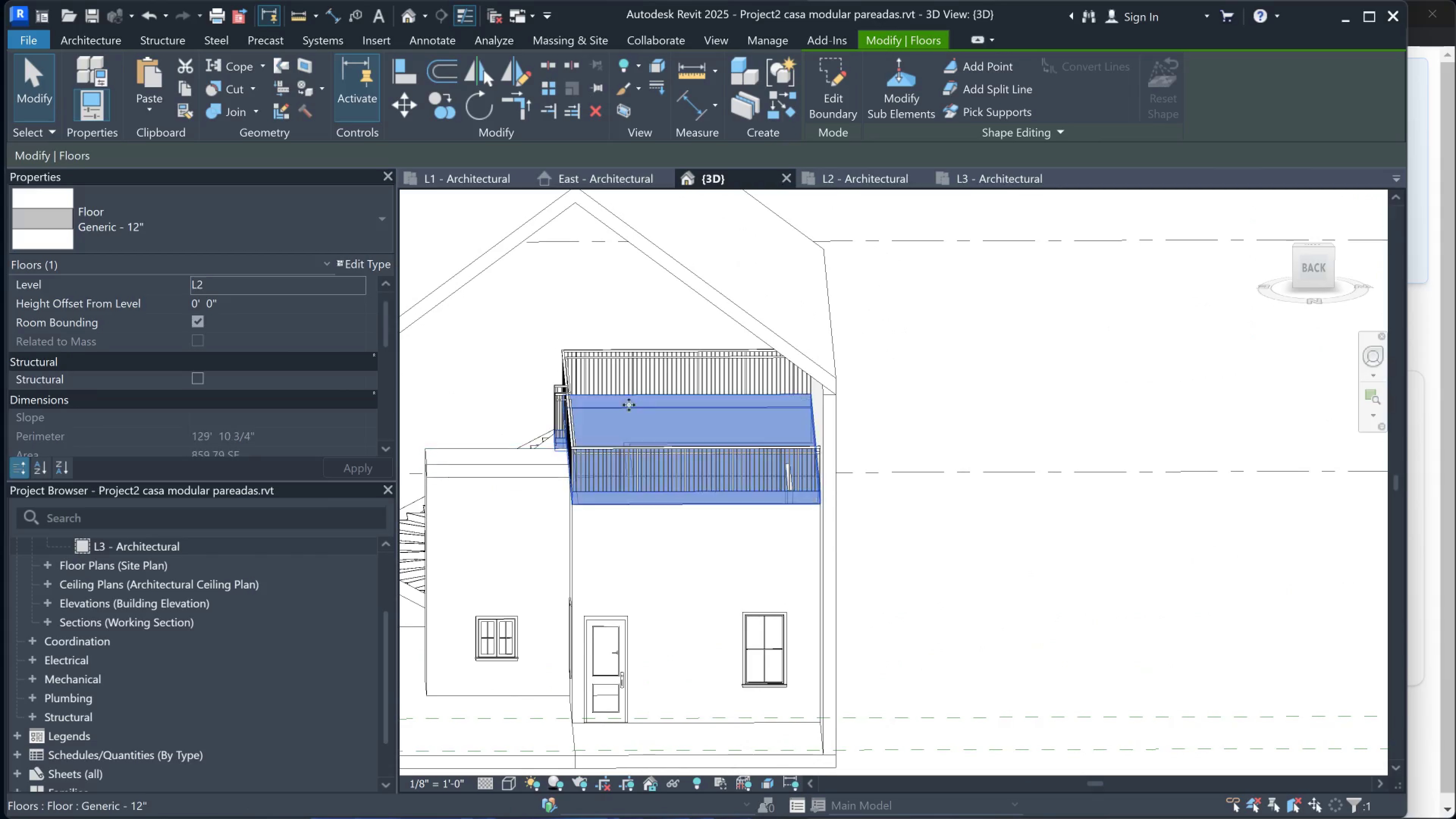 
hold_key(key=ShiftLeft, duration=1.5)
 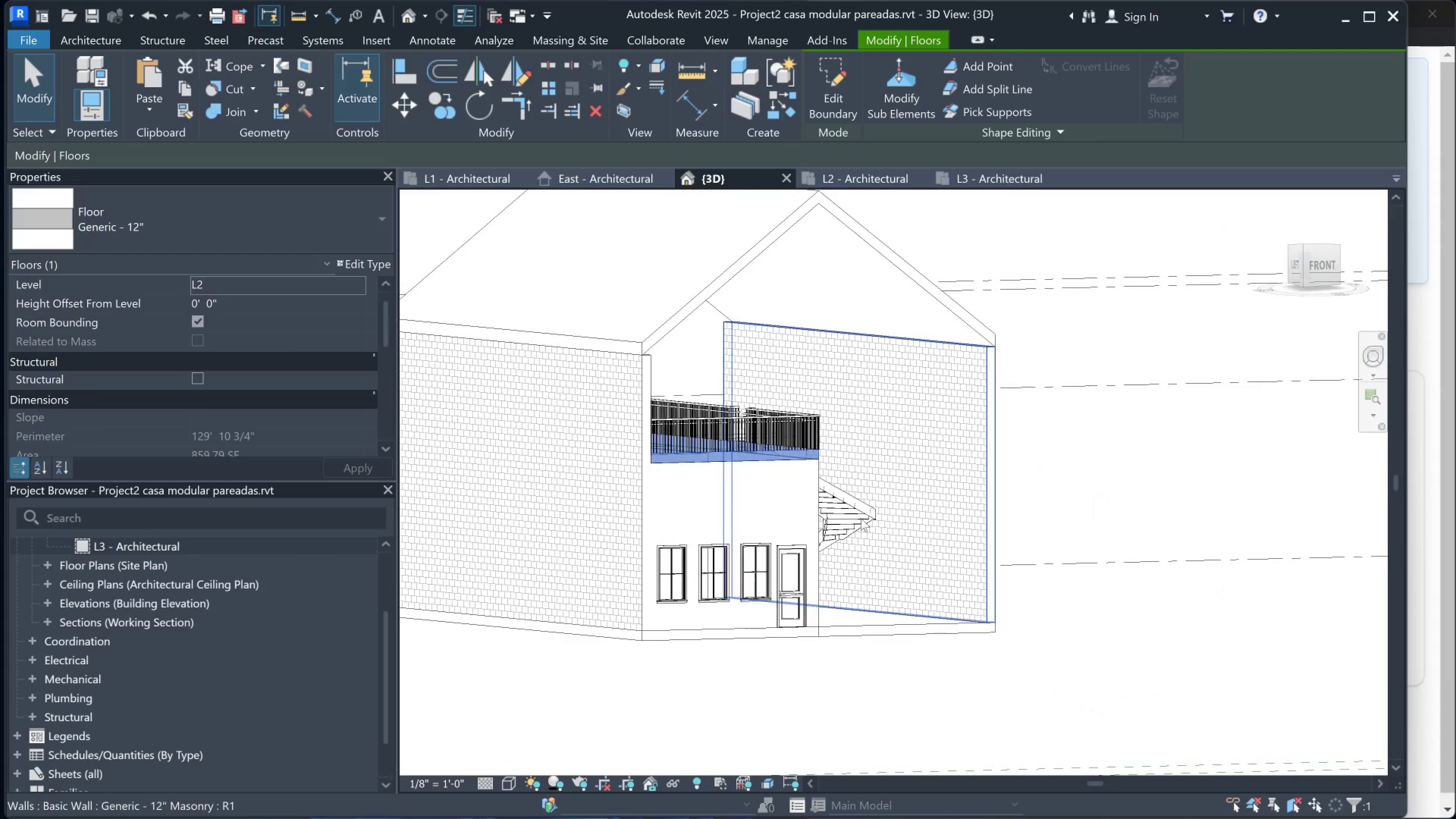 
scroll: coordinate [483, 444], scroll_direction: down, amount: 2.0
 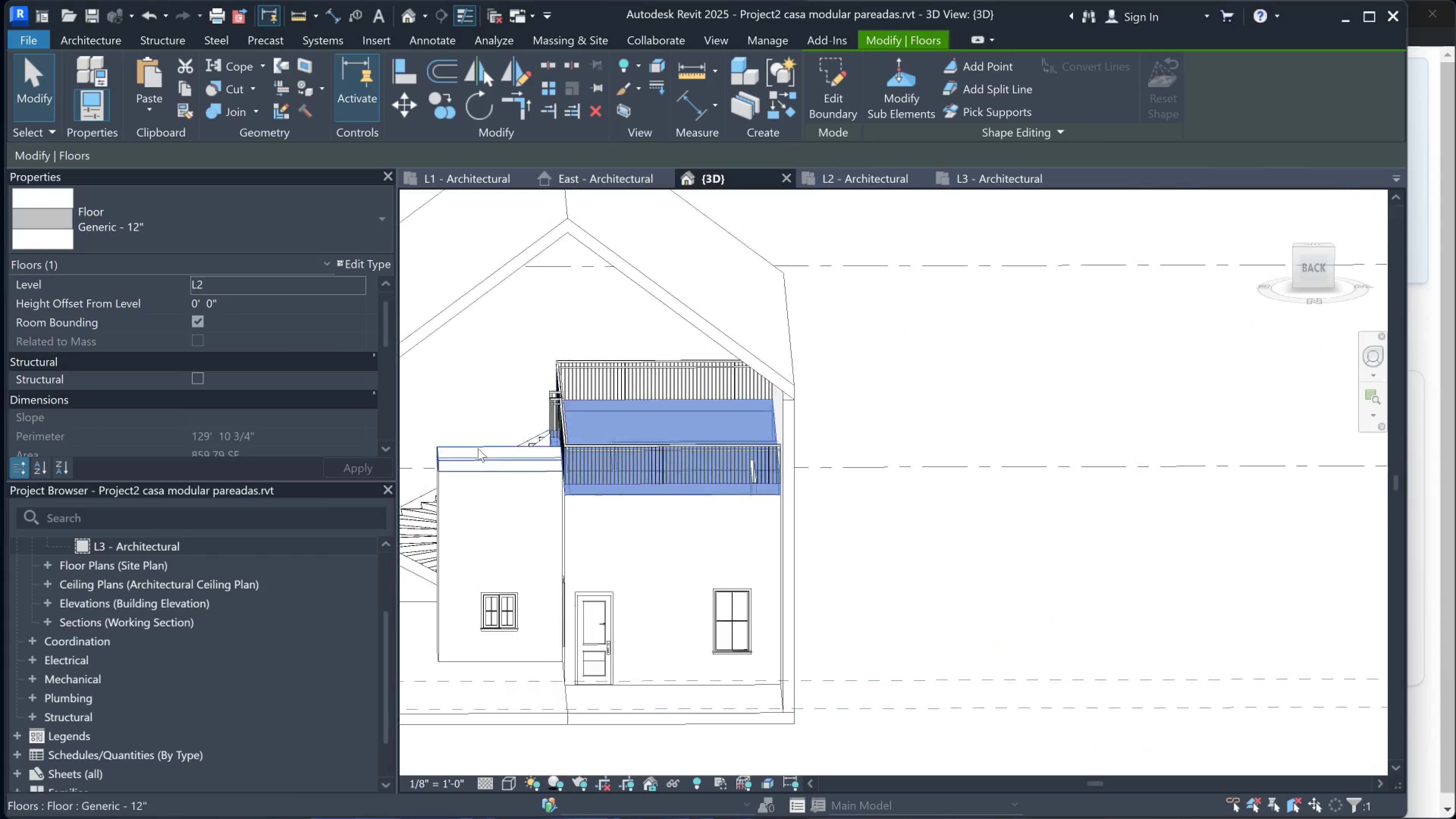 
hold_key(key=ShiftLeft, duration=0.75)
 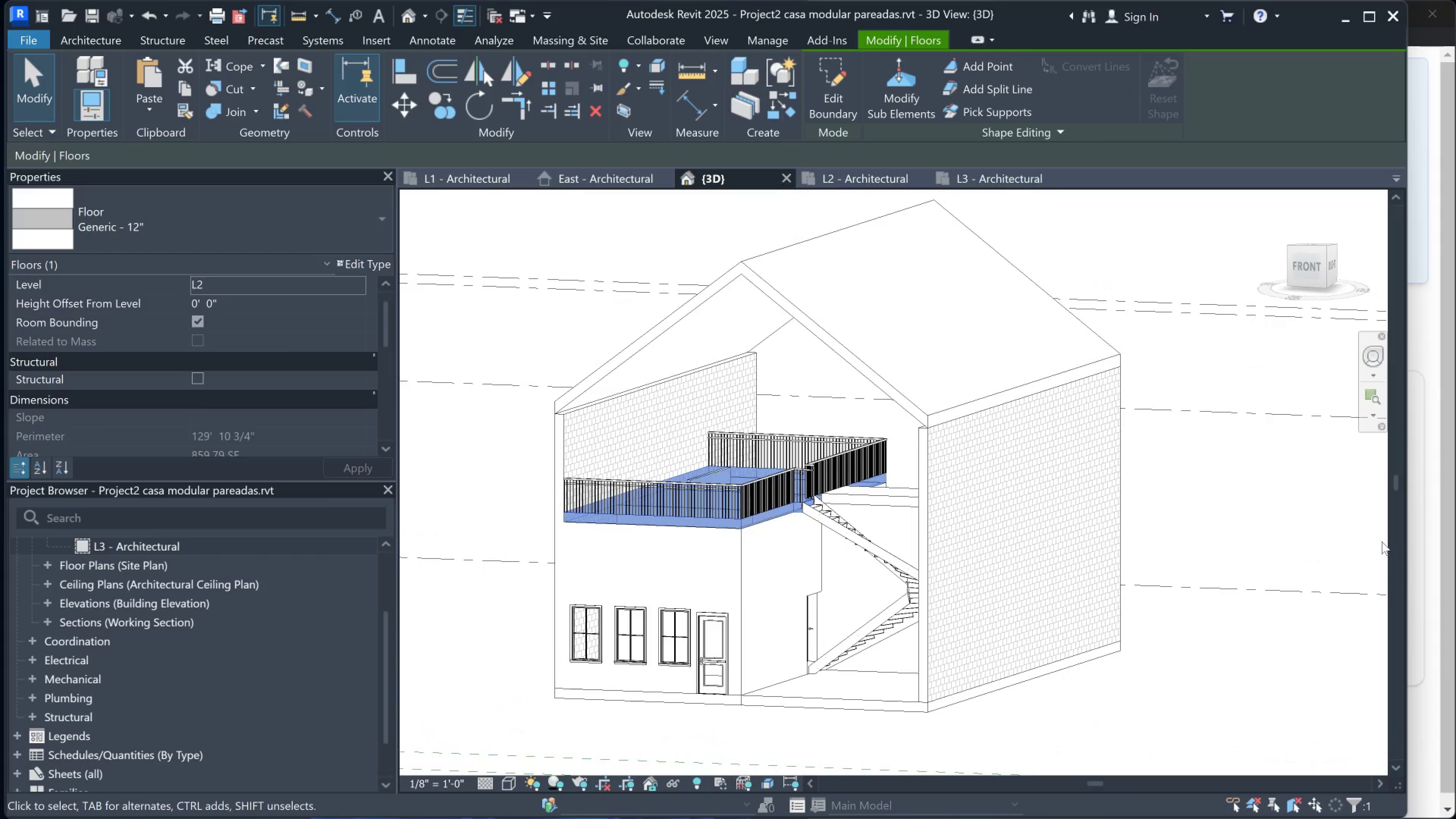 
left_click([1421, 543])
 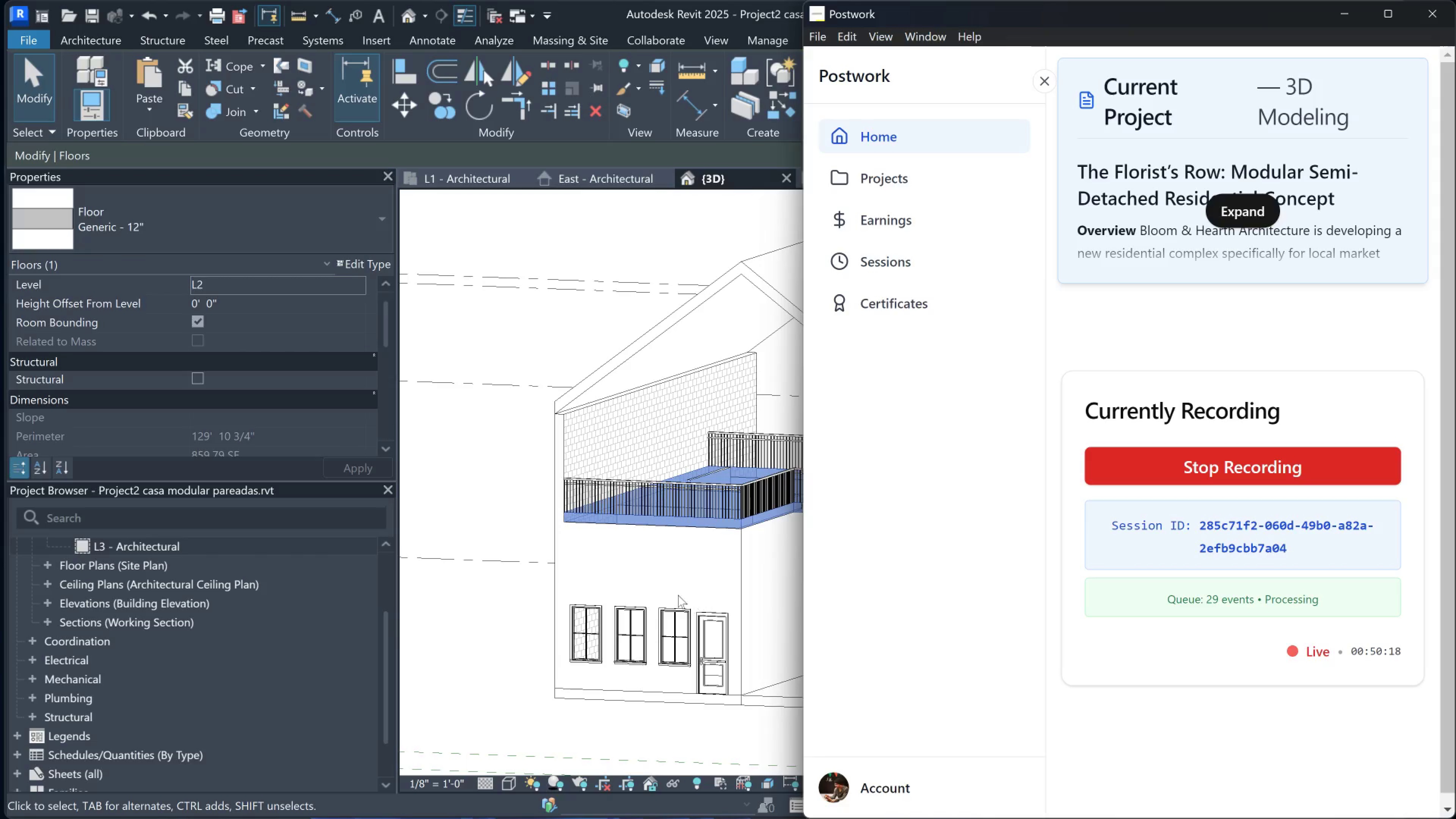 
left_click([675, 597])
 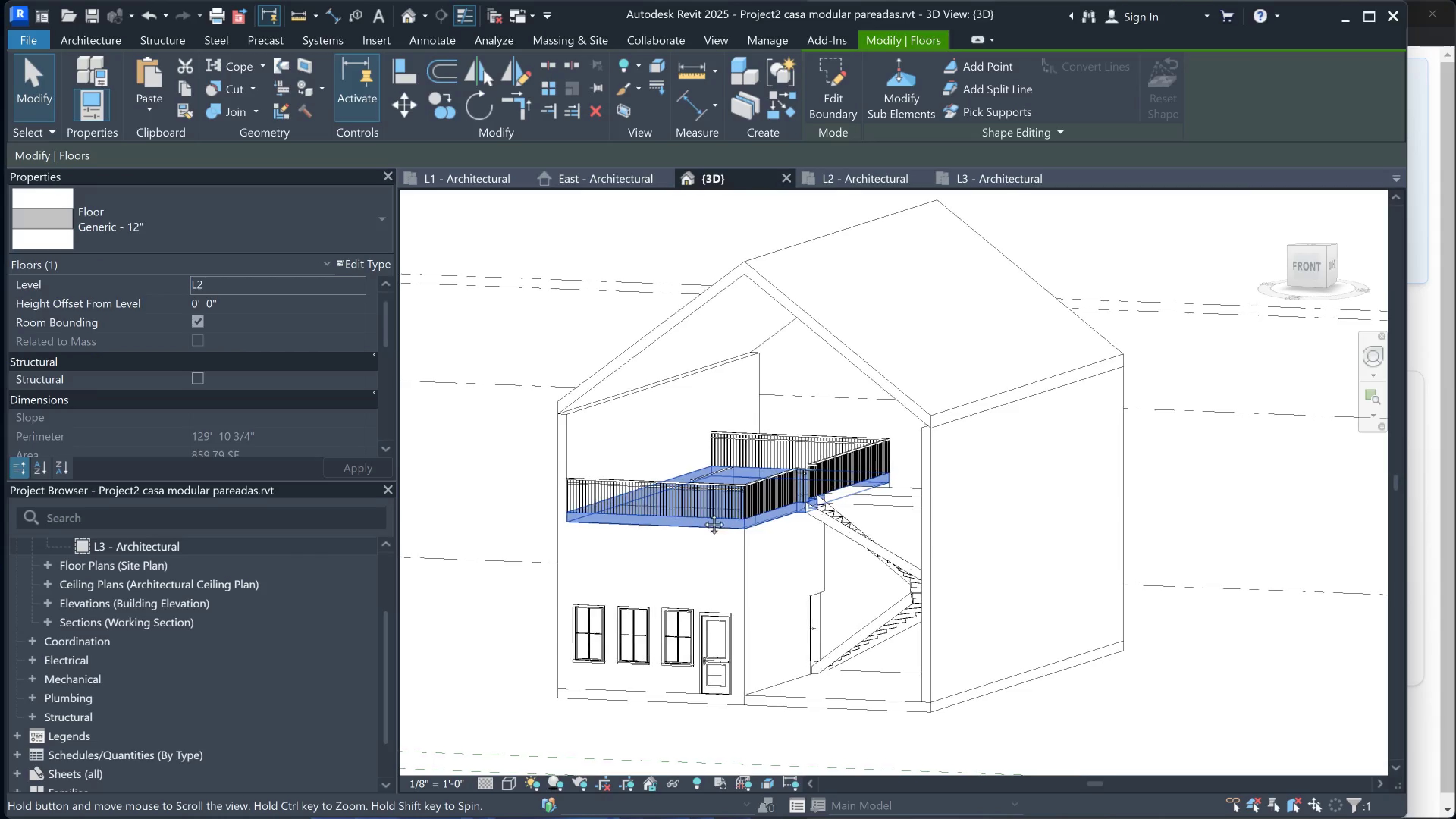 
hold_key(key=ShiftLeft, duration=0.45)
 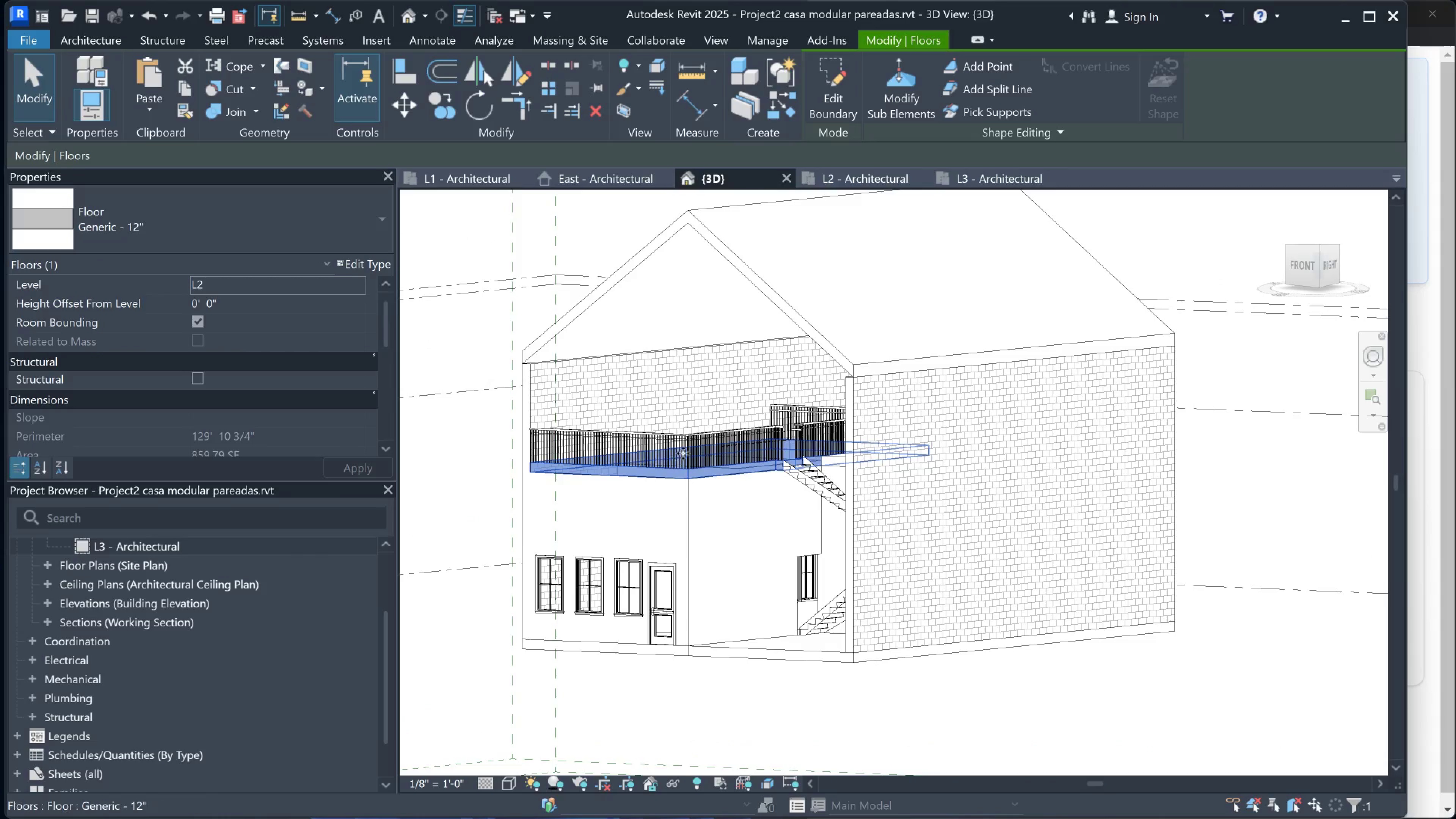 
scroll: coordinate [683, 453], scroll_direction: down, amount: 2.0
 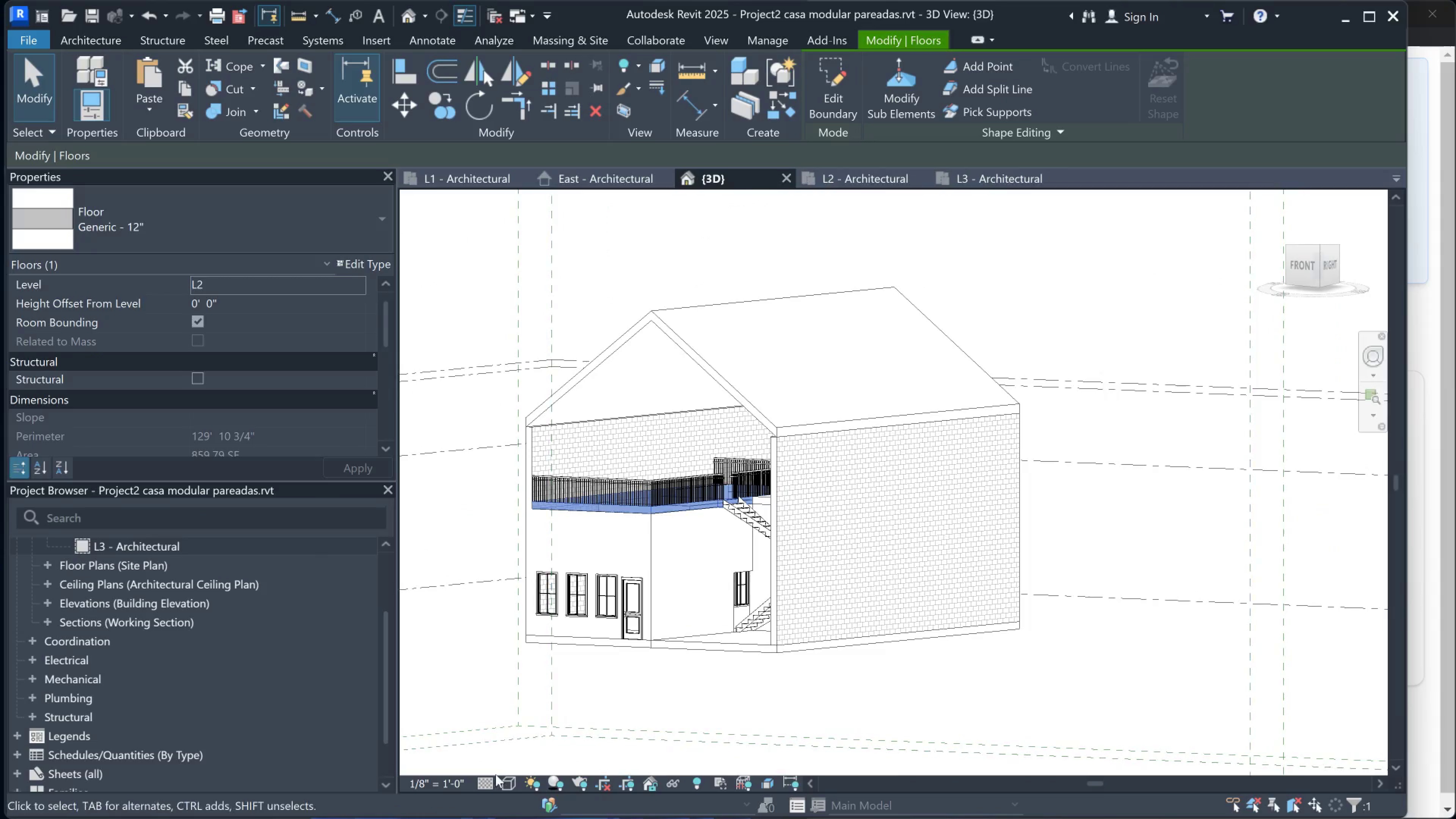 
left_click([491, 785])
 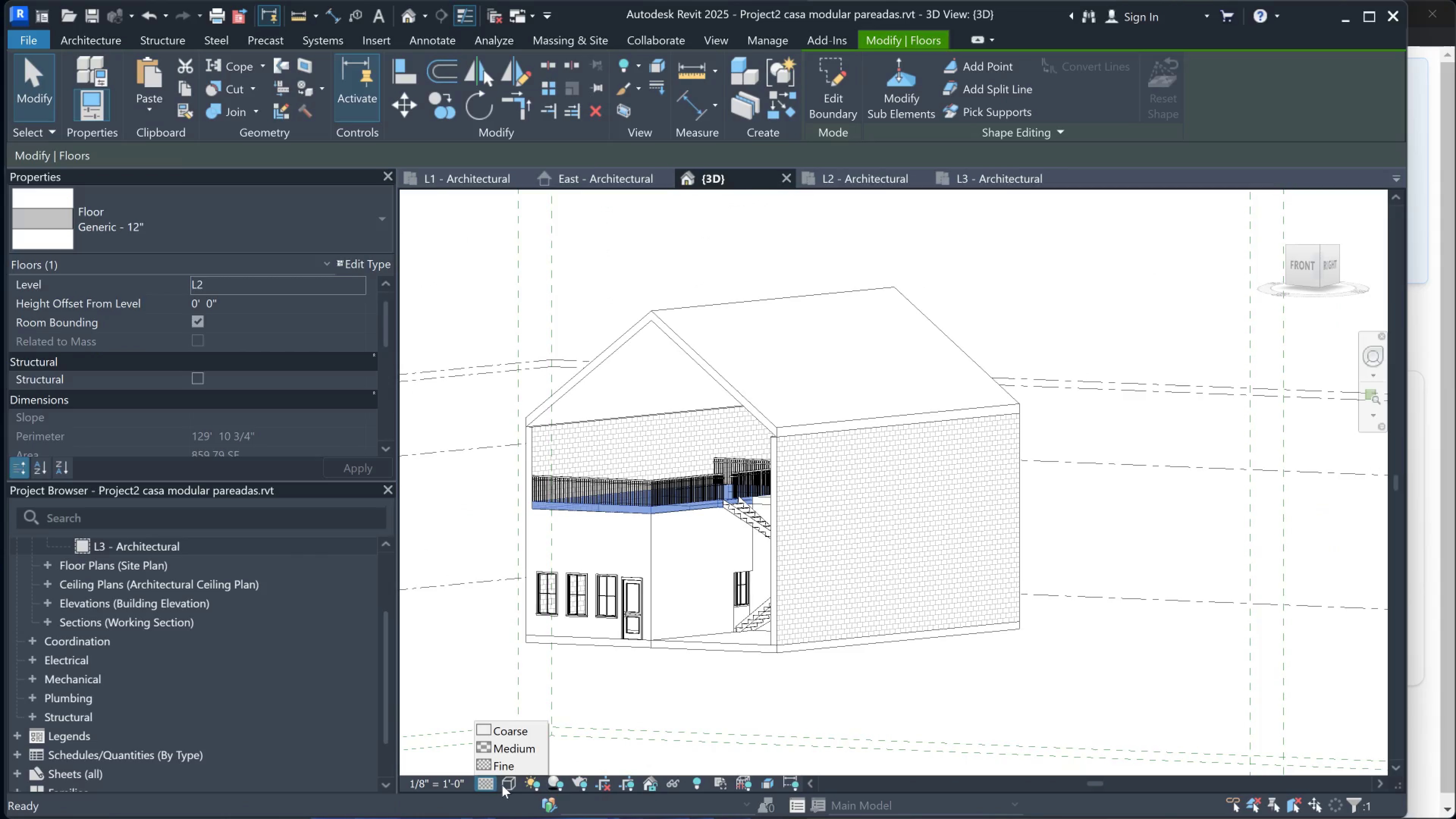 
left_click([502, 785])
 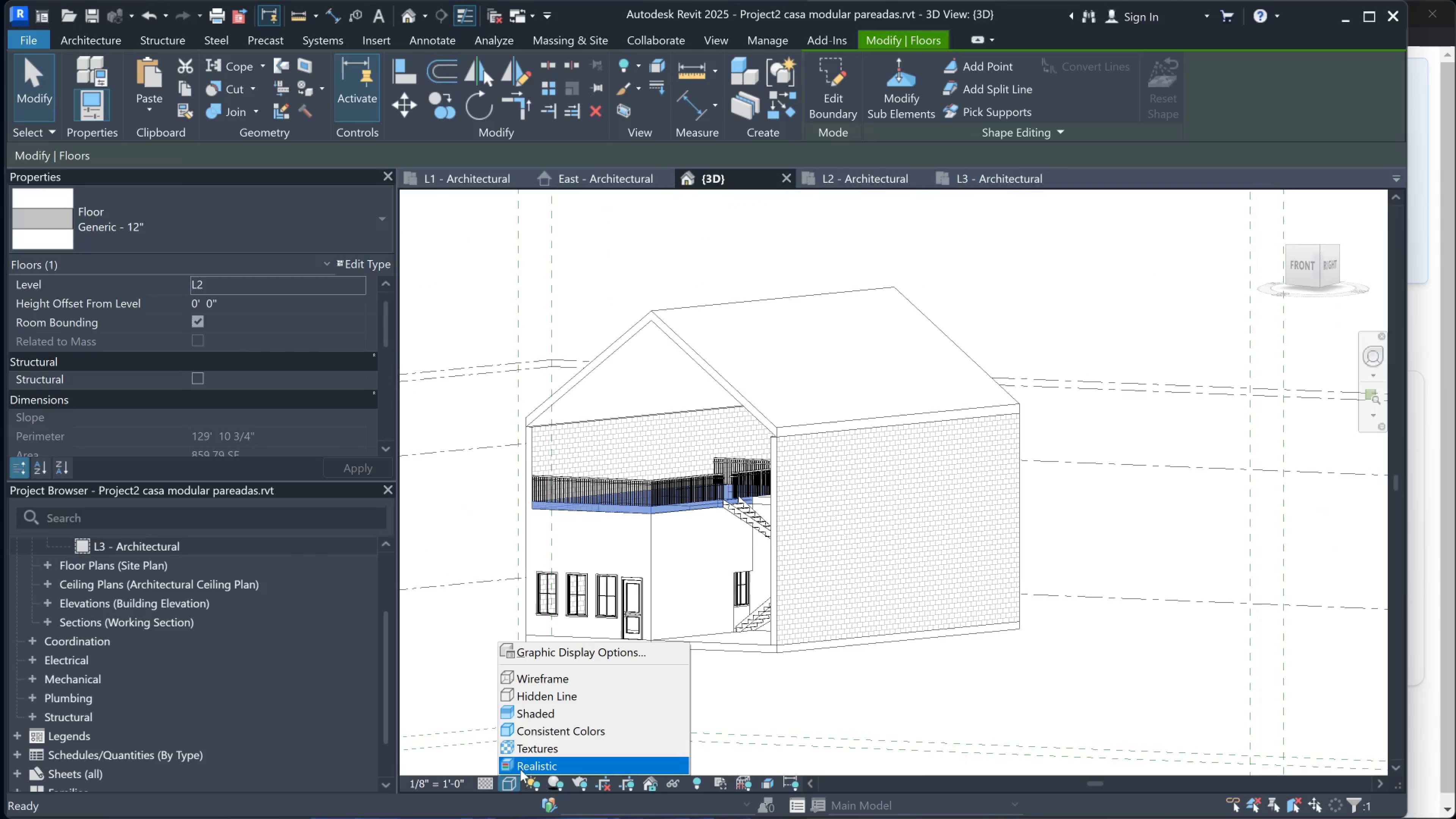 
left_click([529, 766])
 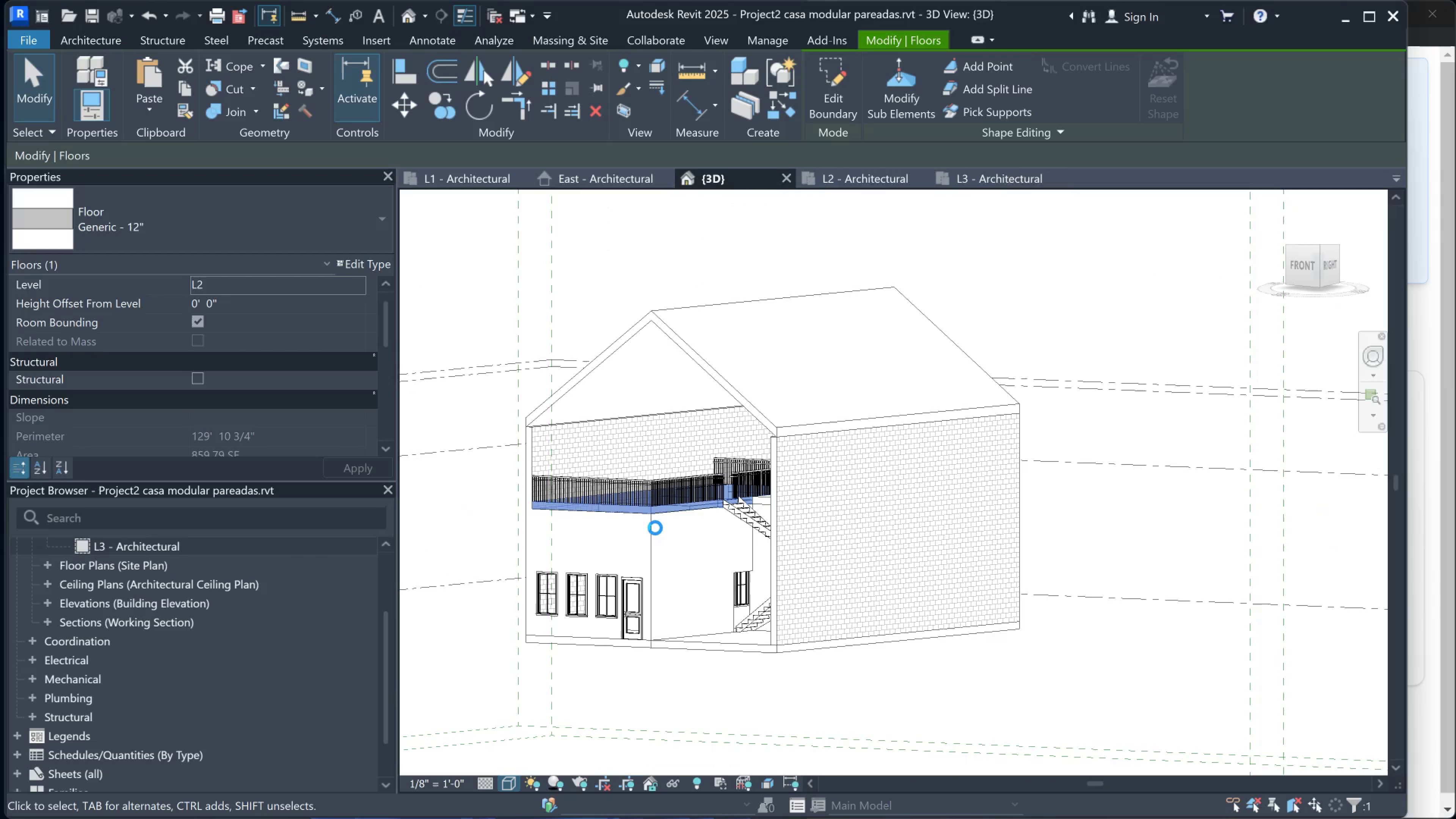 
hold_key(key=ShiftLeft, duration=0.47)
 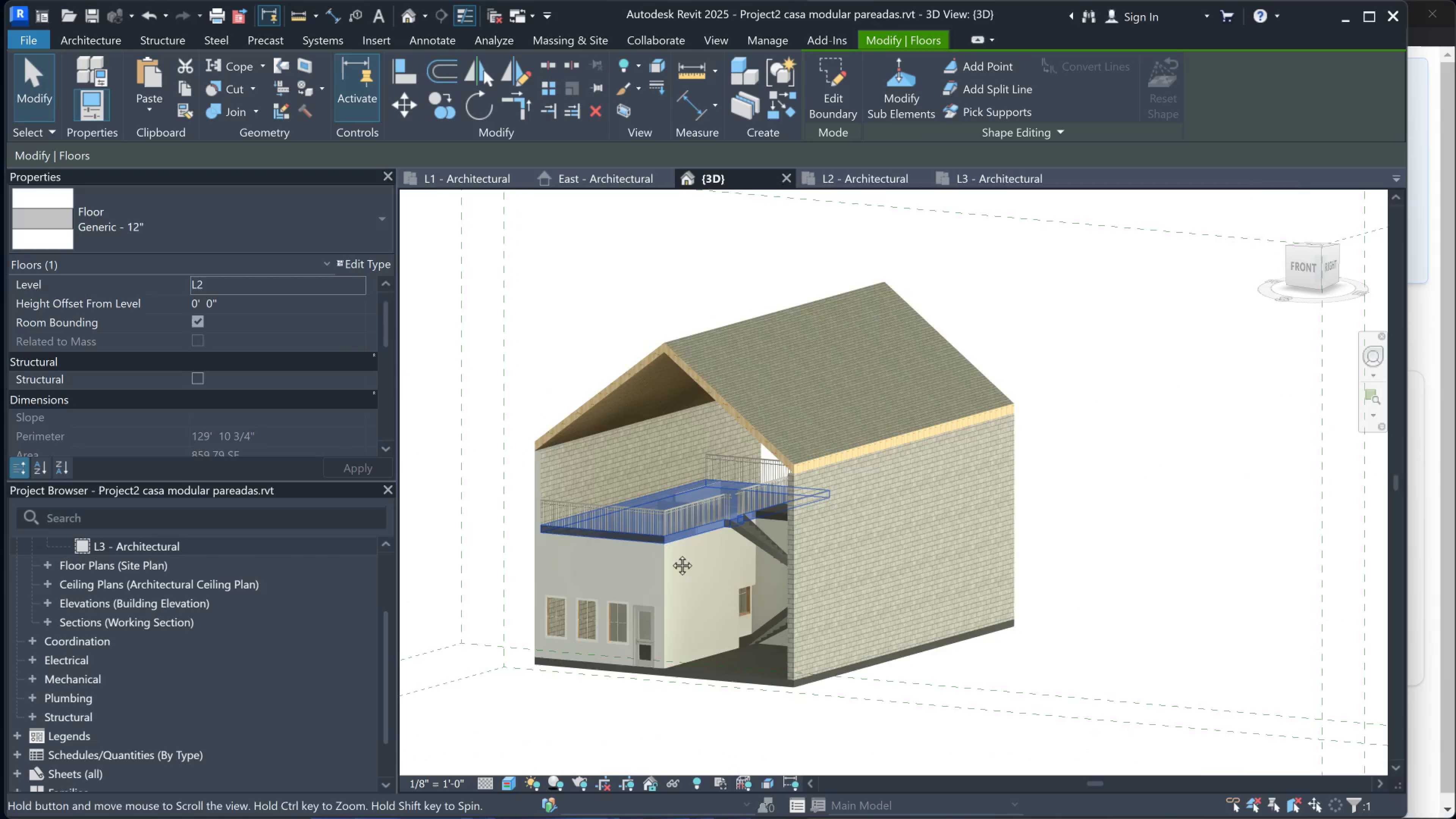 
hold_key(key=ShiftLeft, duration=0.67)
 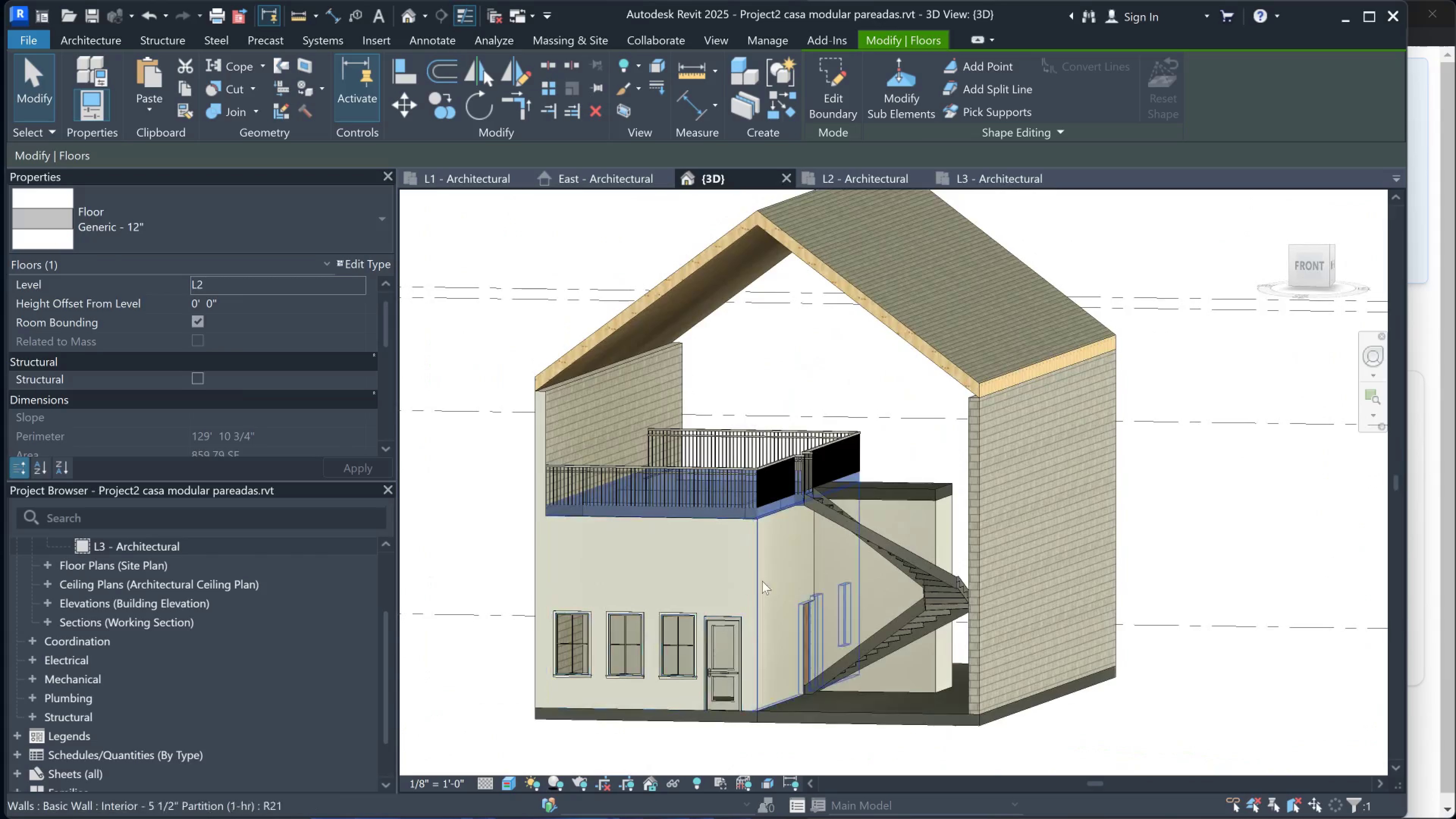 
scroll: coordinate [677, 581], scroll_direction: up, amount: 3.0
 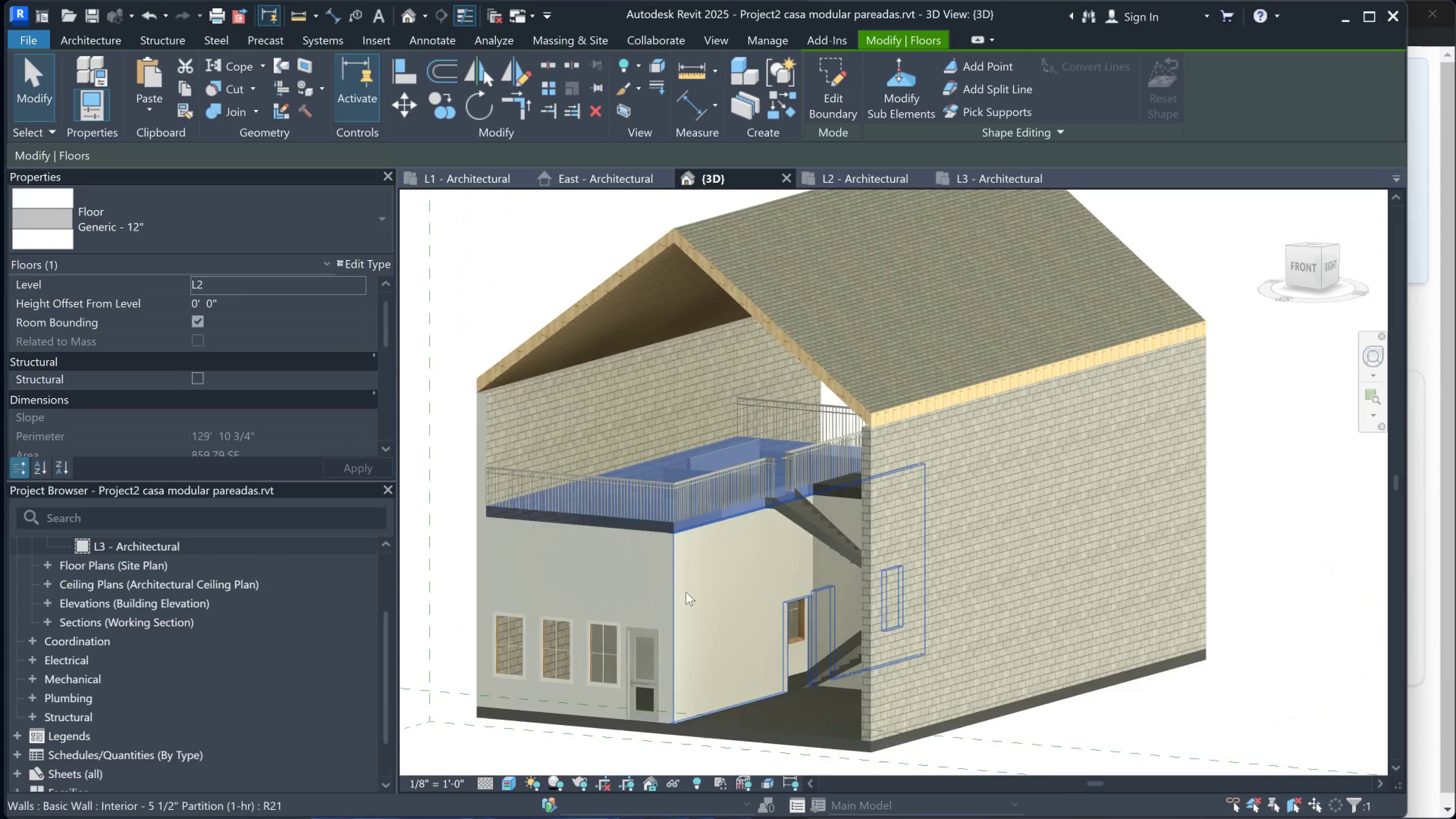 
scroll: coordinate [795, 598], scroll_direction: down, amount: 2.0
 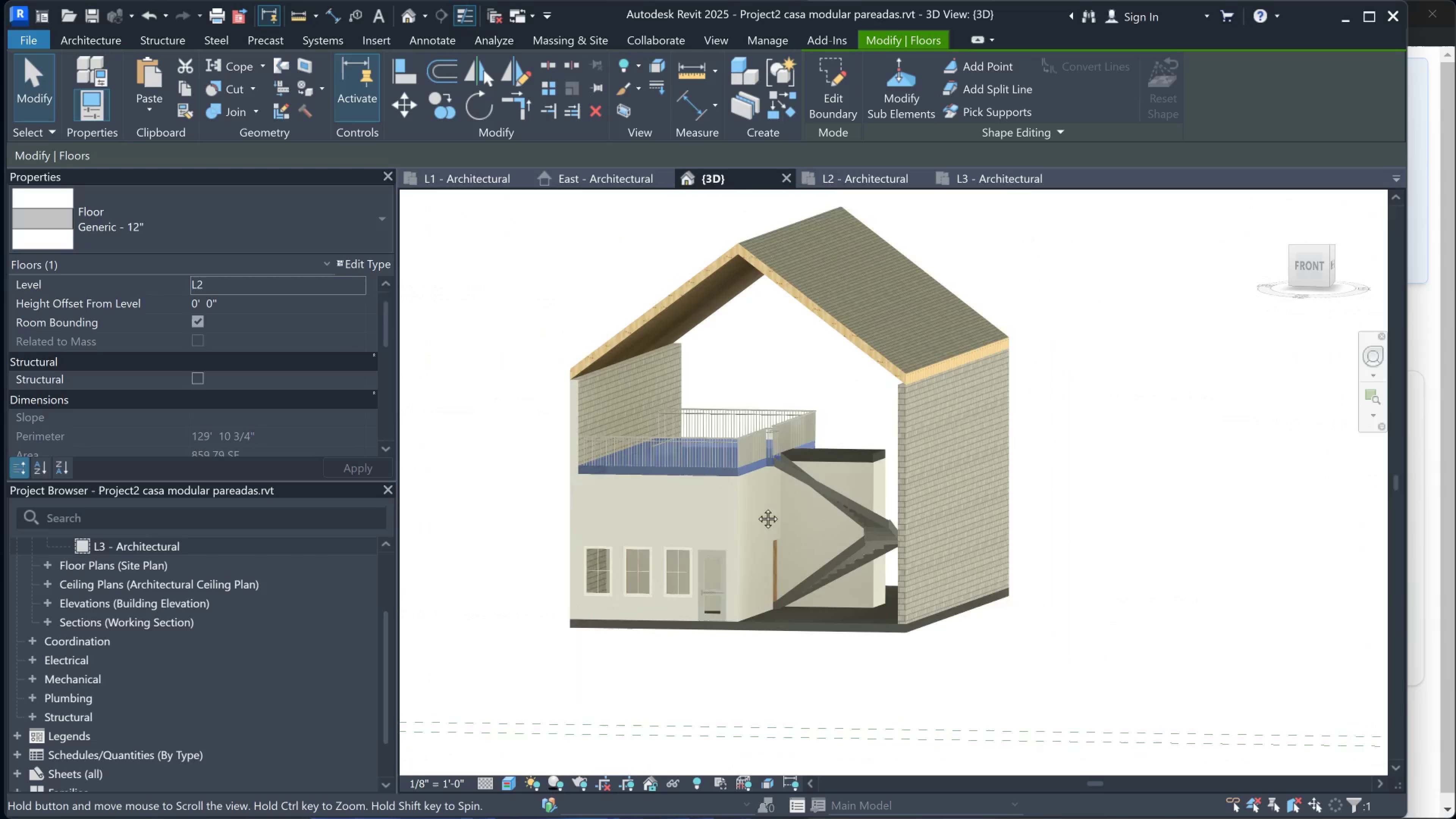 
hold_key(key=ShiftLeft, duration=0.77)
 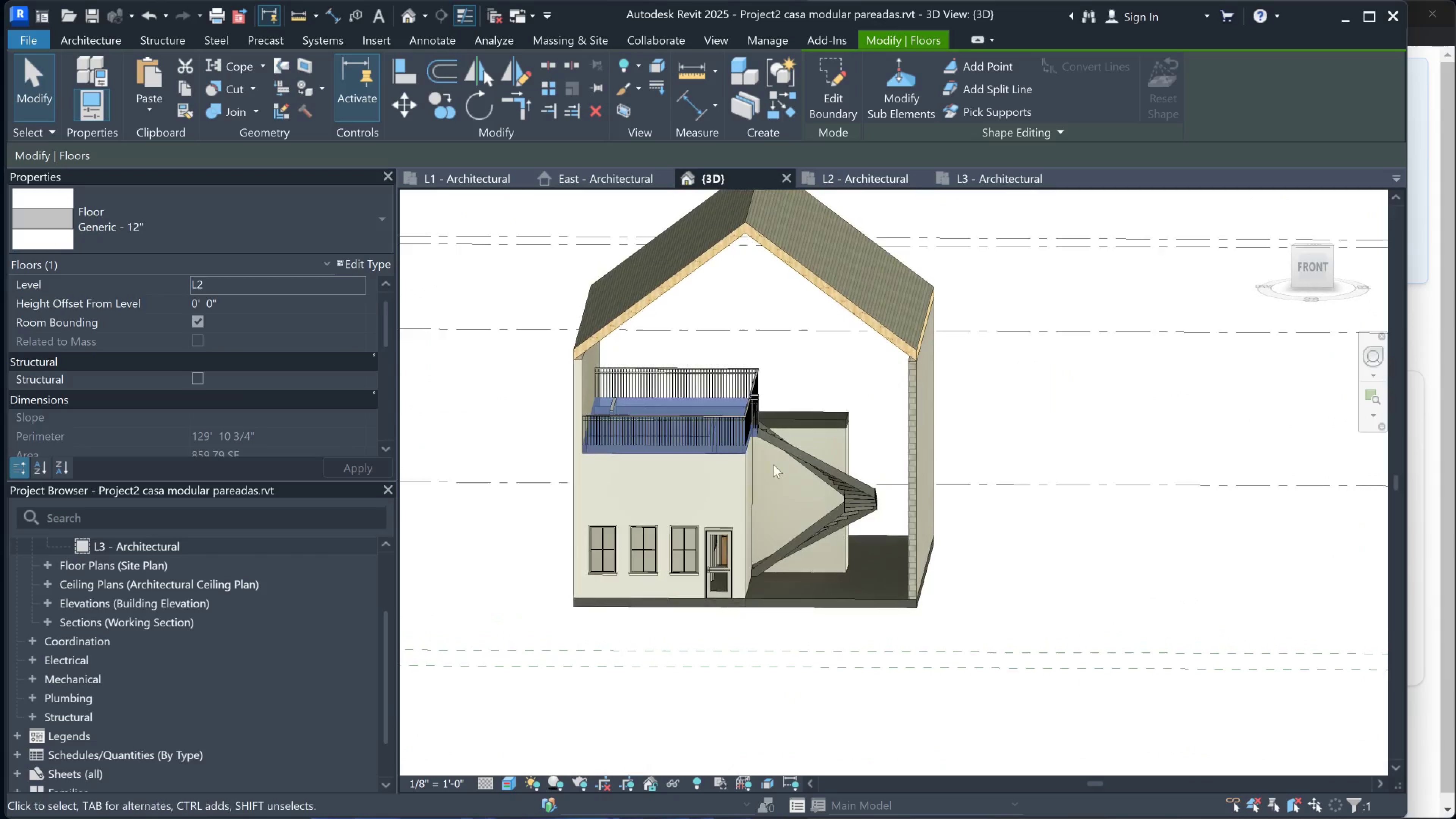 
hold_key(key=ShiftLeft, duration=0.36)
 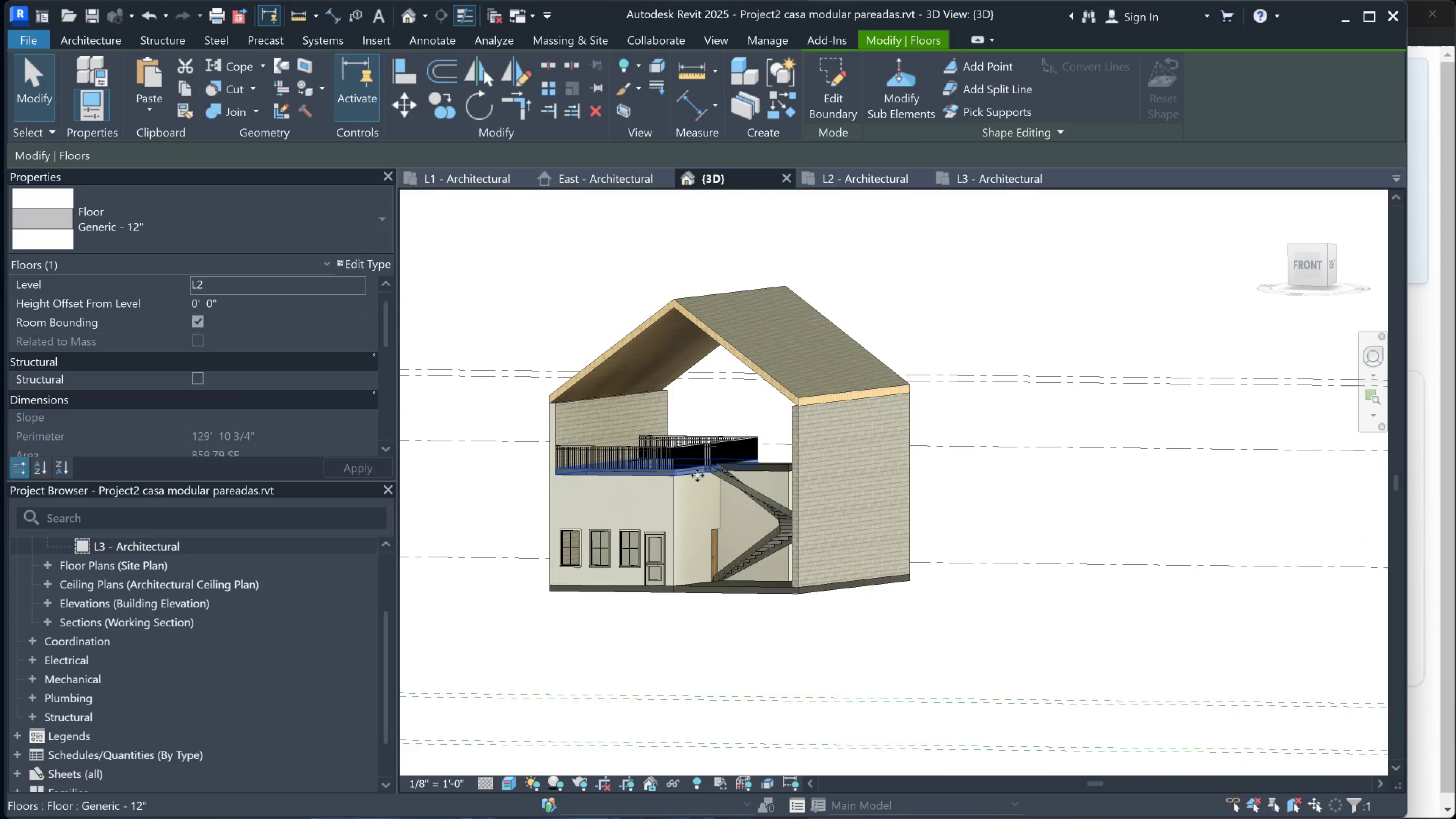 
scroll: coordinate [775, 463], scroll_direction: down, amount: 2.0
 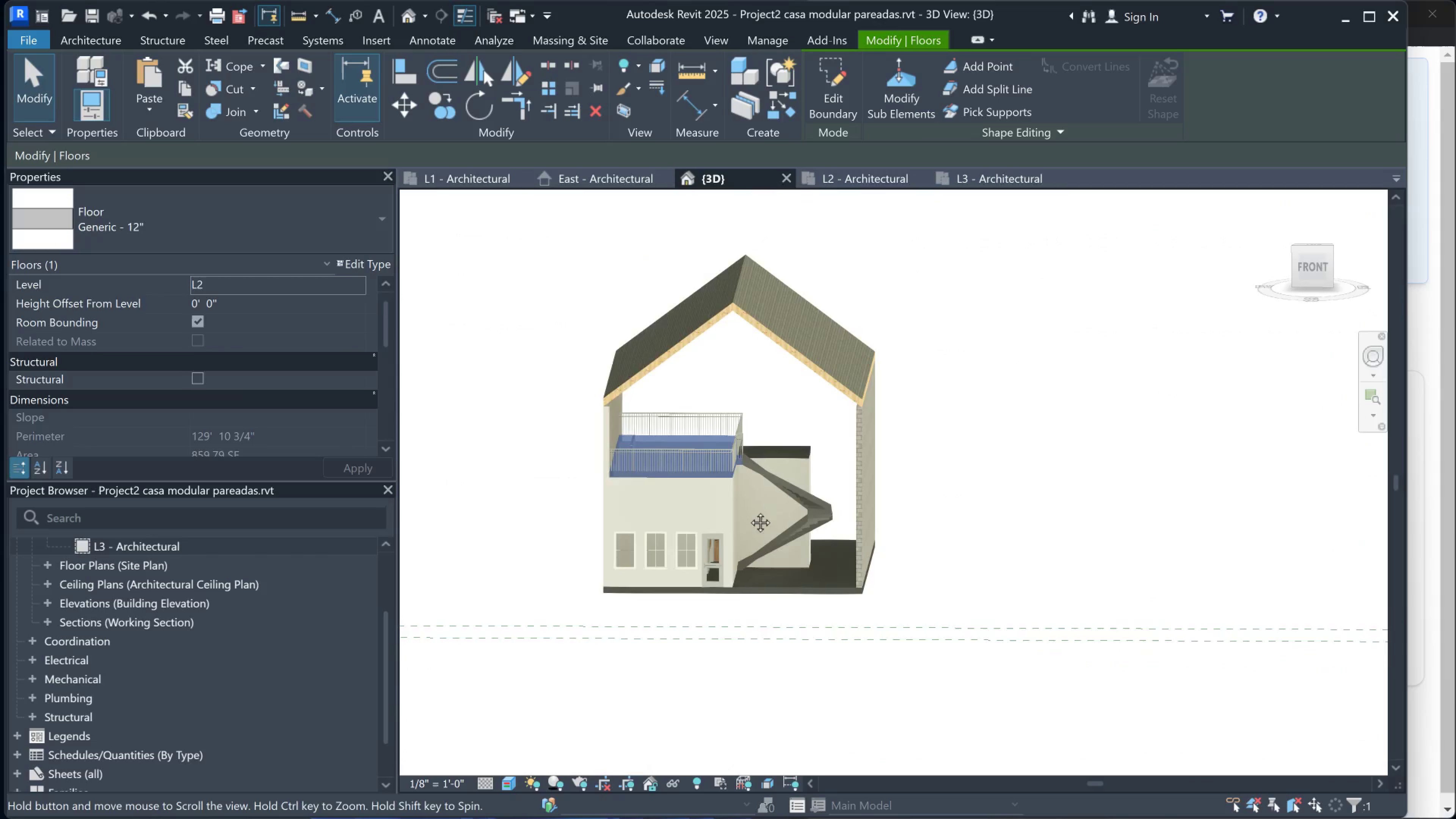 
scroll: coordinate [697, 475], scroll_direction: up, amount: 3.0
 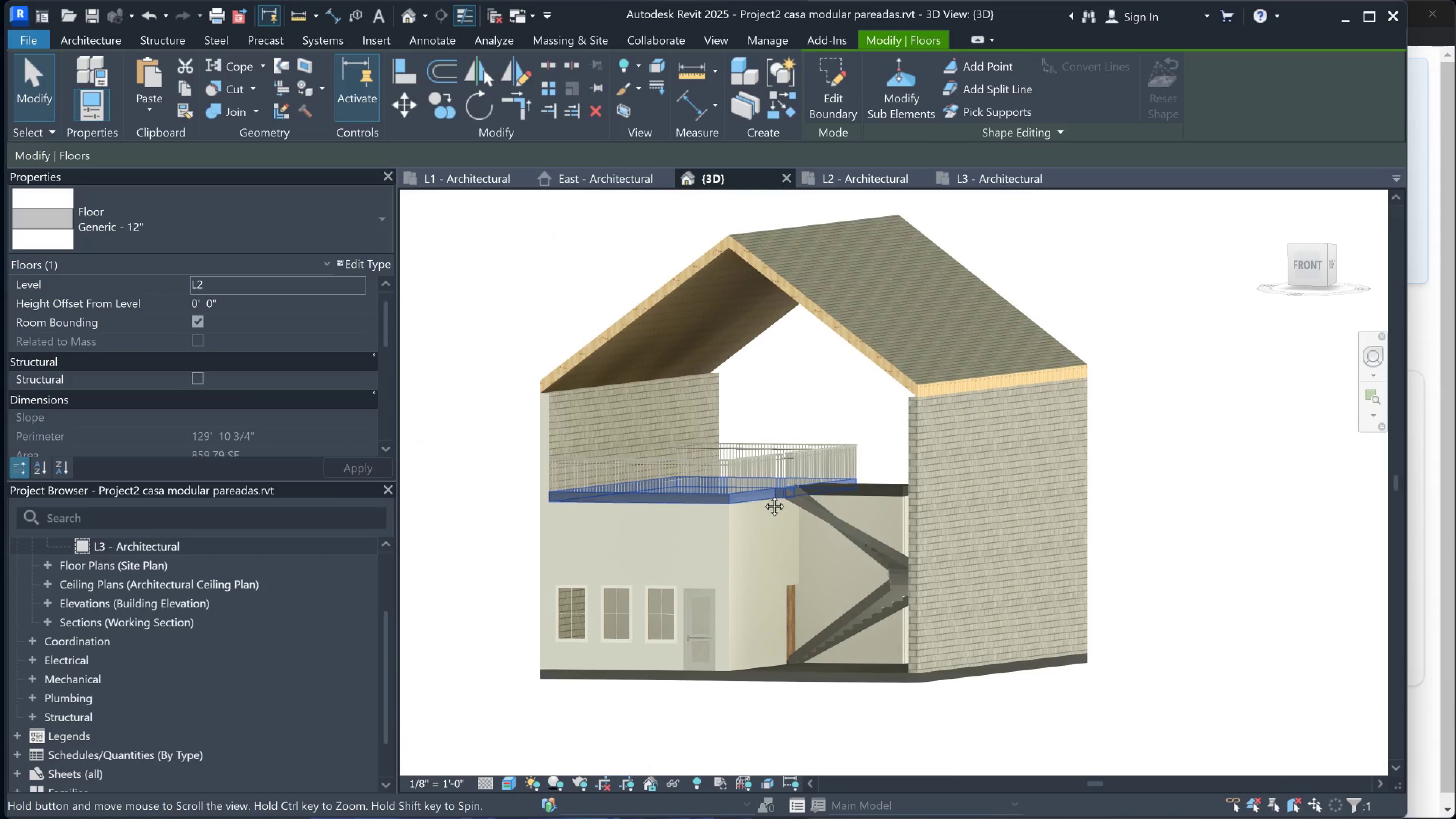 
scroll: coordinate [761, 493], scroll_direction: down, amount: 2.0
 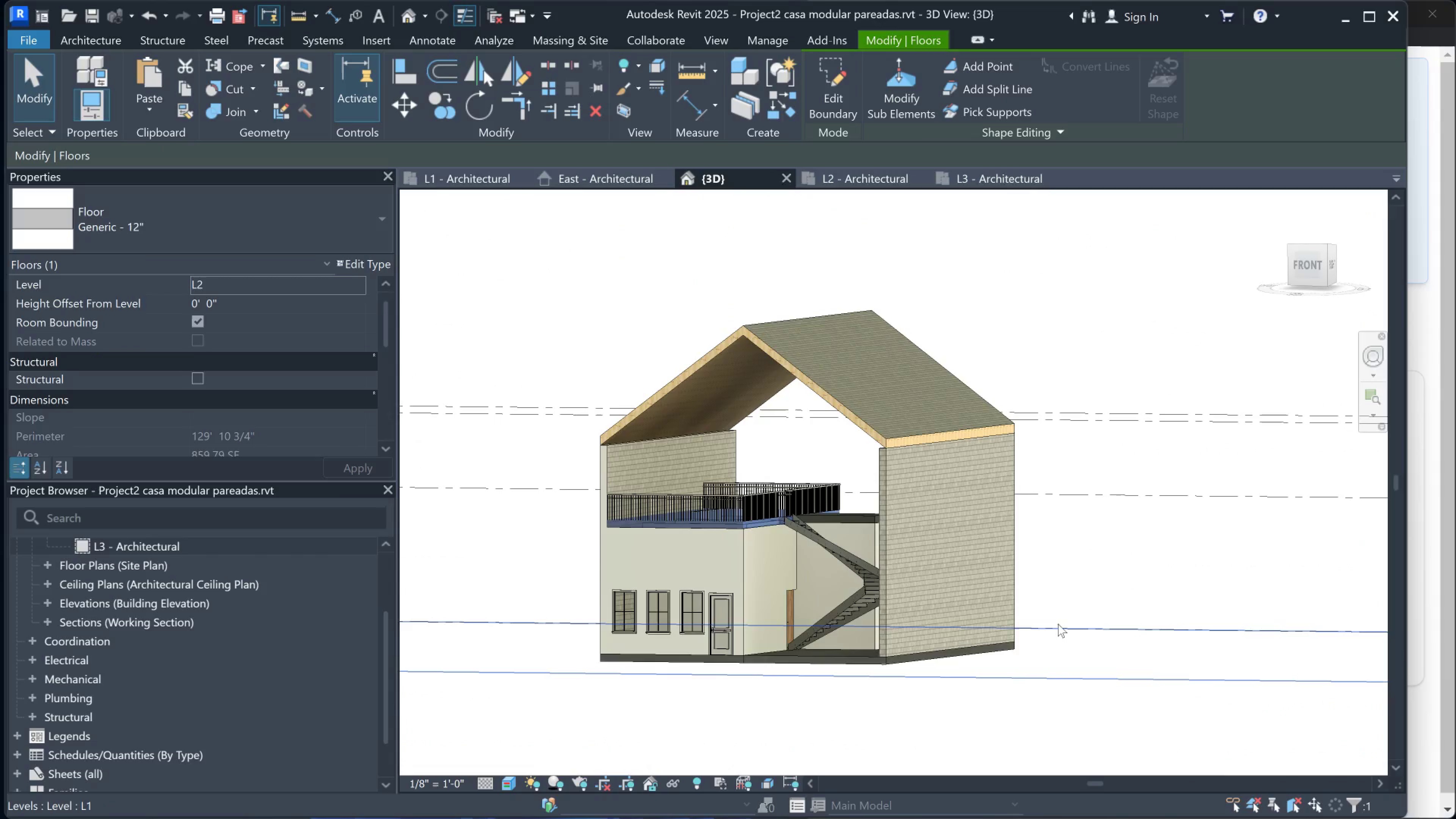 
left_click_drag(start_coordinate=[1219, 708], to_coordinate=[1141, 387])
 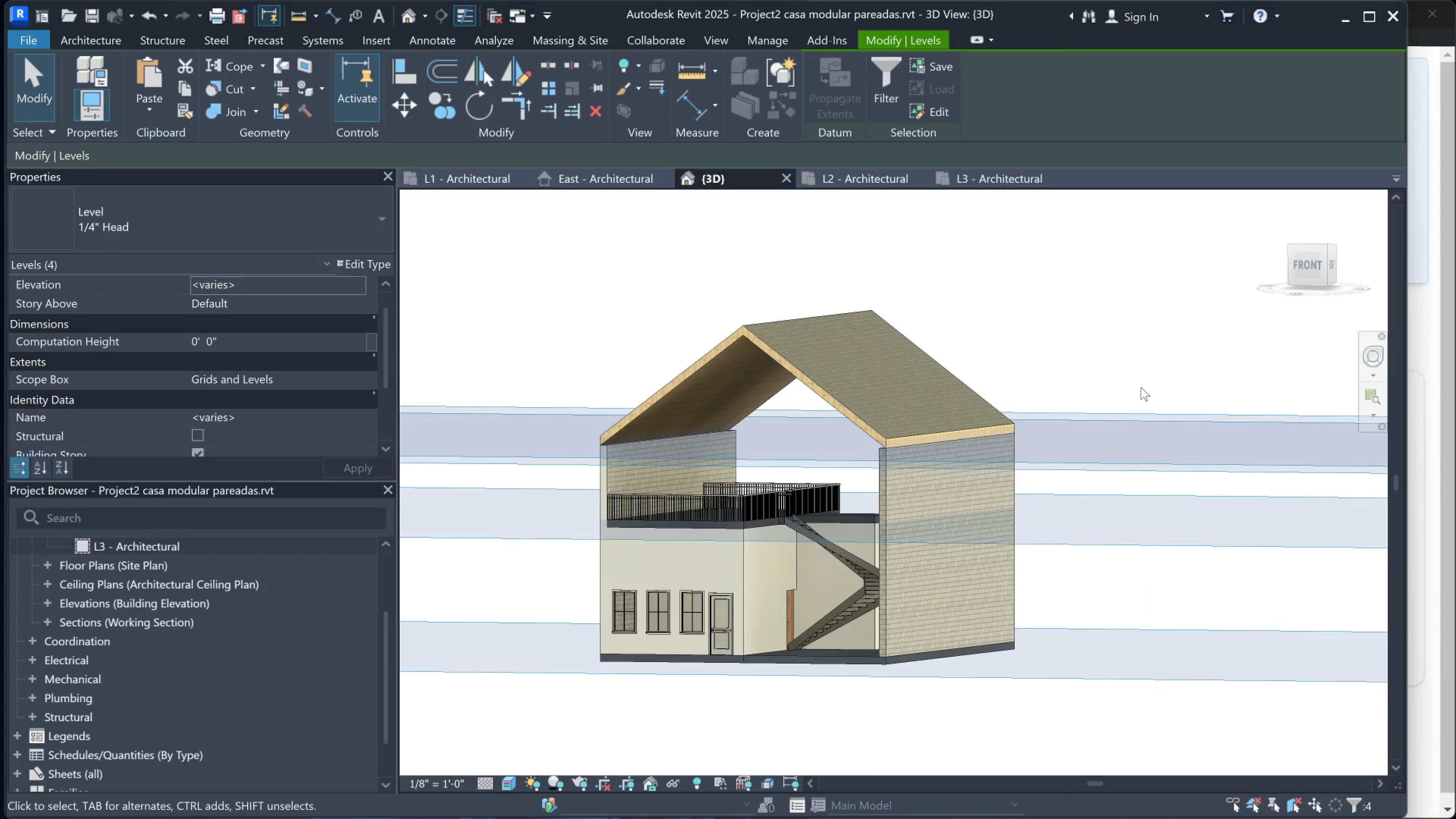 
type(eh)
 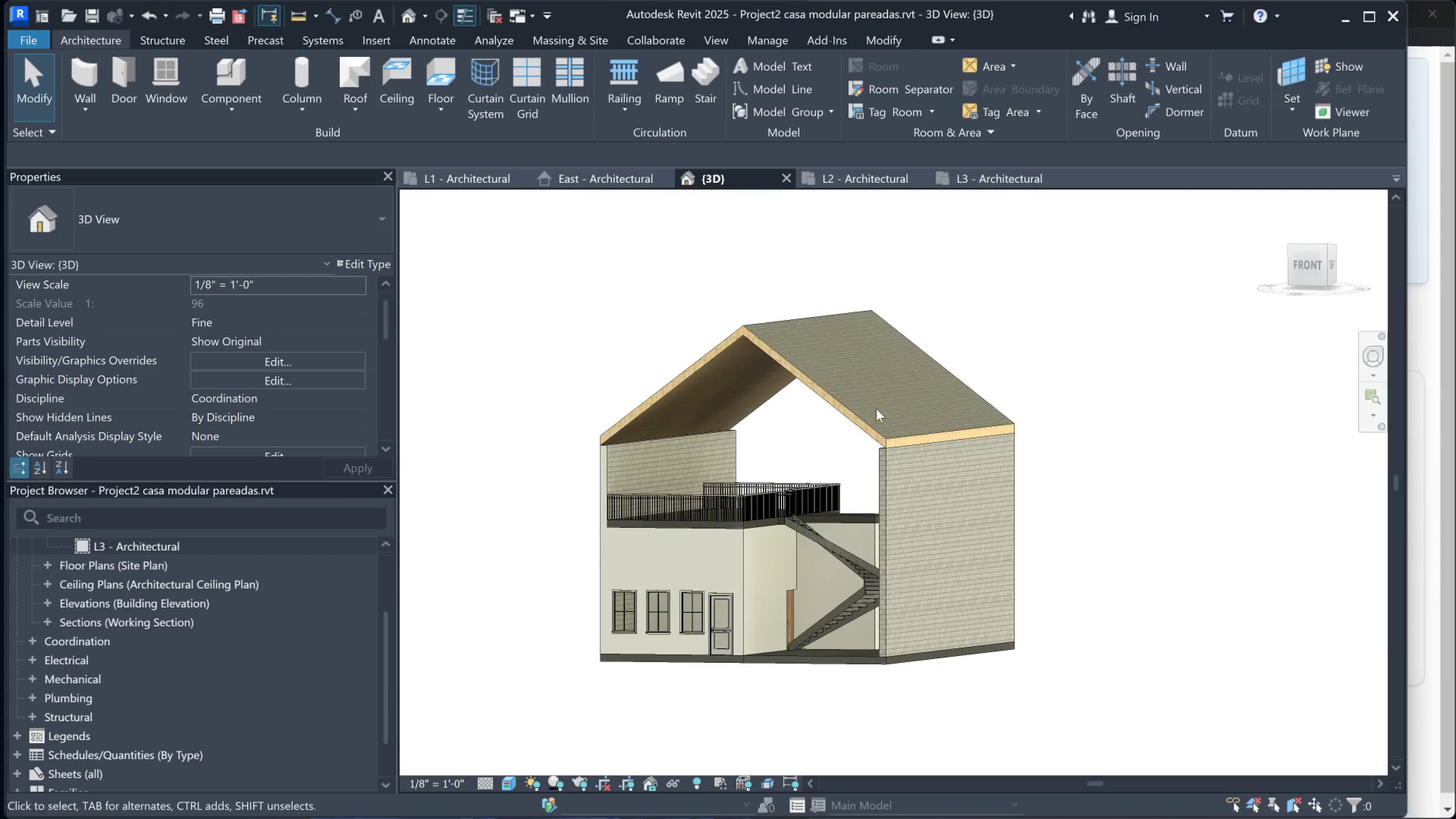 
hold_key(key=ShiftLeft, duration=0.6)
 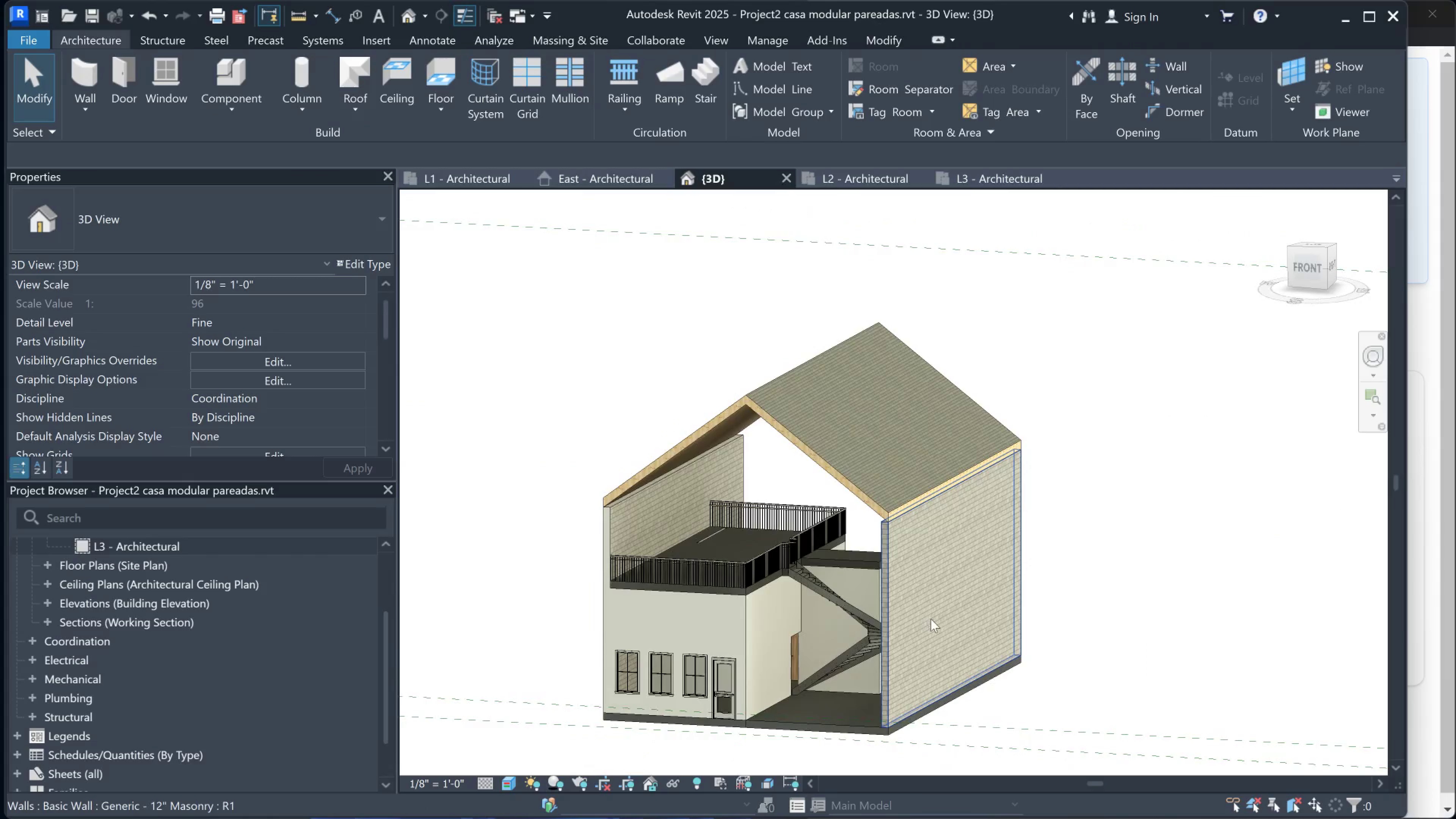 
hold_key(key=ShiftLeft, duration=0.51)
 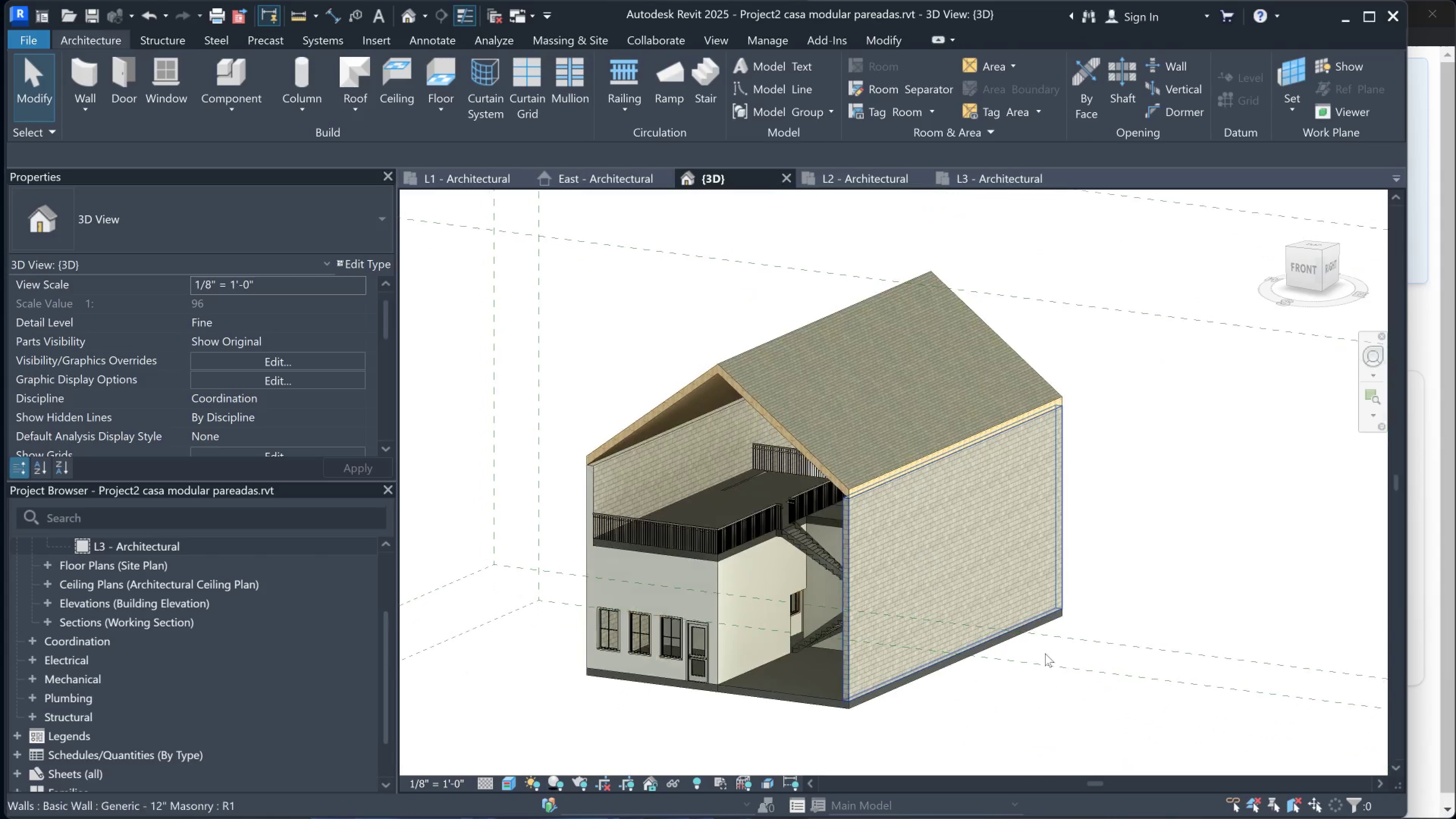 
left_click_drag(start_coordinate=[1171, 715], to_coordinate=[1120, 612])
 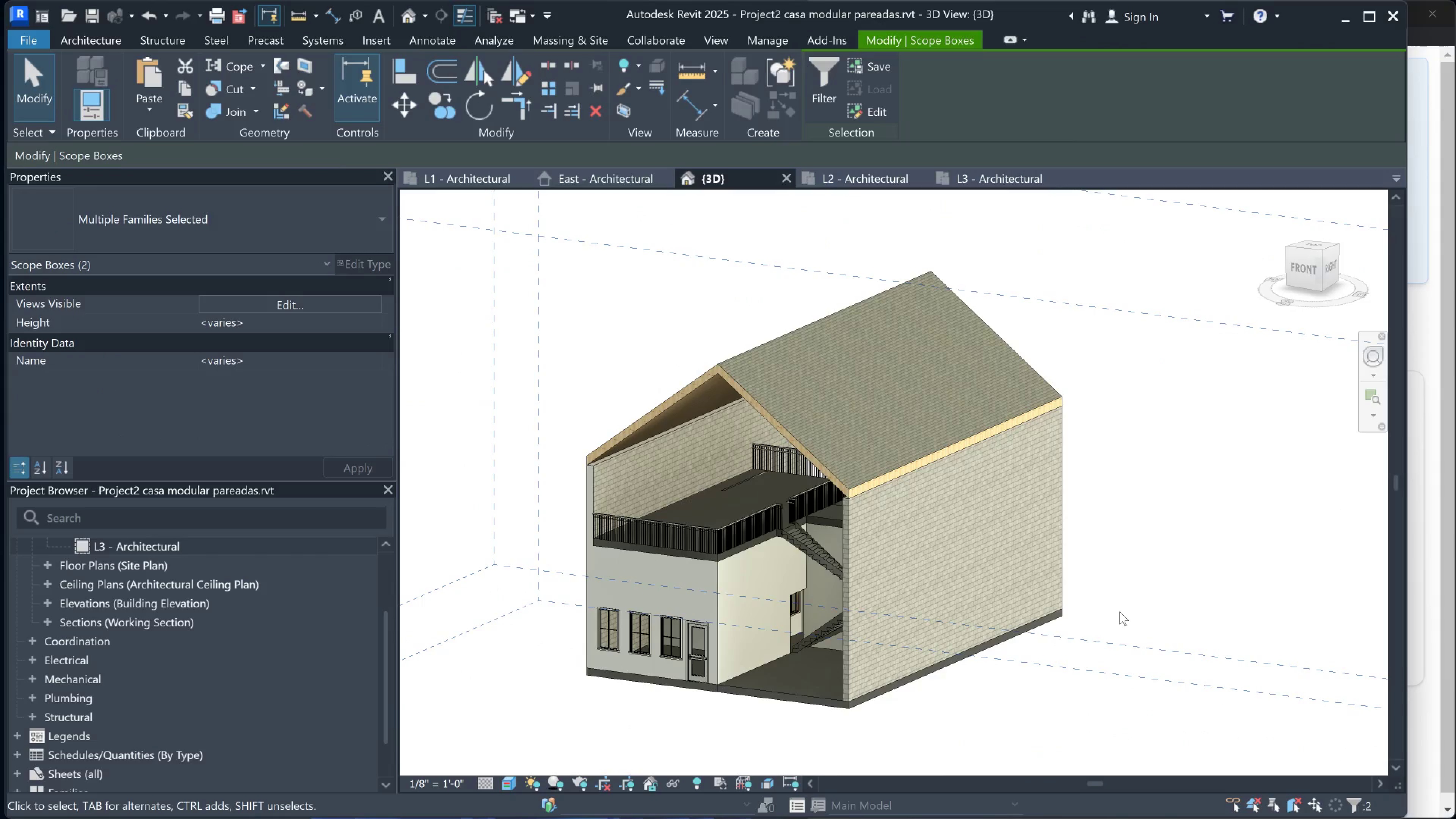 
type(eh)
 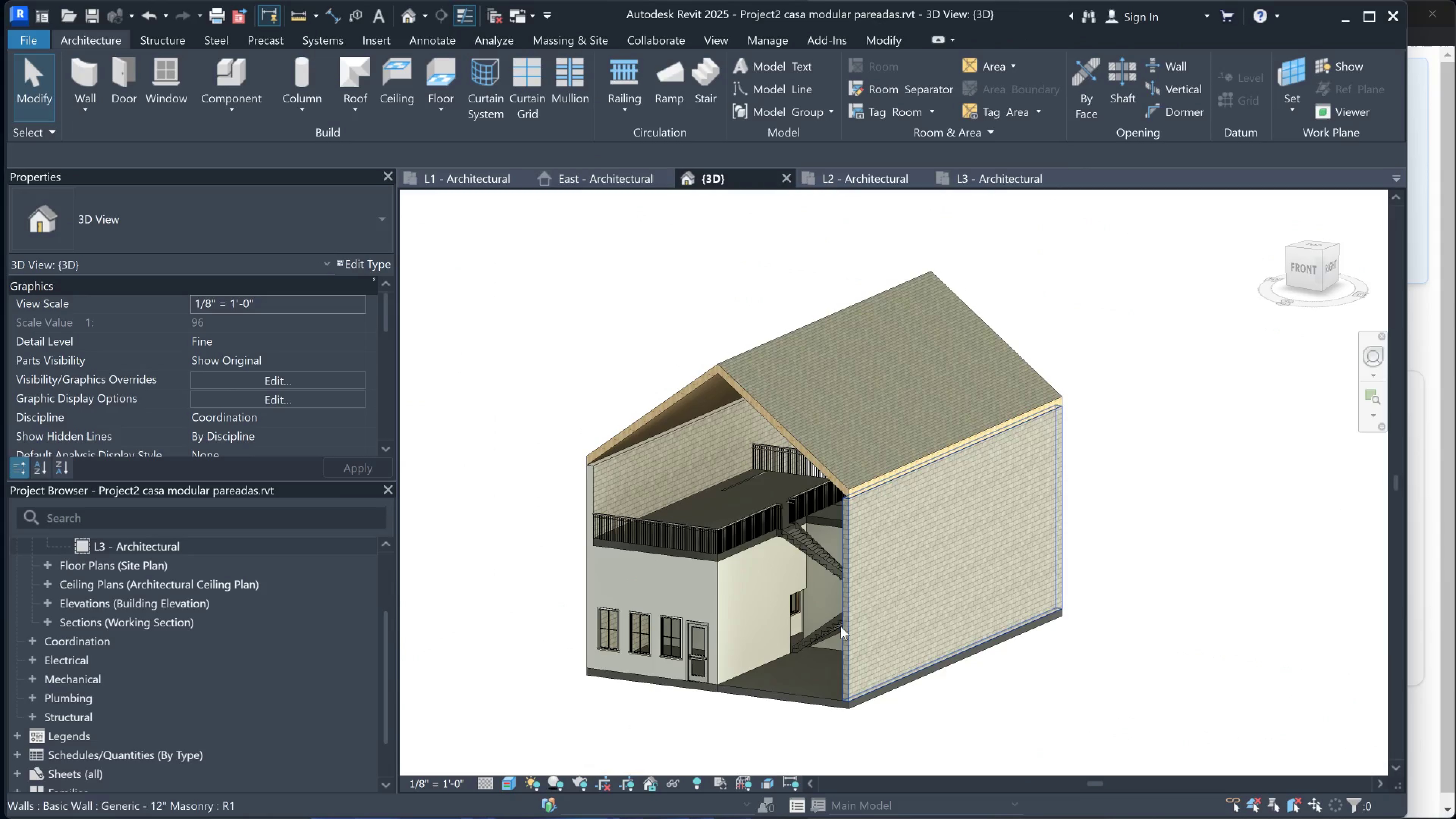 
hold_key(key=ShiftLeft, duration=0.47)
 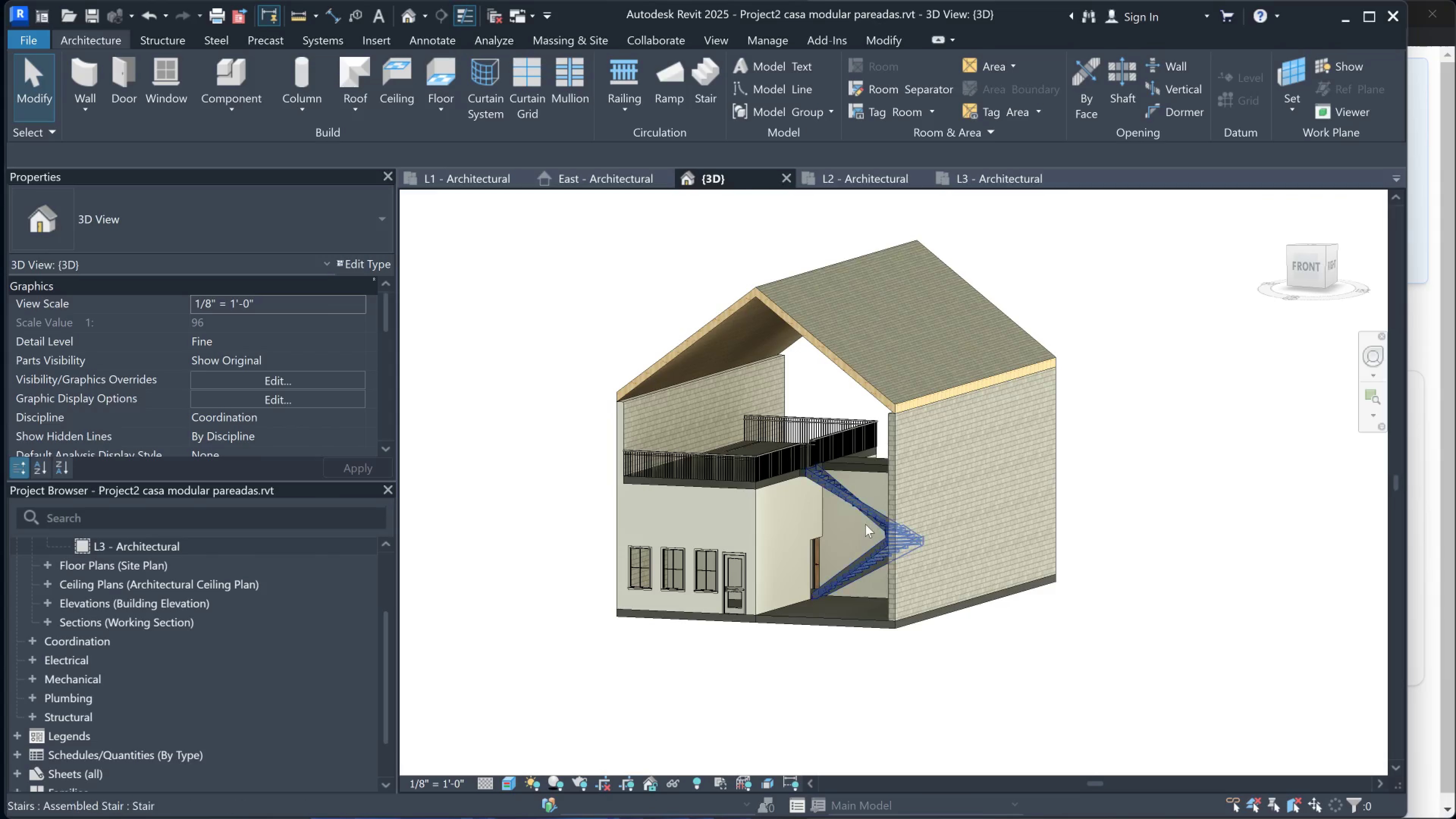 
hold_key(key=ShiftLeft, duration=0.94)
 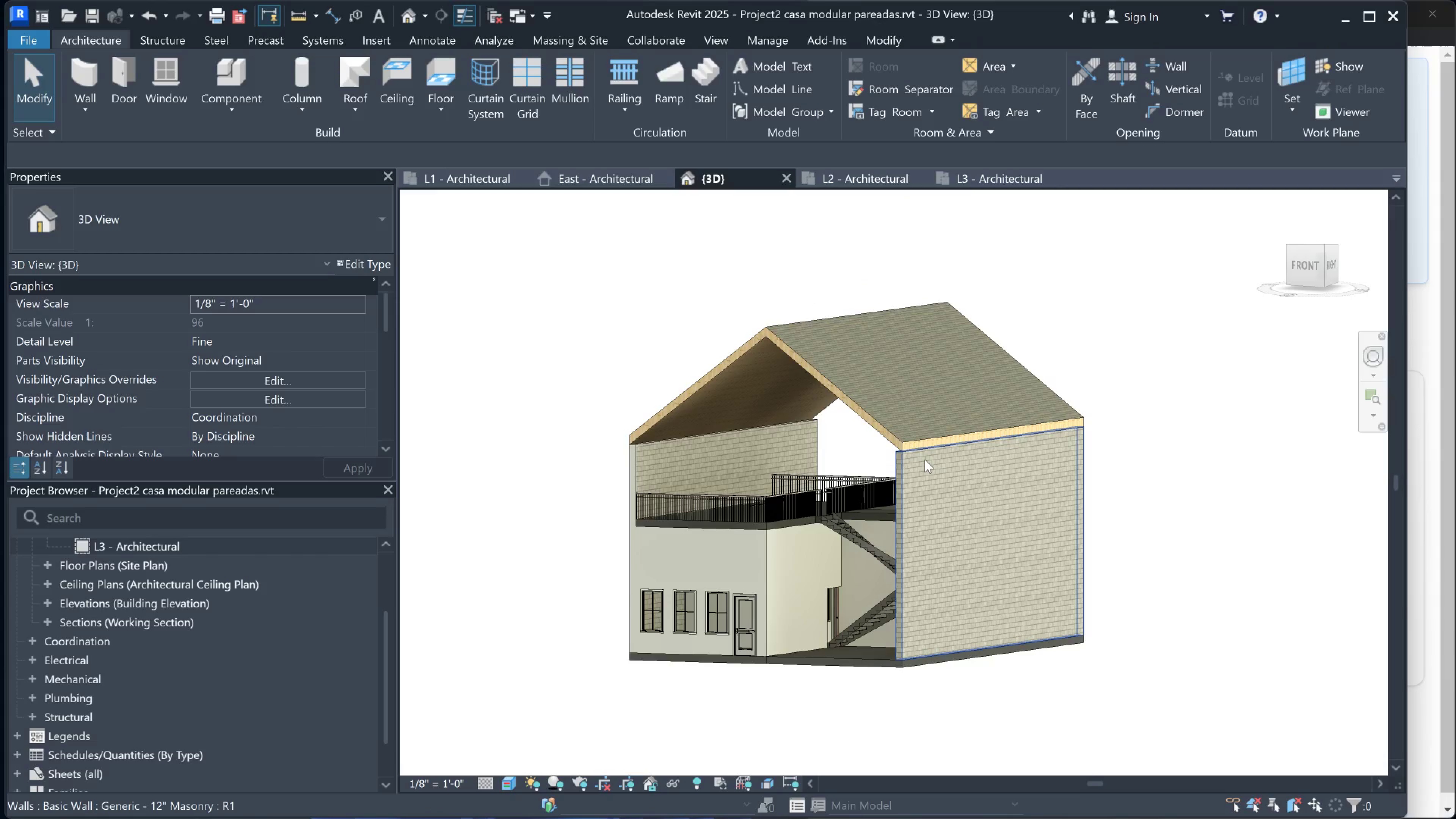 
key(Meta+MetaLeft)
 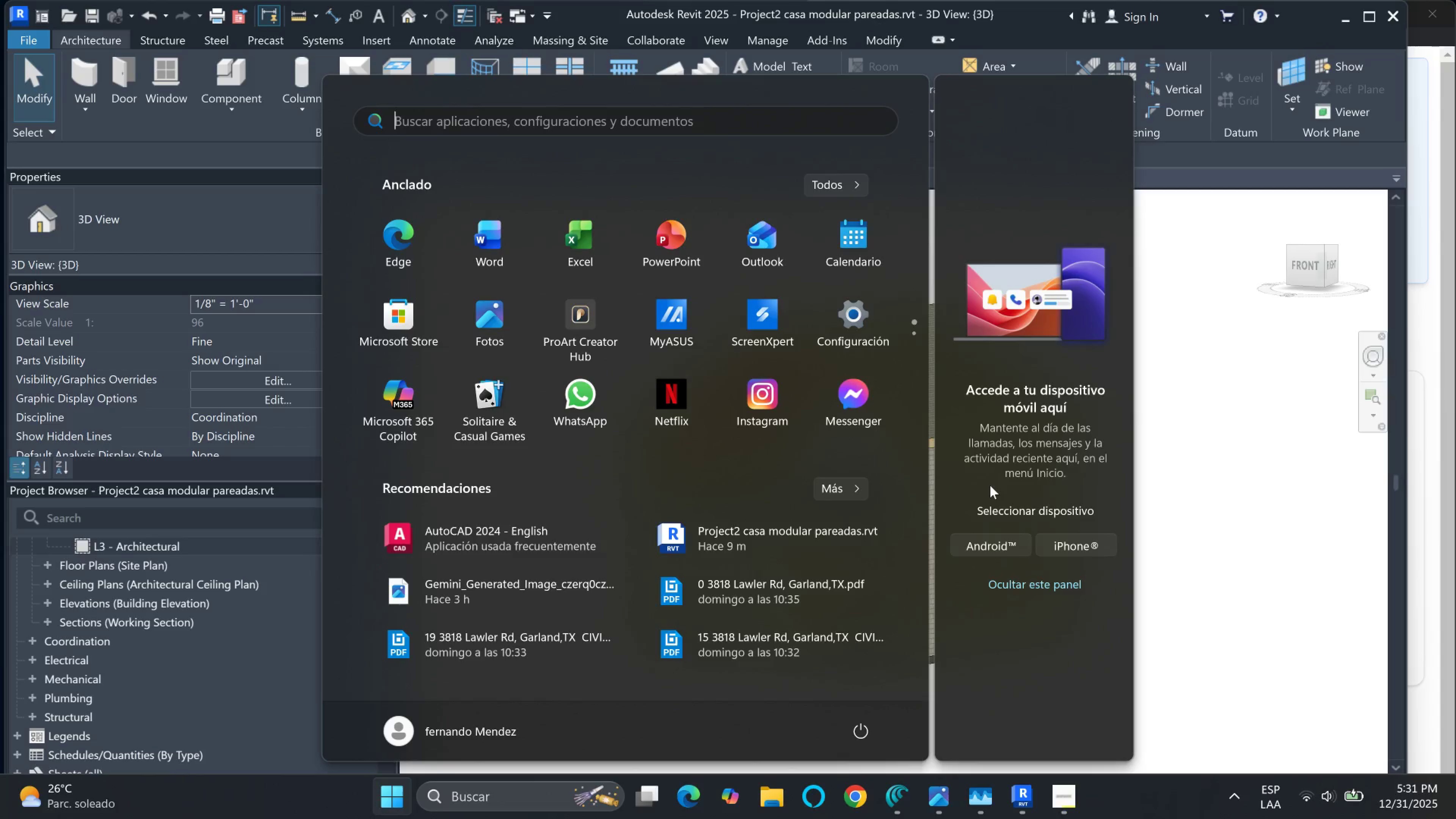 
type(sc)
 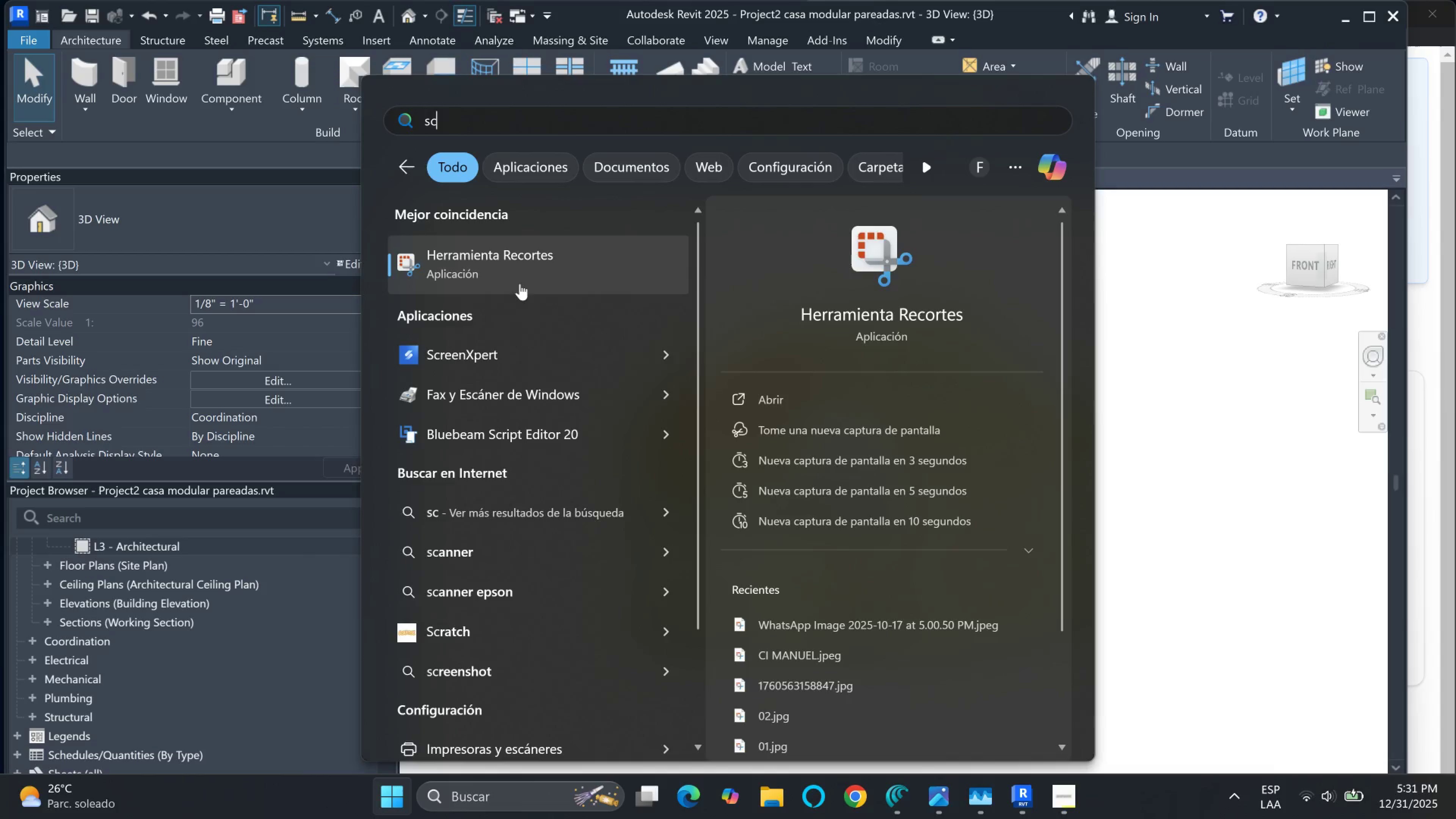 
left_click([483, 260])
 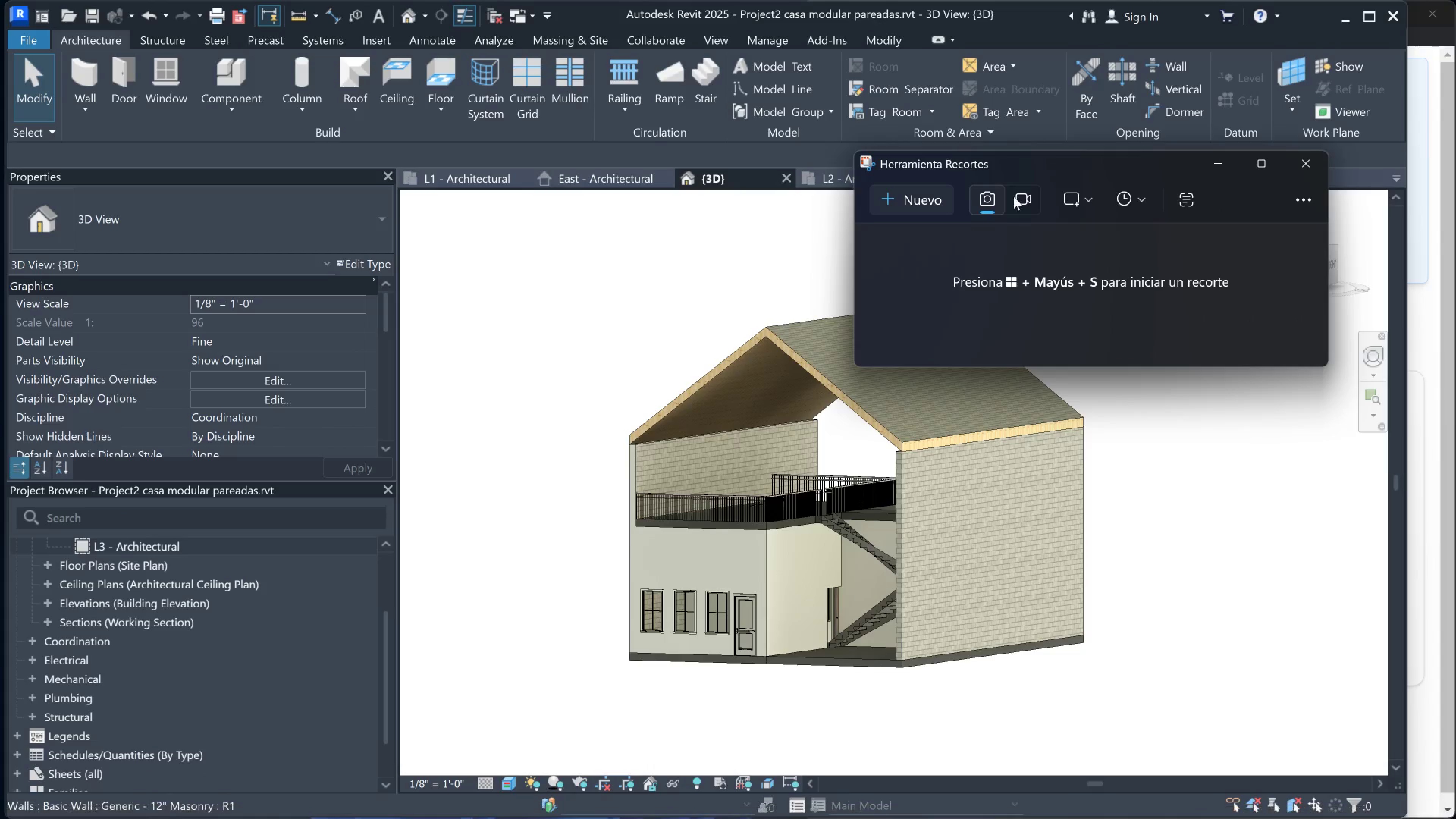 
left_click([949, 188])
 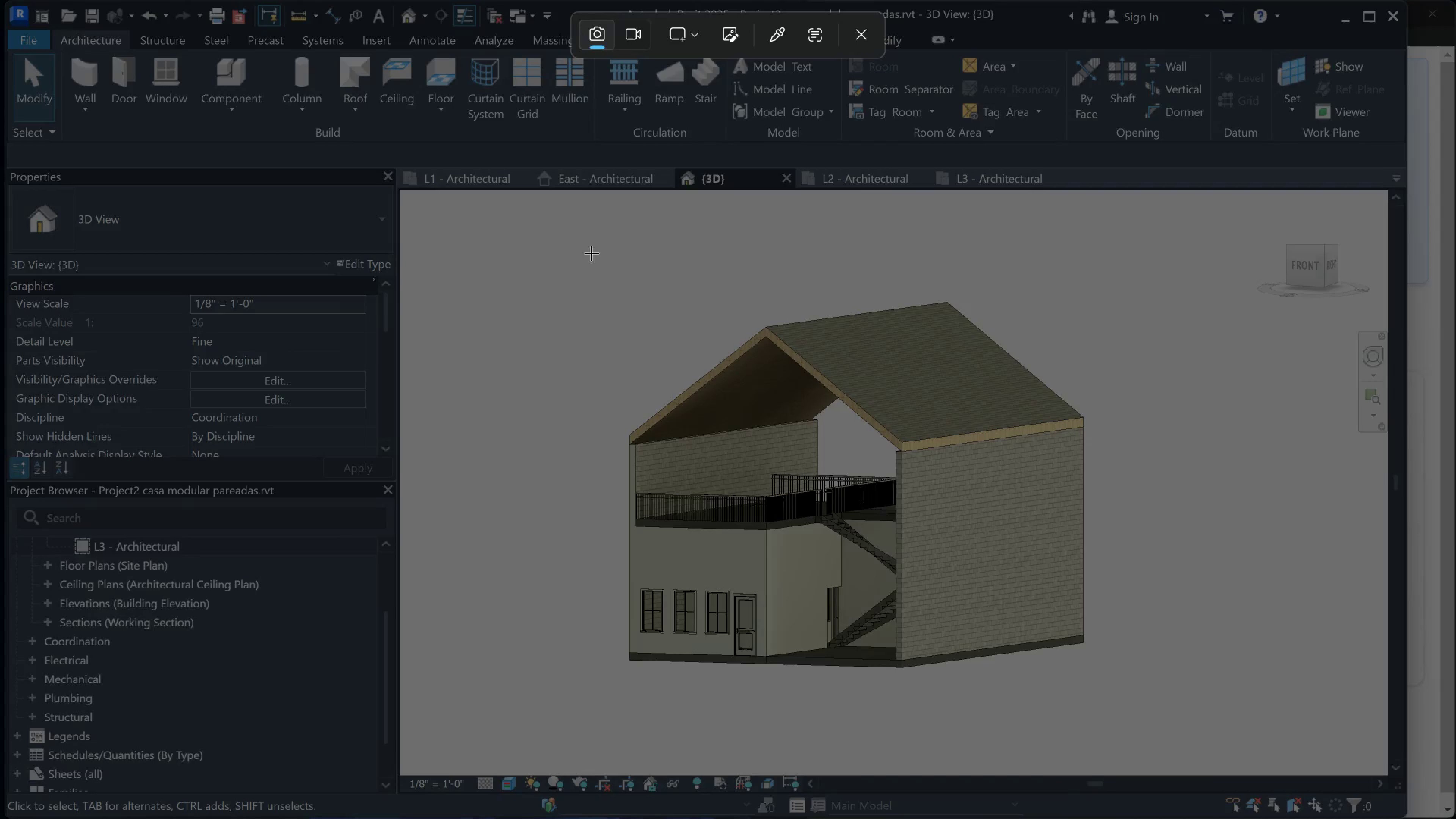 
left_click_drag(start_coordinate=[570, 236], to_coordinate=[1139, 746])
 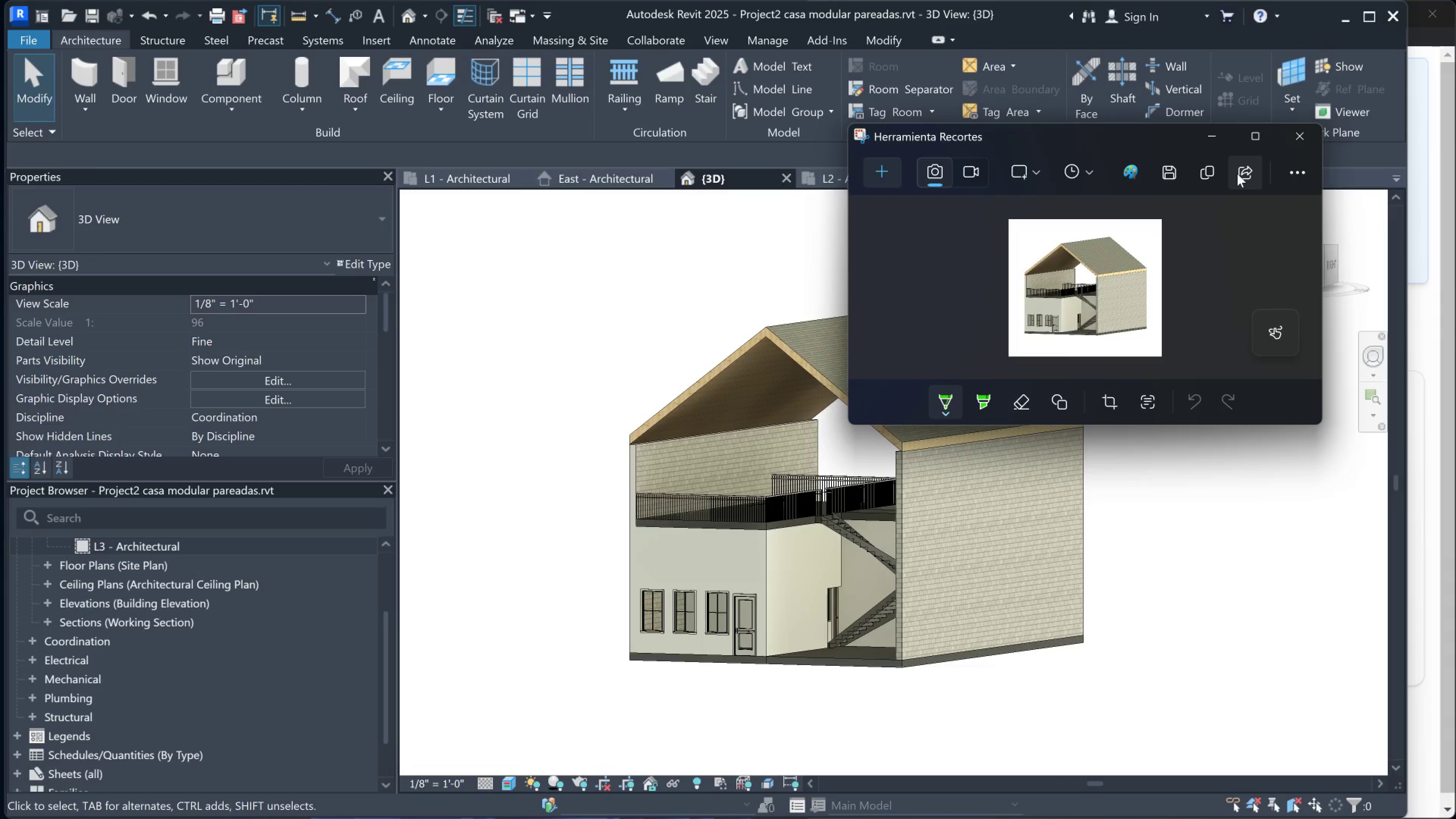 
left_click([1212, 174])
 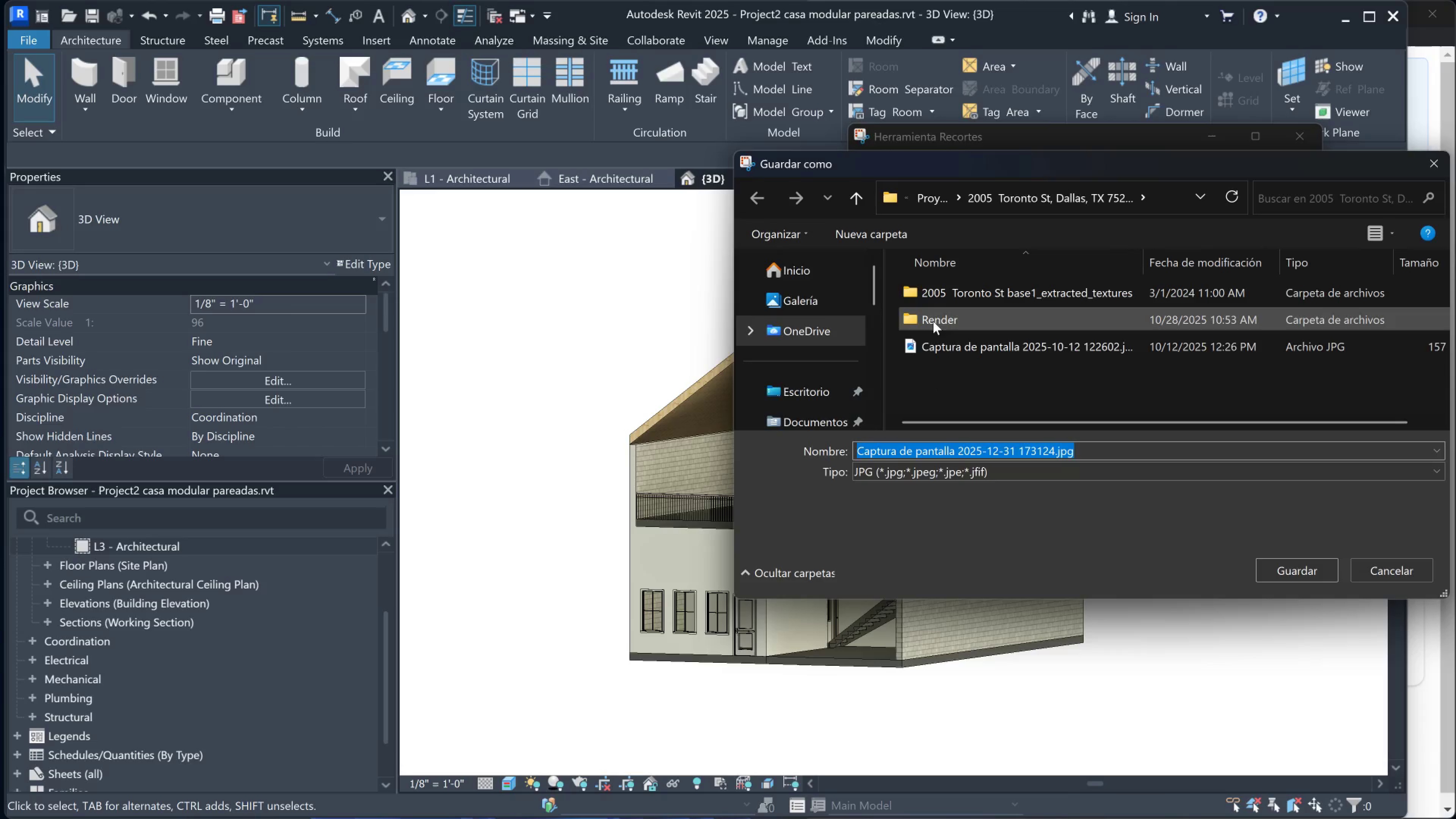 
wait(7.95)
 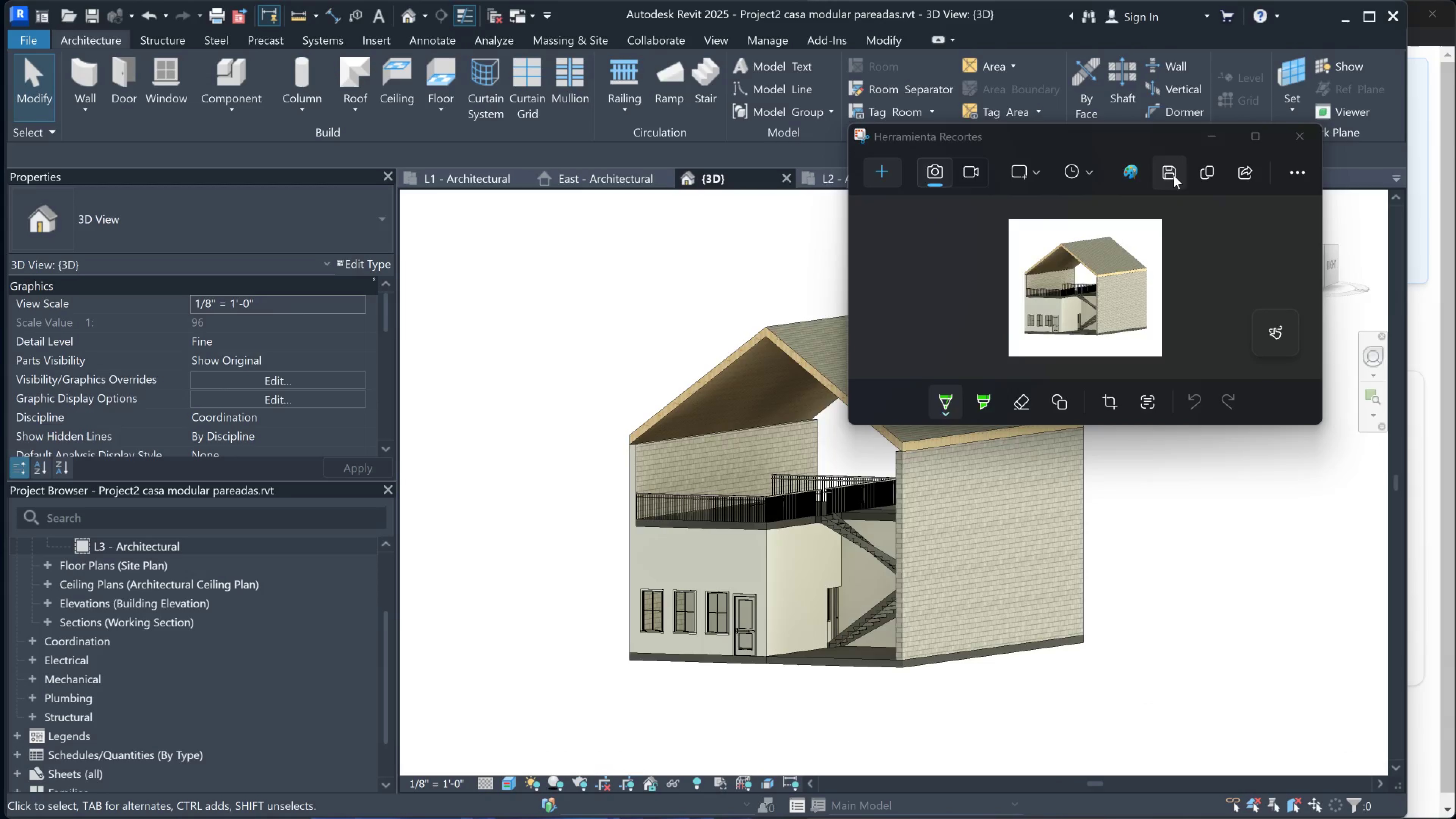 
left_click([802, 388])
 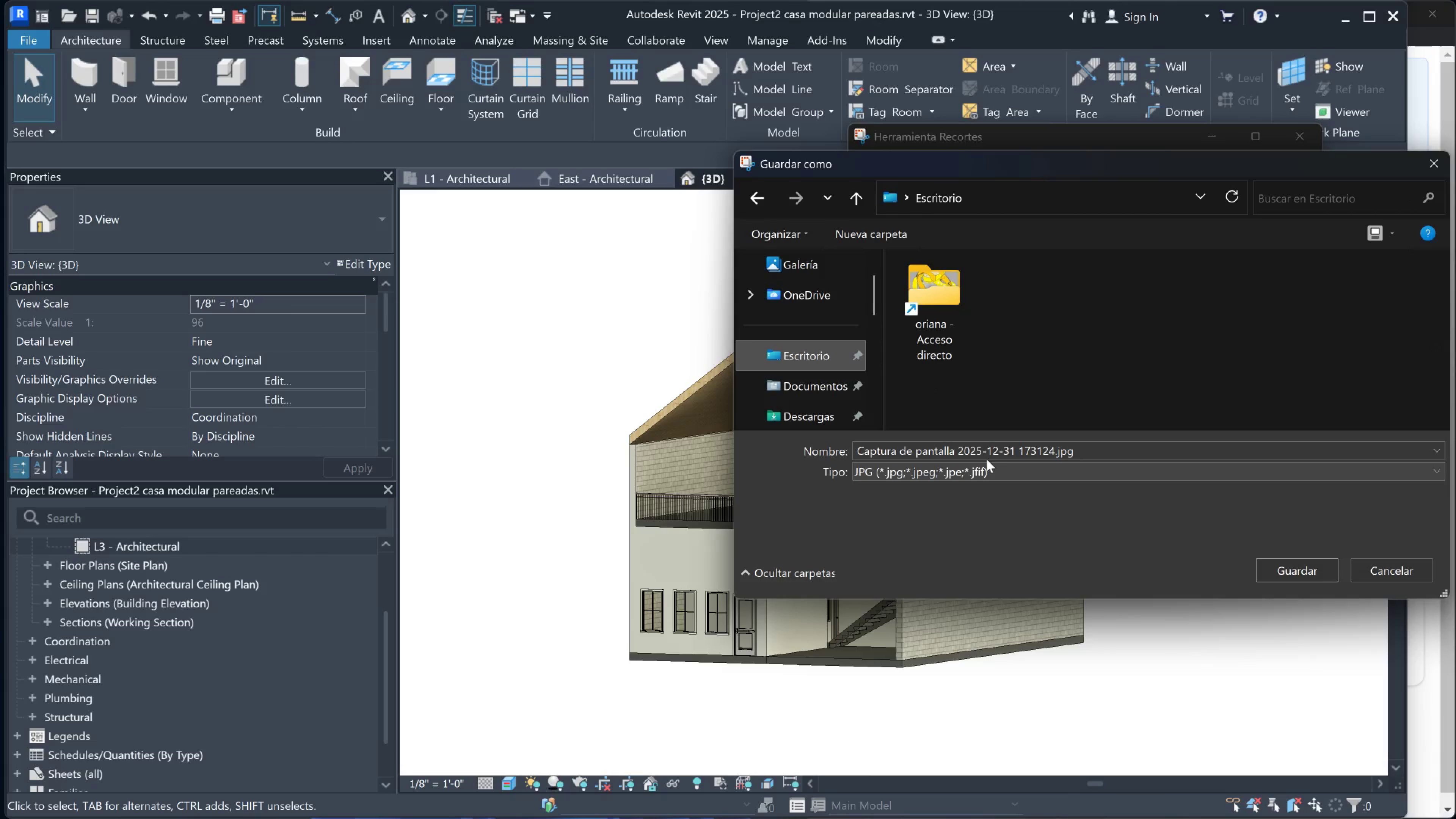 
left_click([997, 453])
 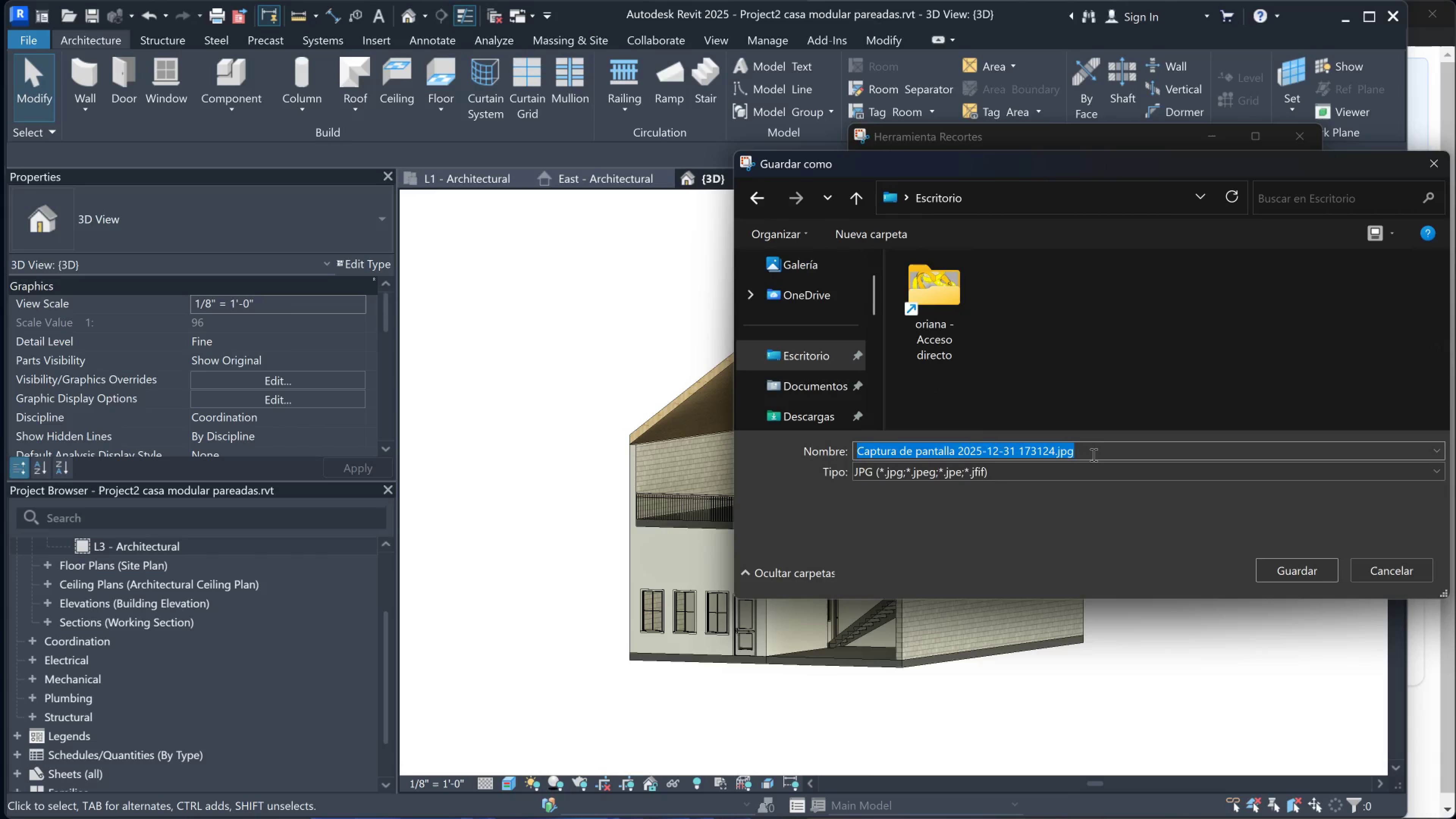 
left_click([1097, 454])
 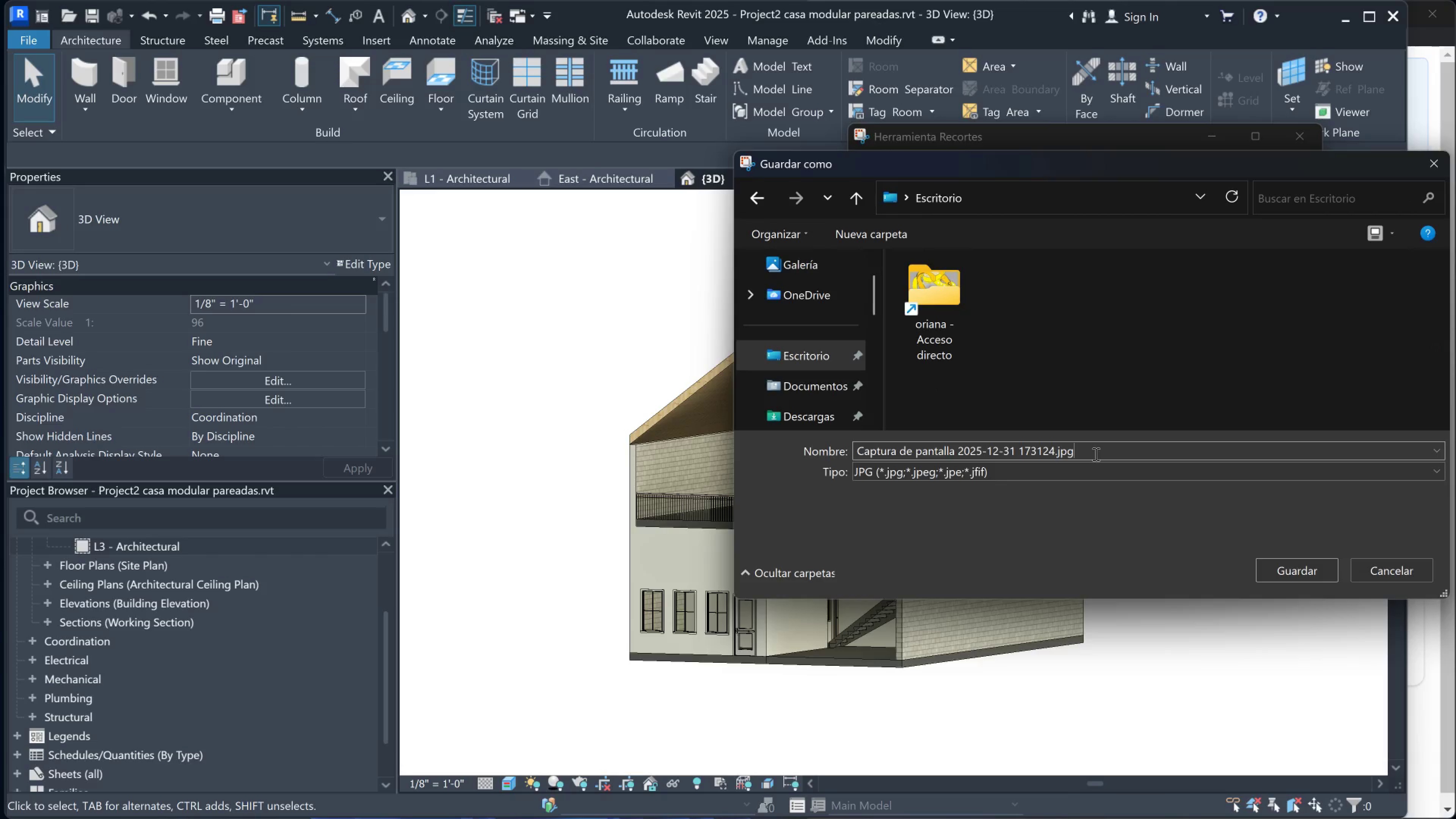 
left_click_drag(start_coordinate=[1095, 454], to_coordinate=[1048, 456])
 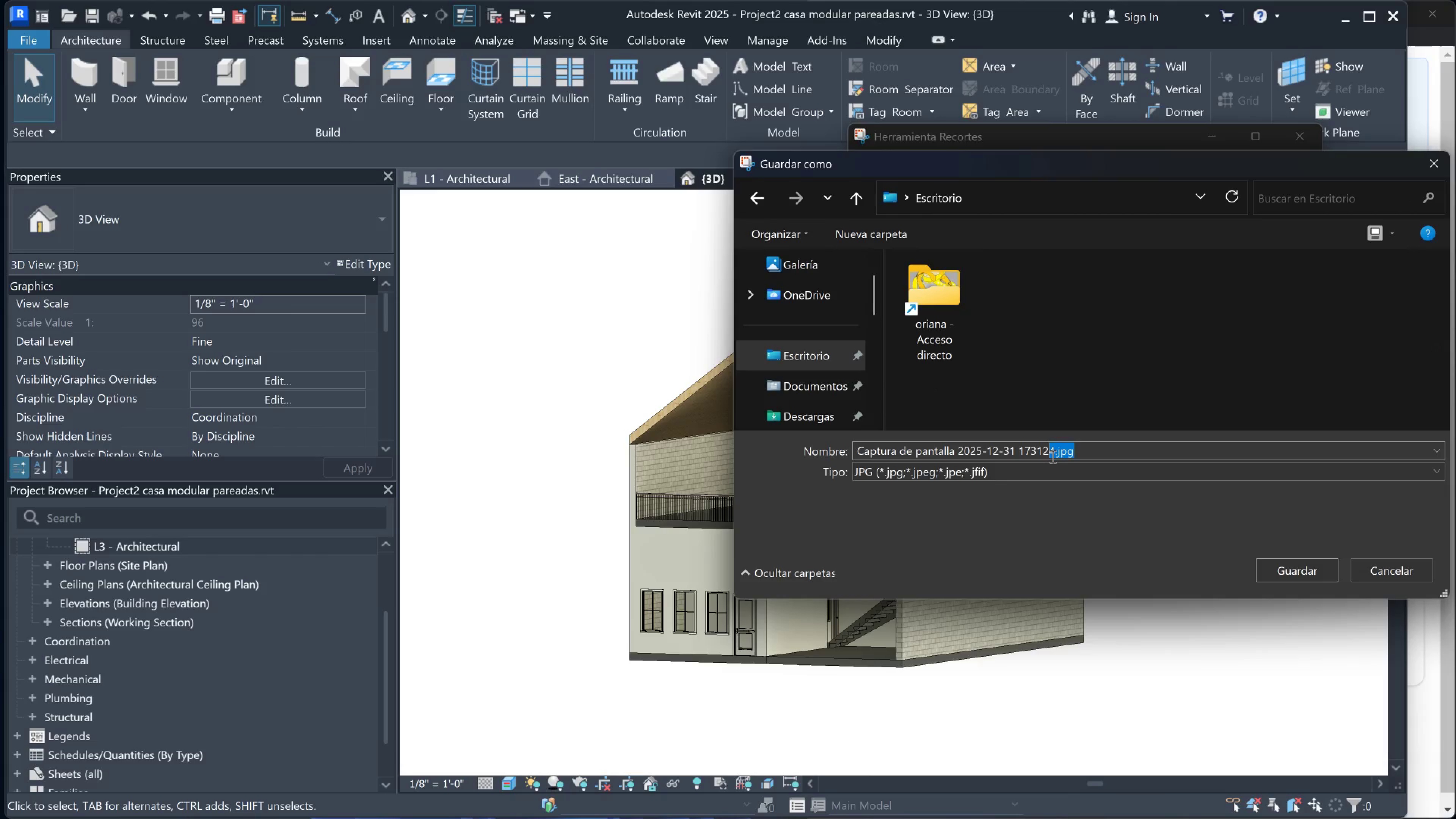 
left_click([1063, 456])
 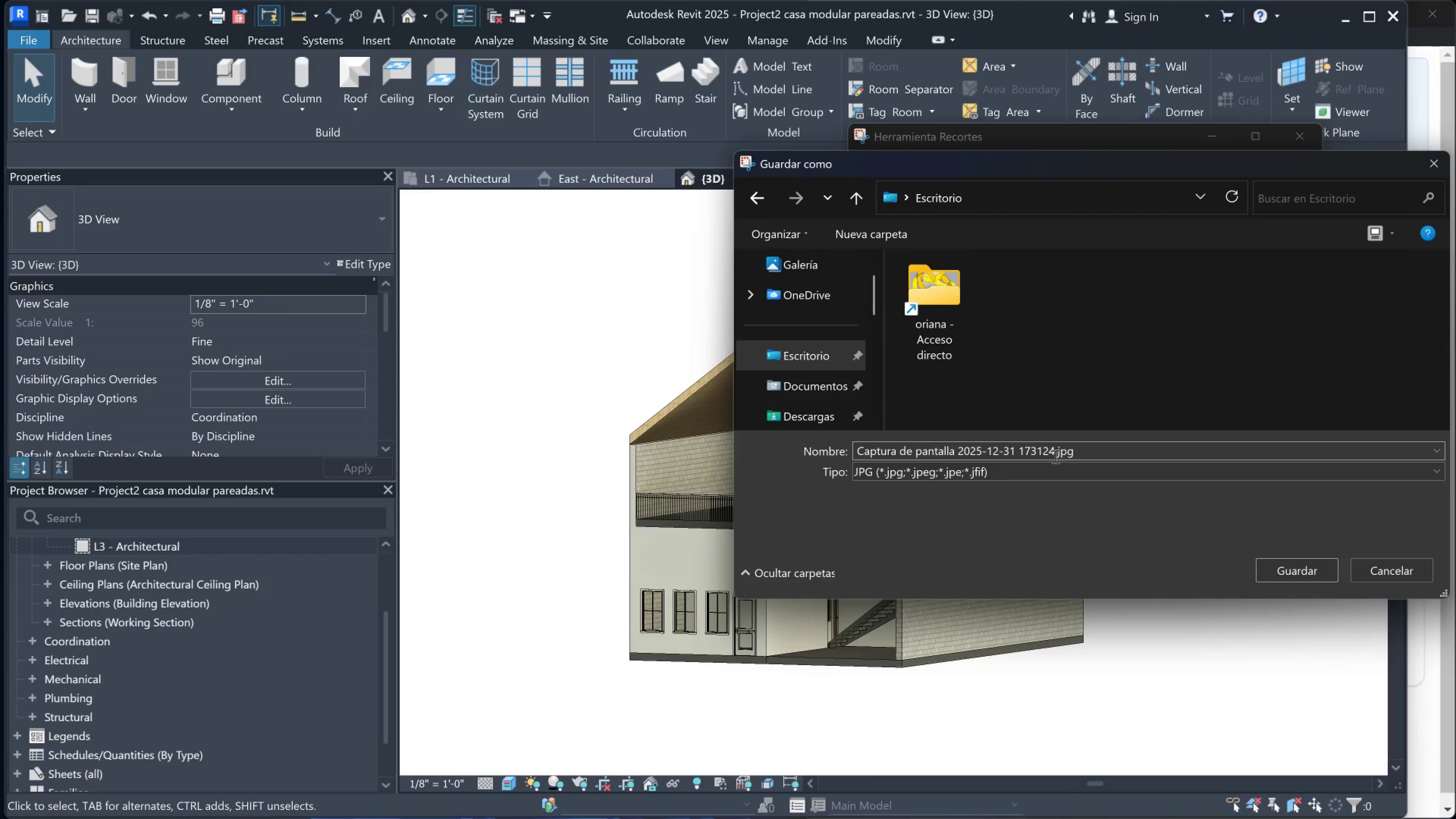 
left_click_drag(start_coordinate=[1054, 456], to_coordinate=[818, 456])
 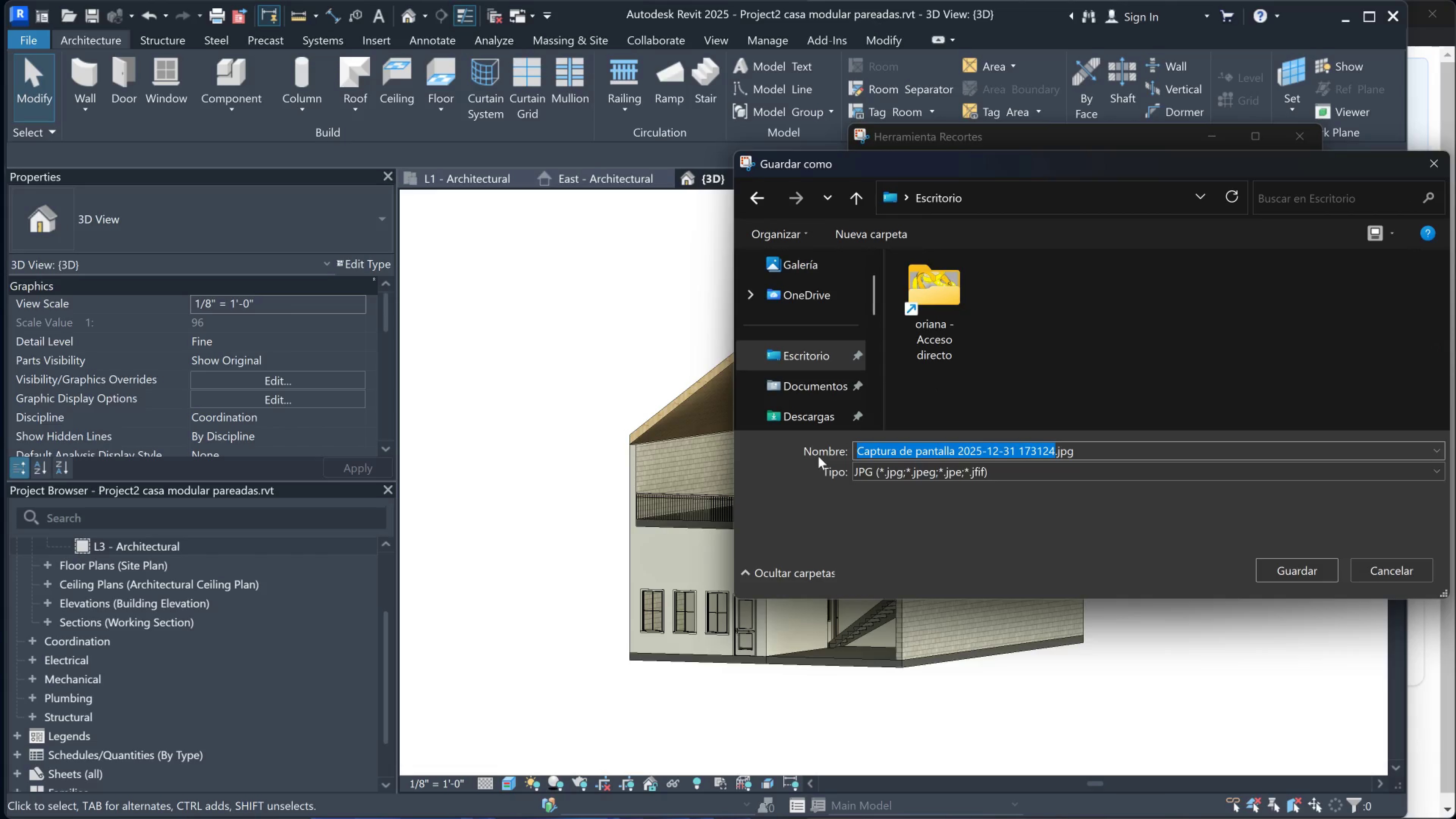 
type(prueba 1)
 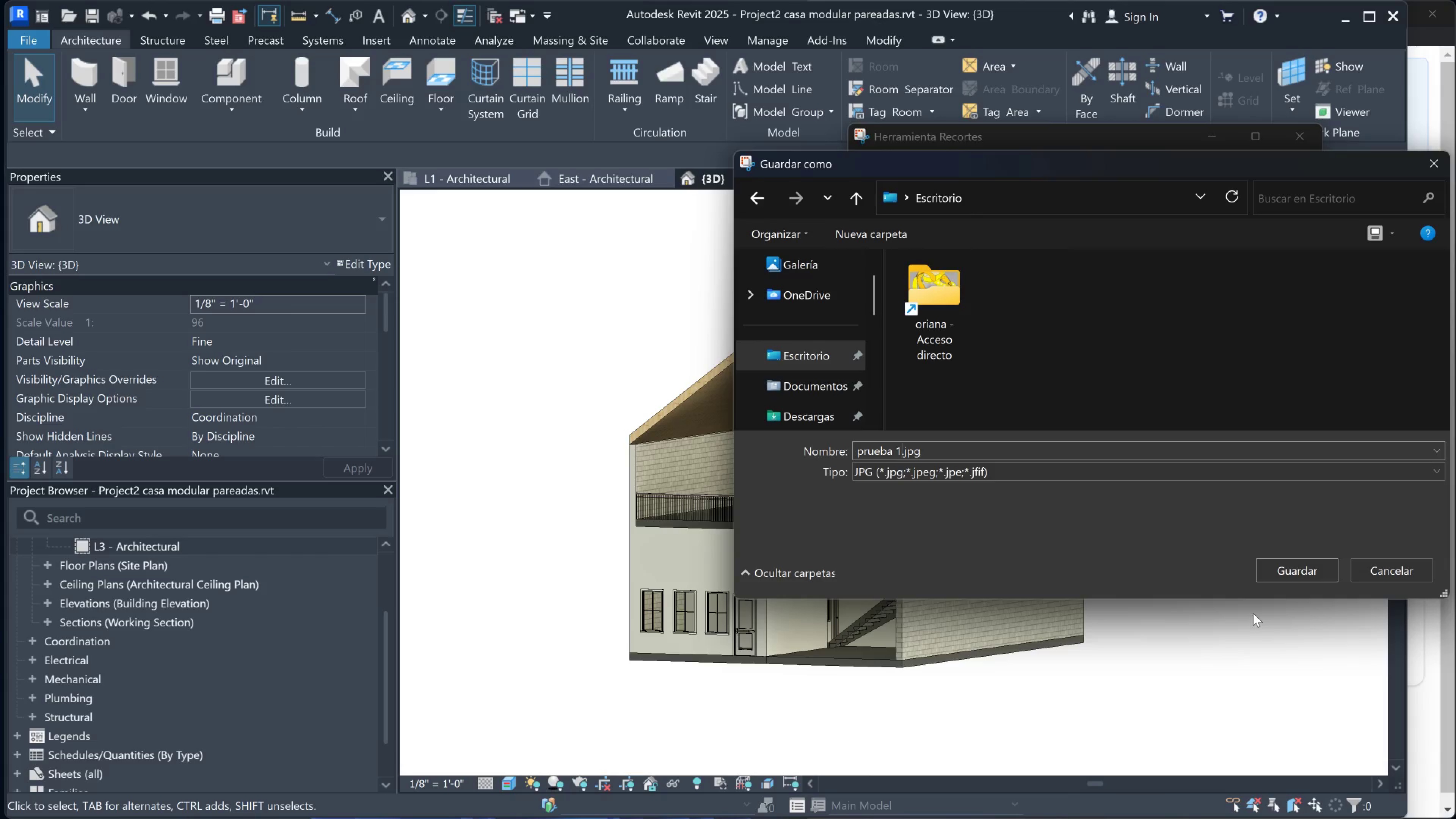 
left_click([1298, 572])
 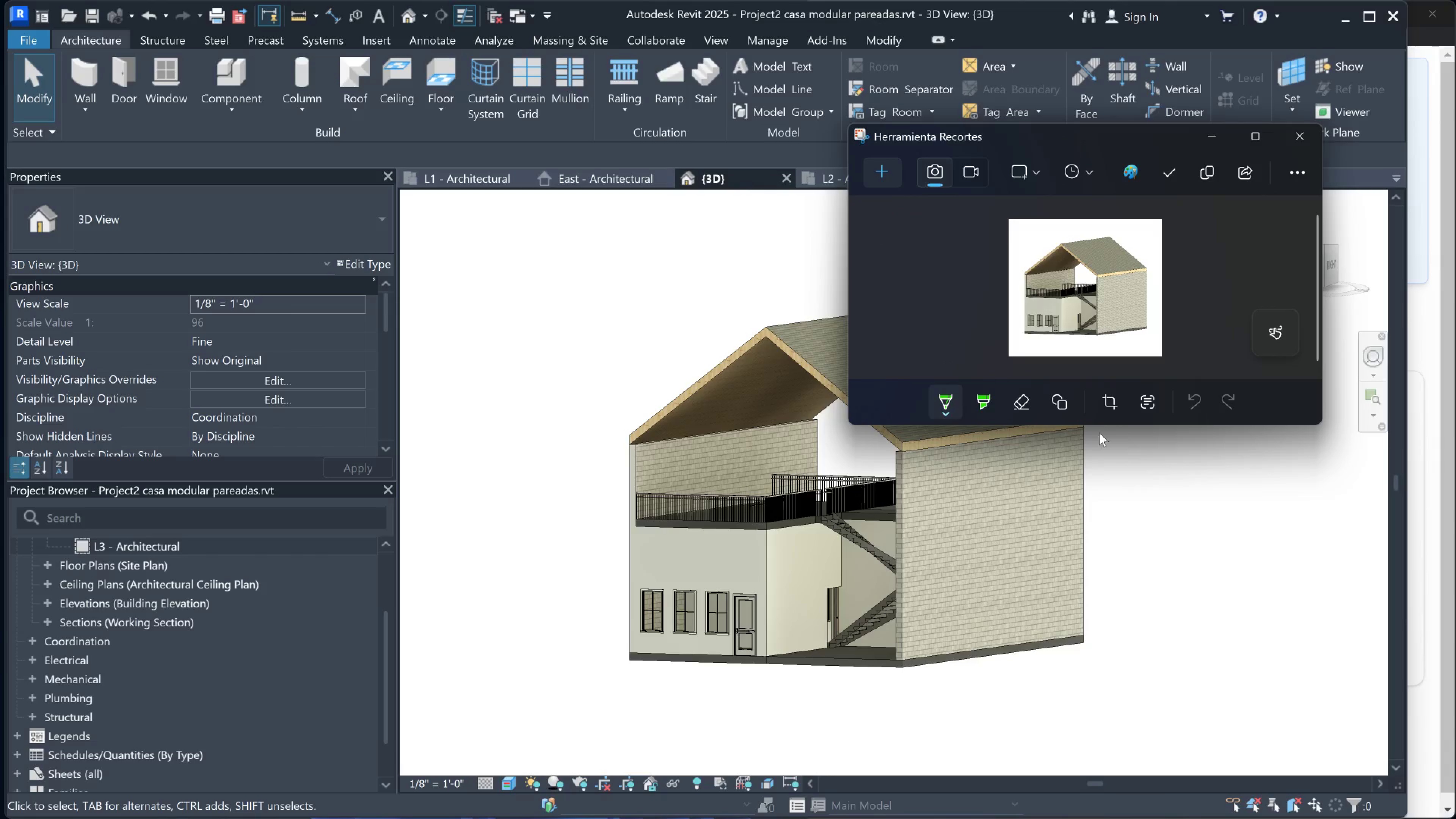 
key(Meta+MetaLeft)
 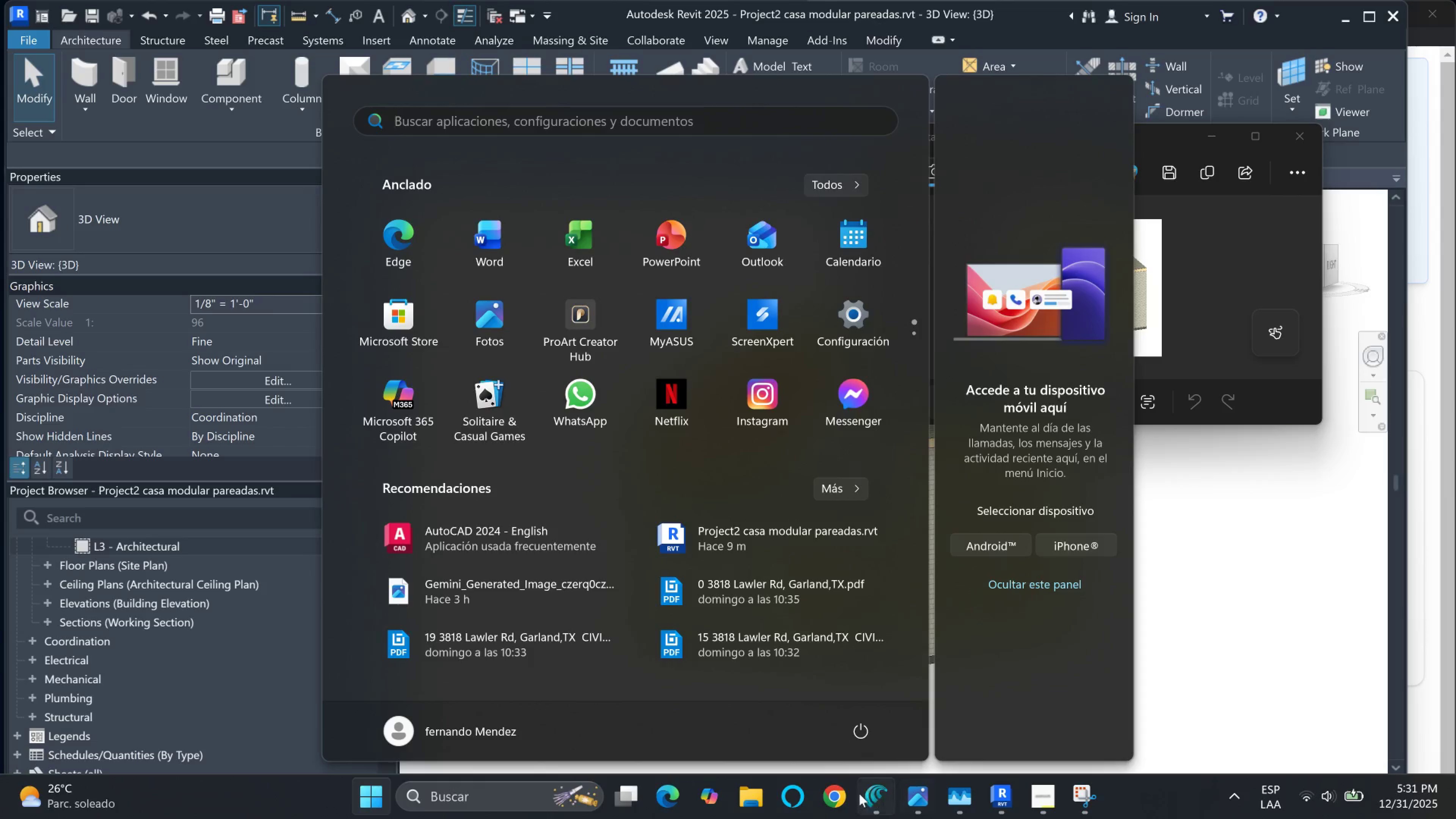 
left_click([868, 794])
 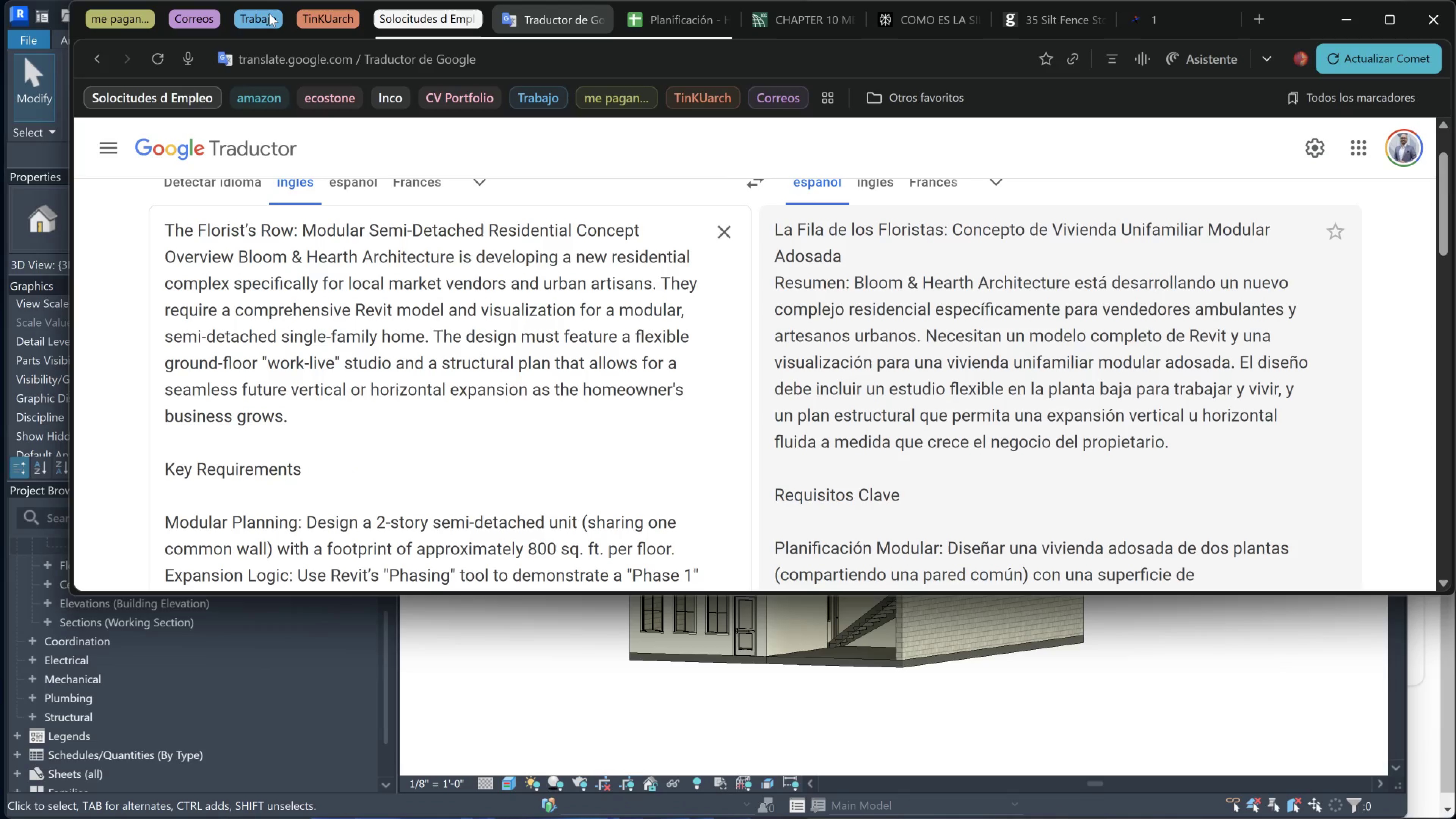 
wait(5.57)
 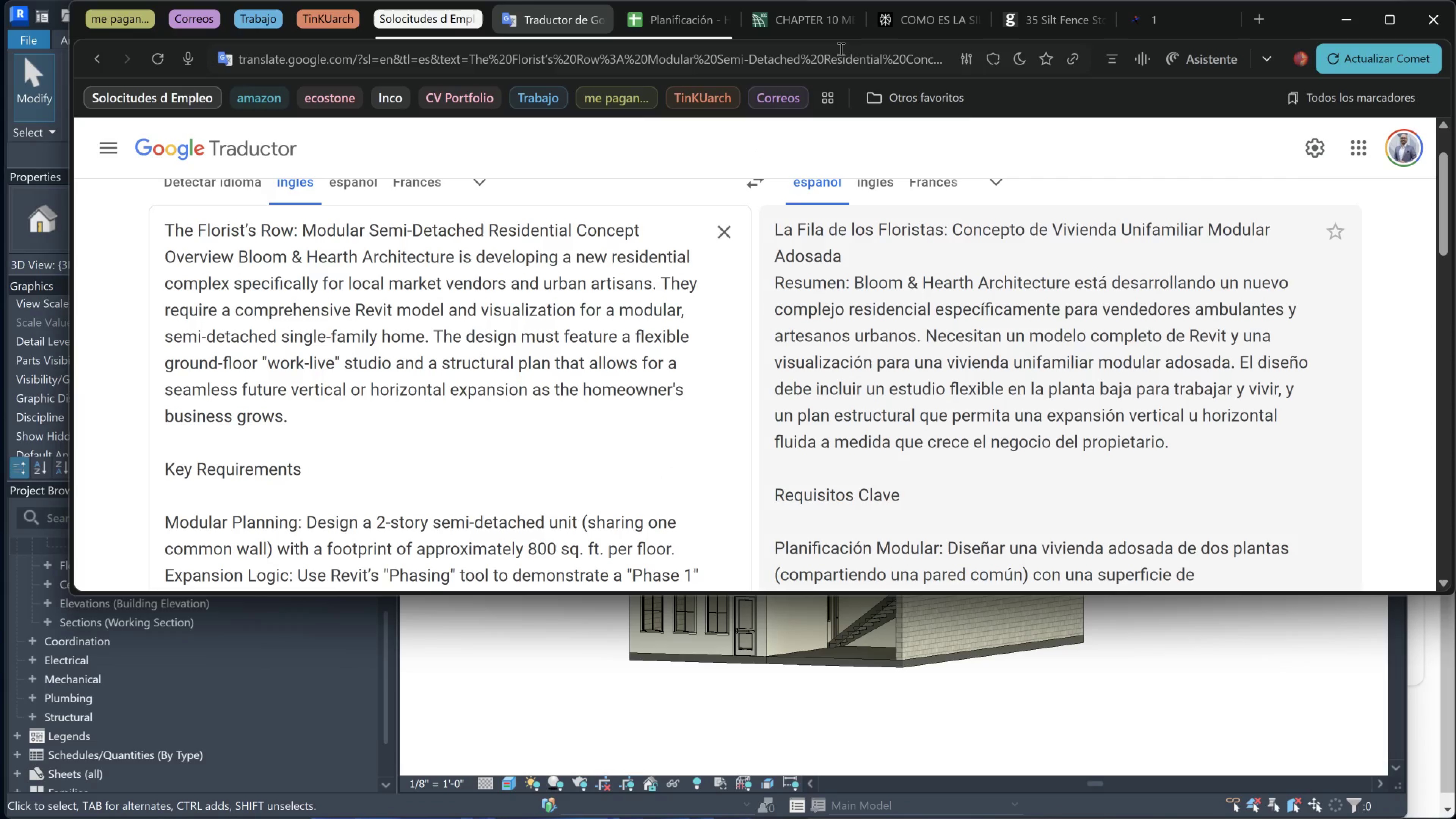 
left_click([634, 19])
 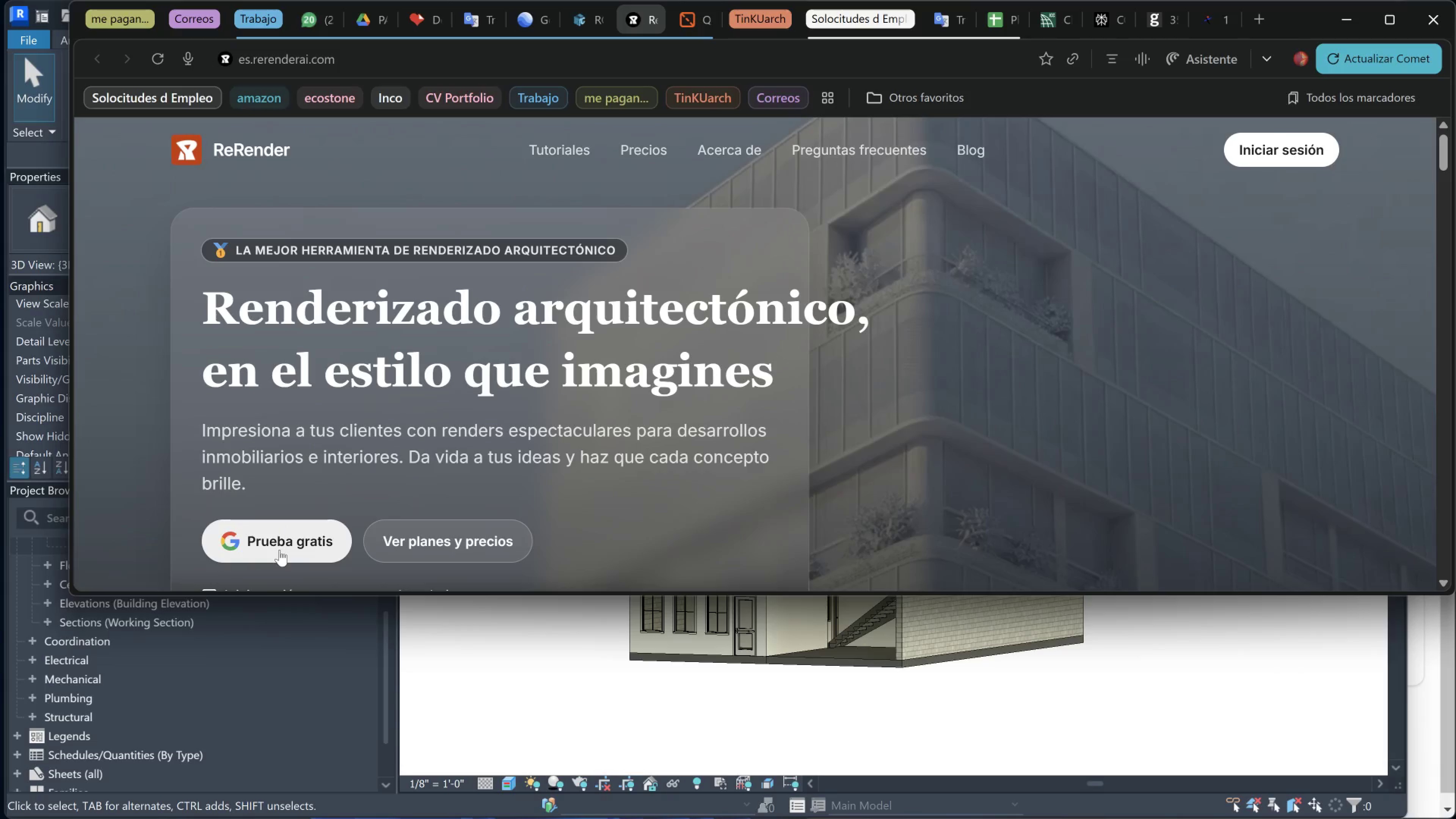 
left_click([279, 541])
 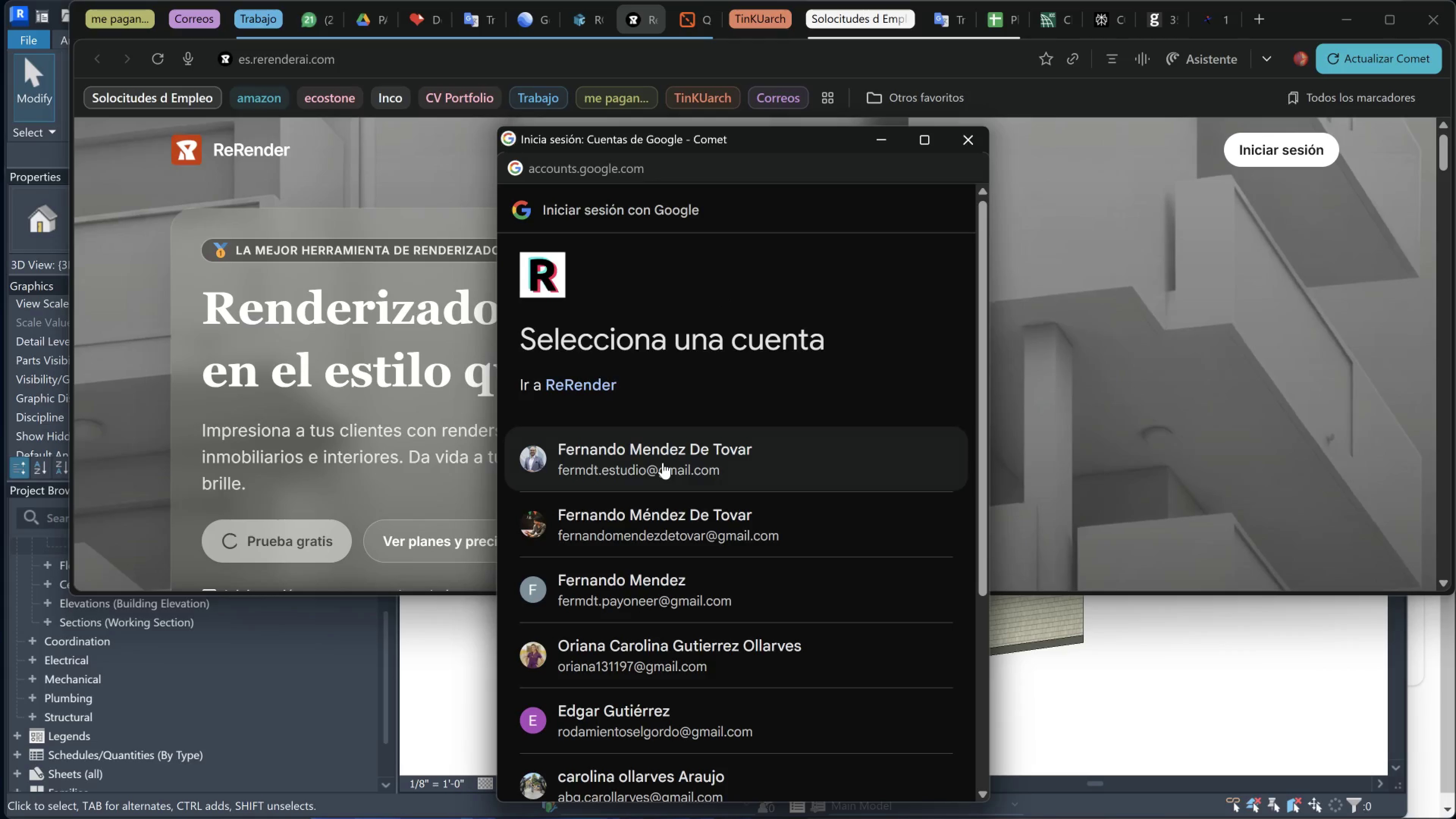 
left_click([660, 513])
 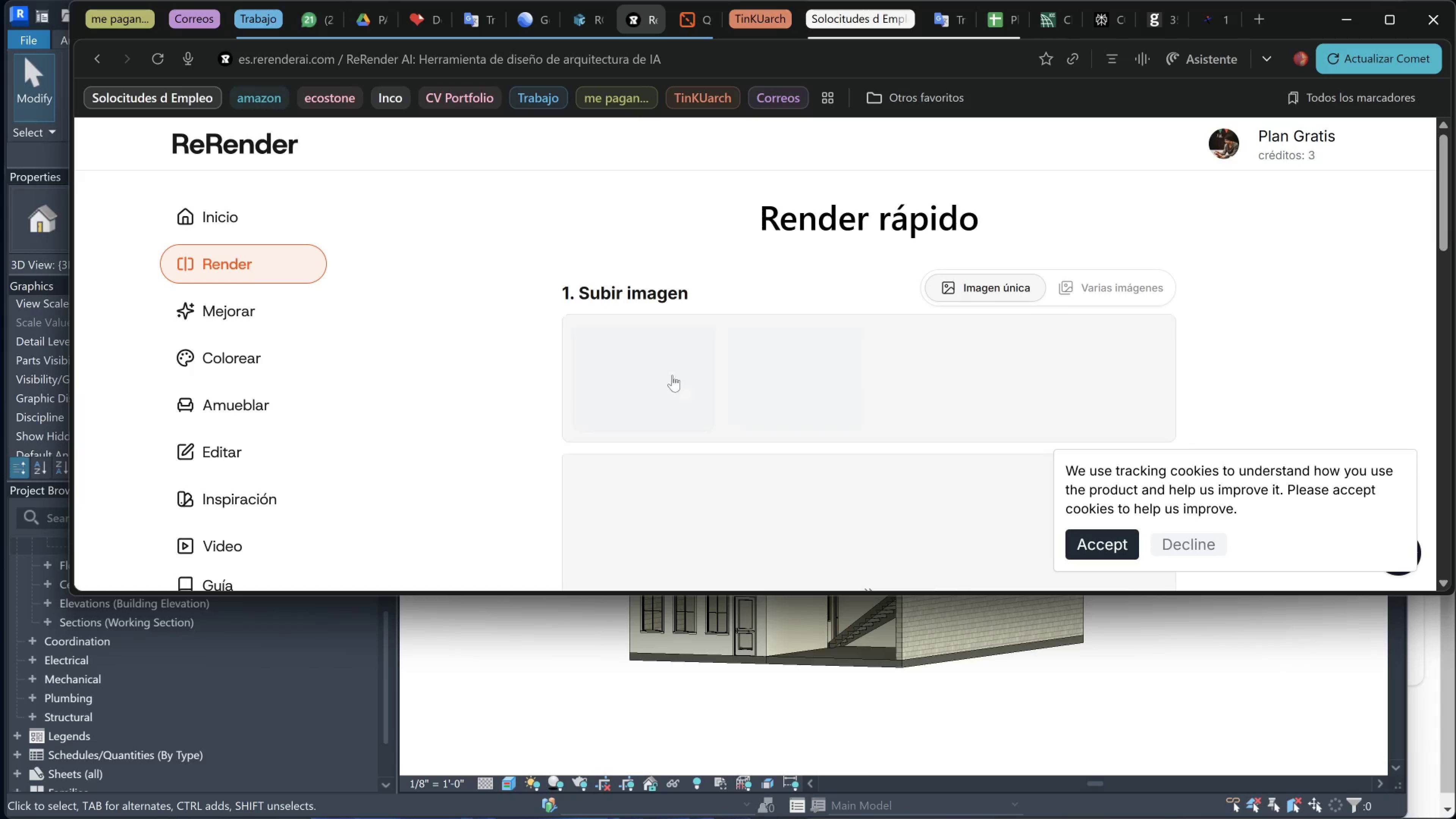 
scroll: coordinate [923, 321], scroll_direction: down, amount: 4.0
 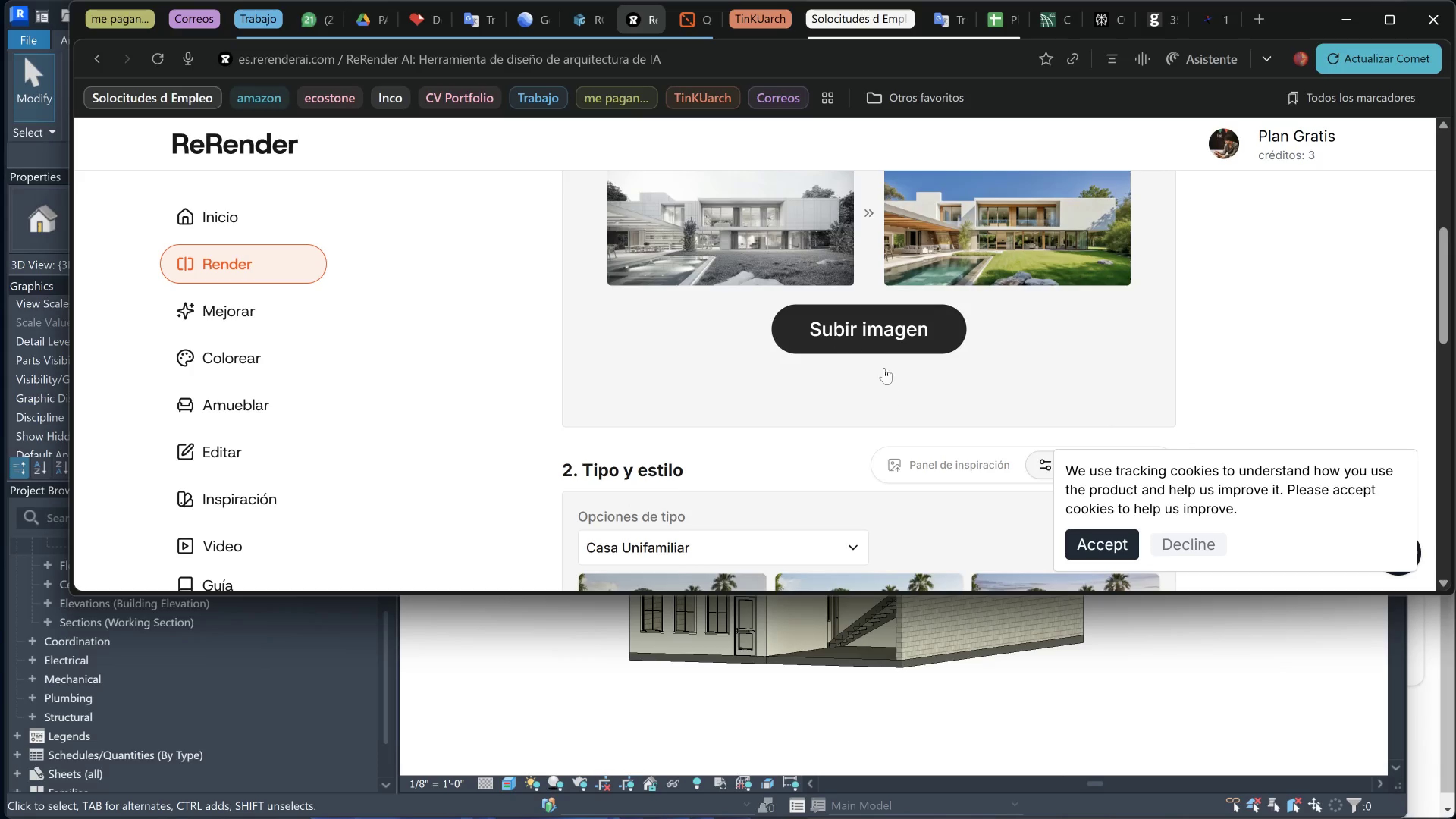 
left_click([880, 332])
 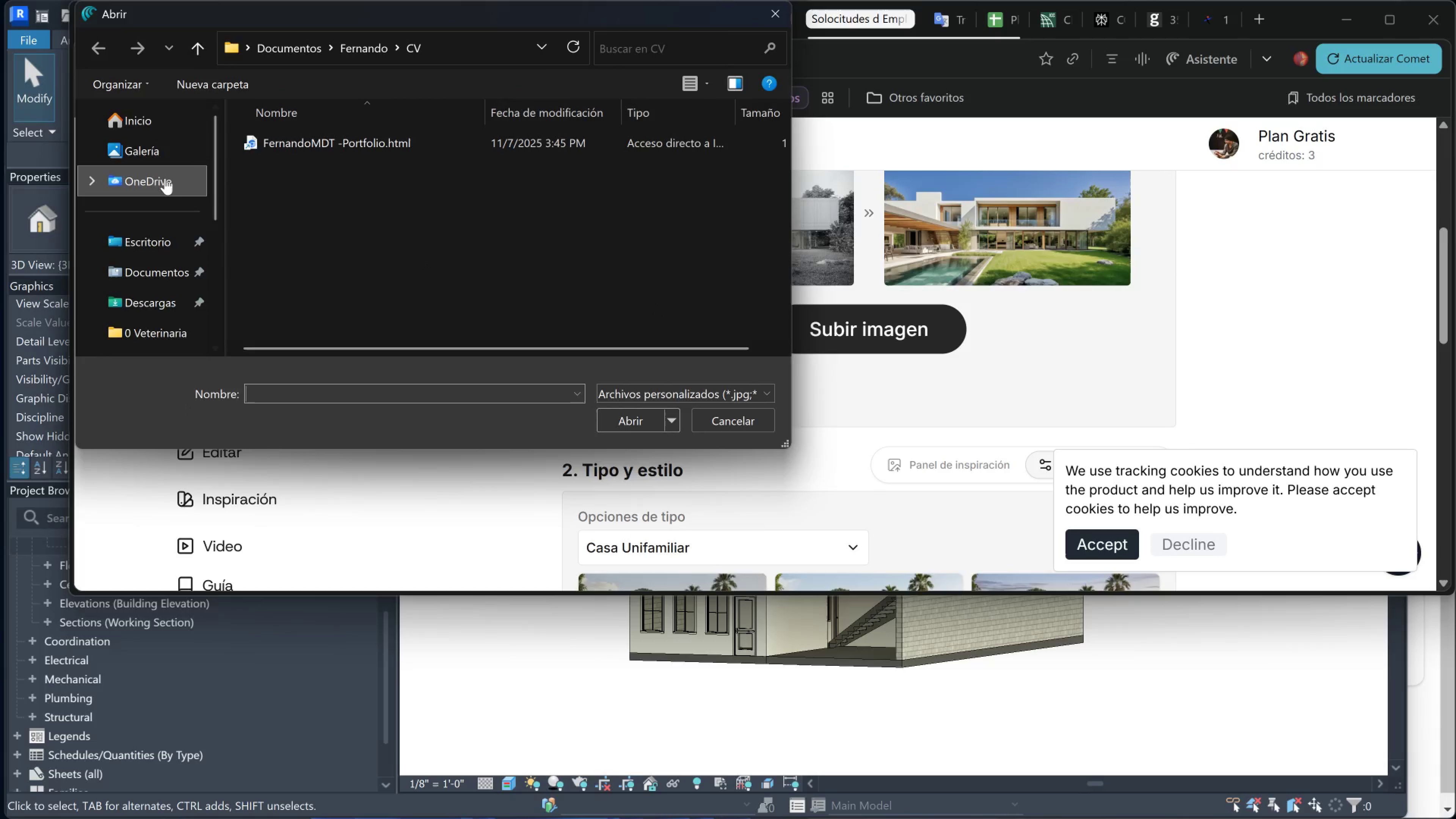 
left_click([169, 236])
 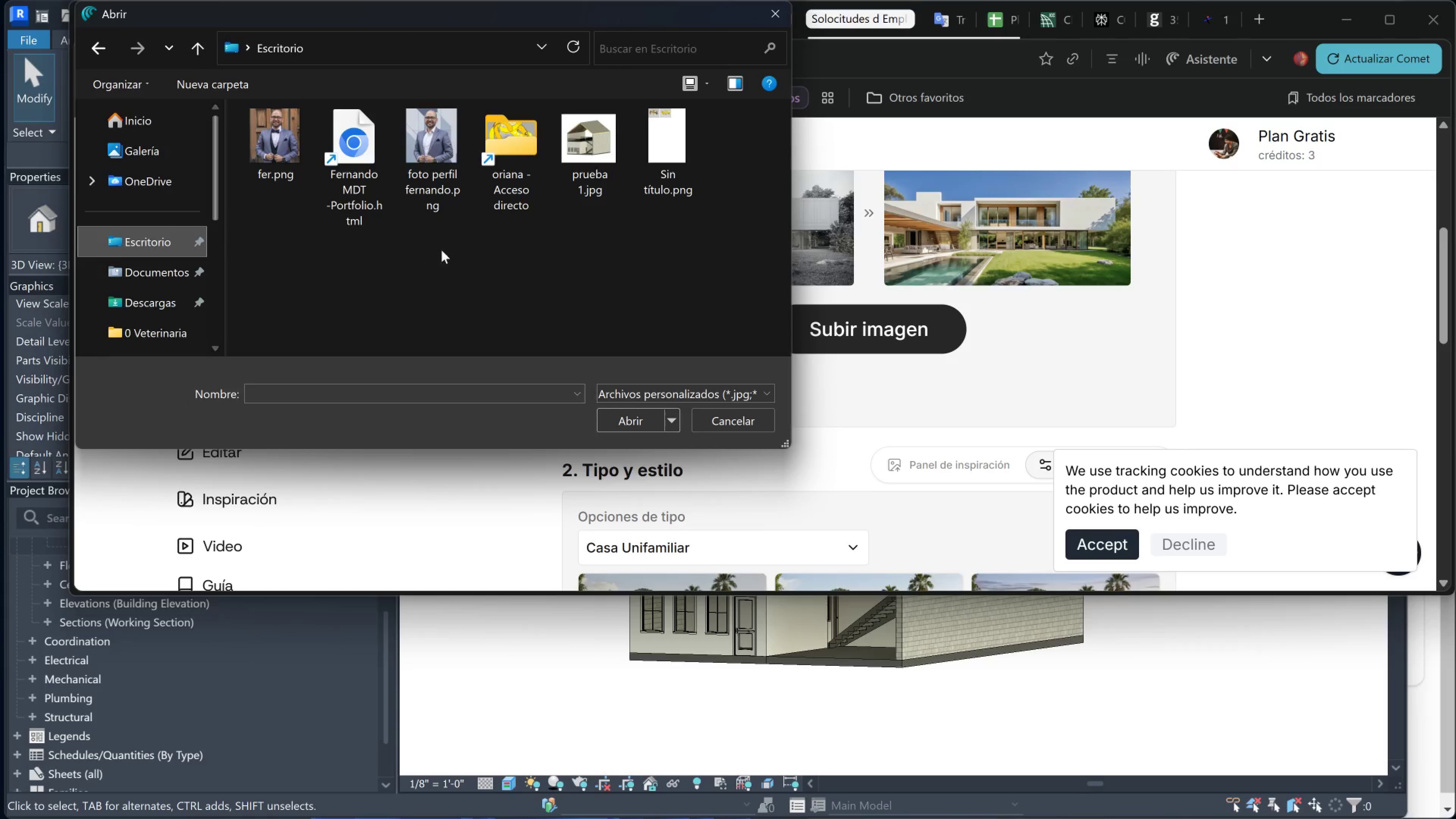 
left_click([599, 158])
 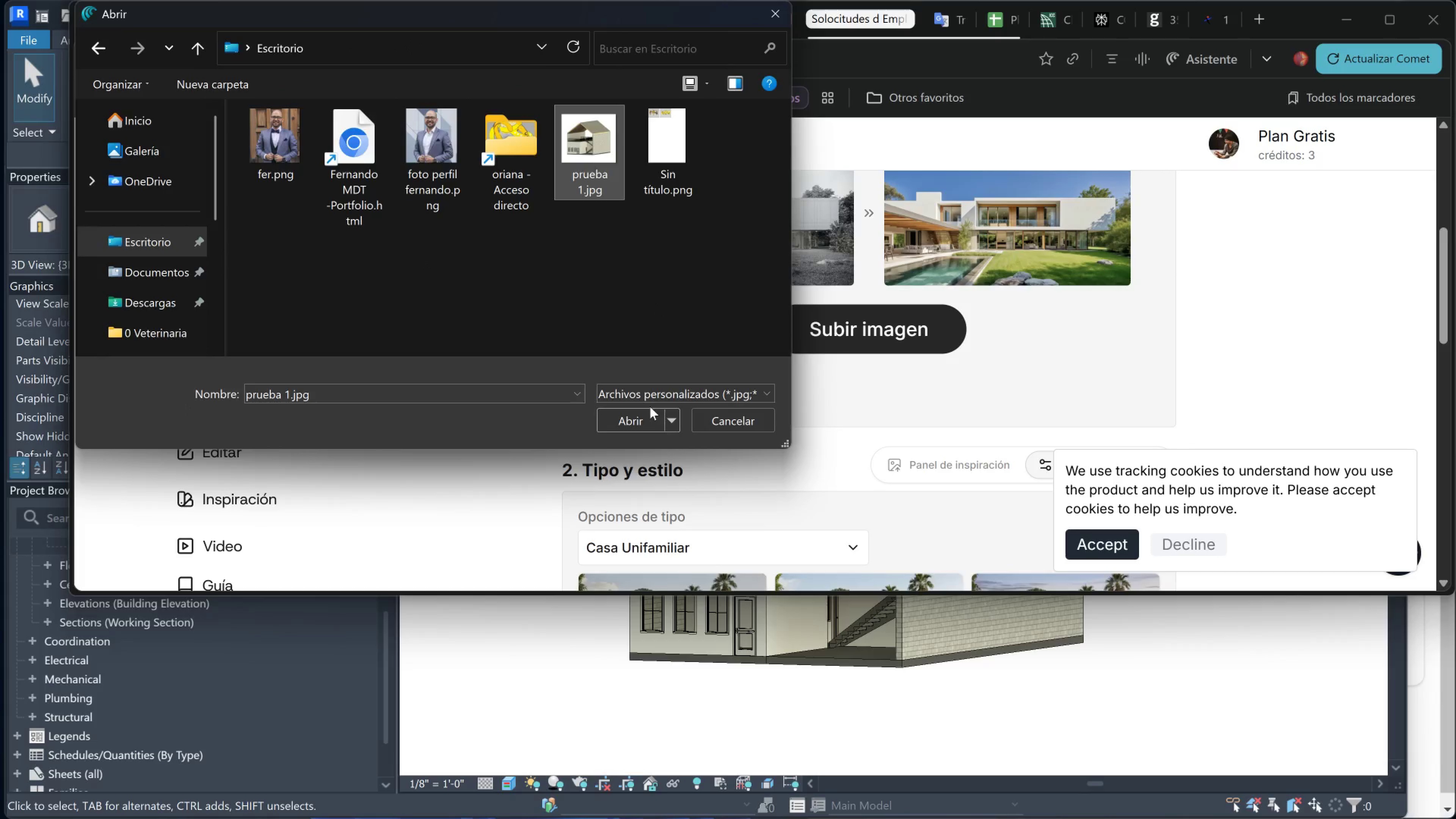 
left_click([635, 422])
 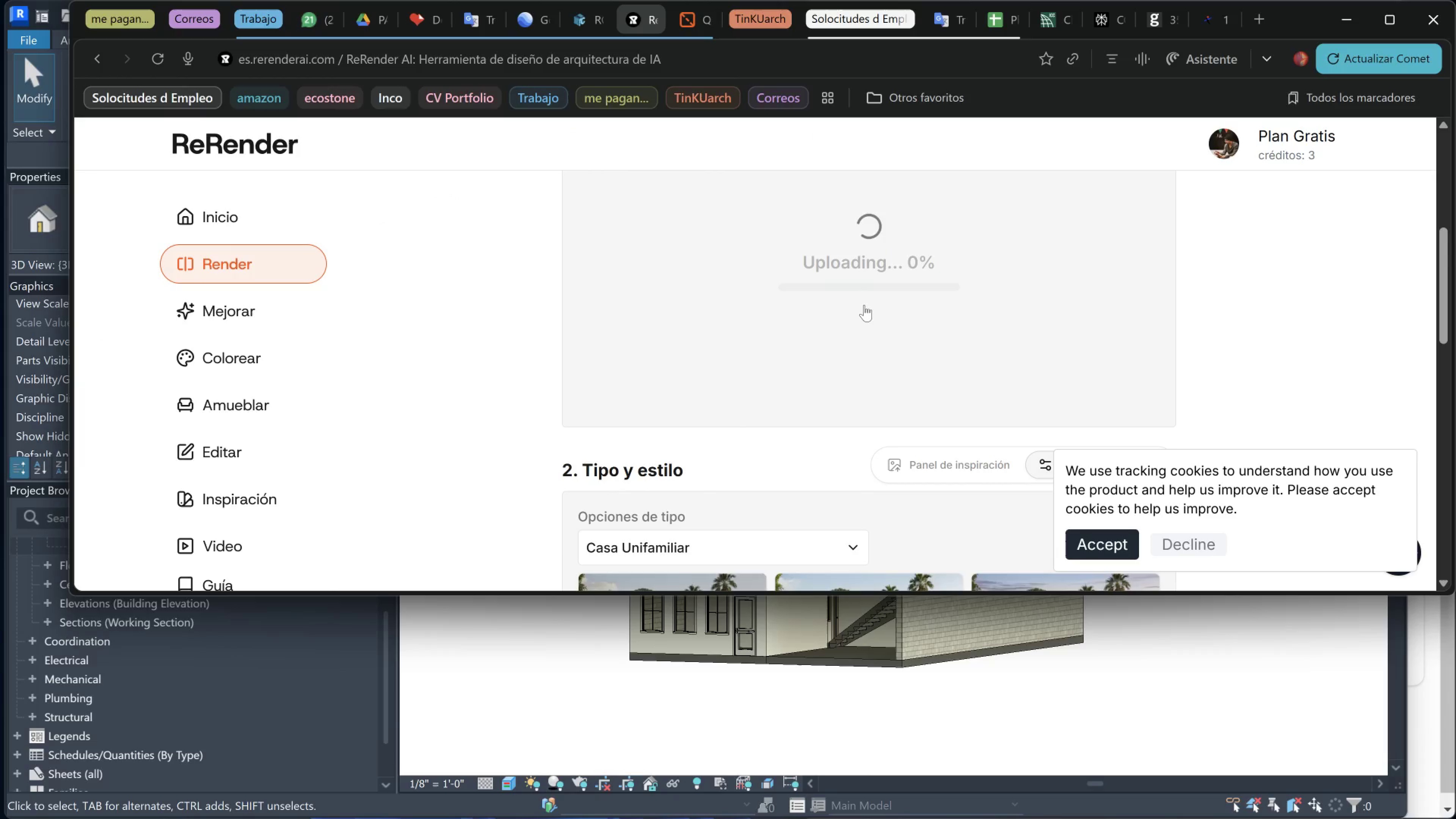 
scroll: coordinate [863, 312], scroll_direction: up, amount: 2.0
 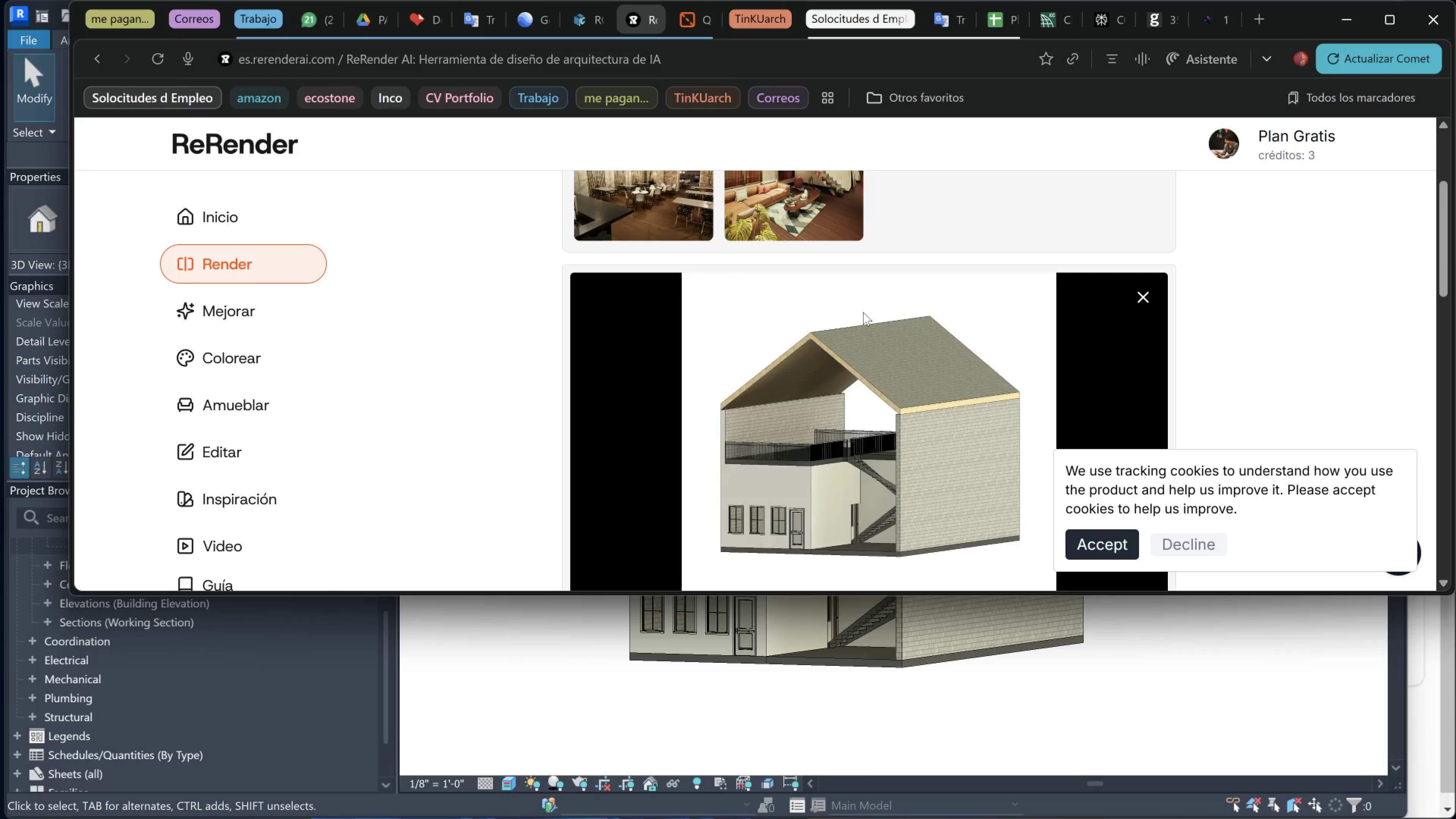 
scroll: coordinate [686, 355], scroll_direction: down, amount: 11.0
 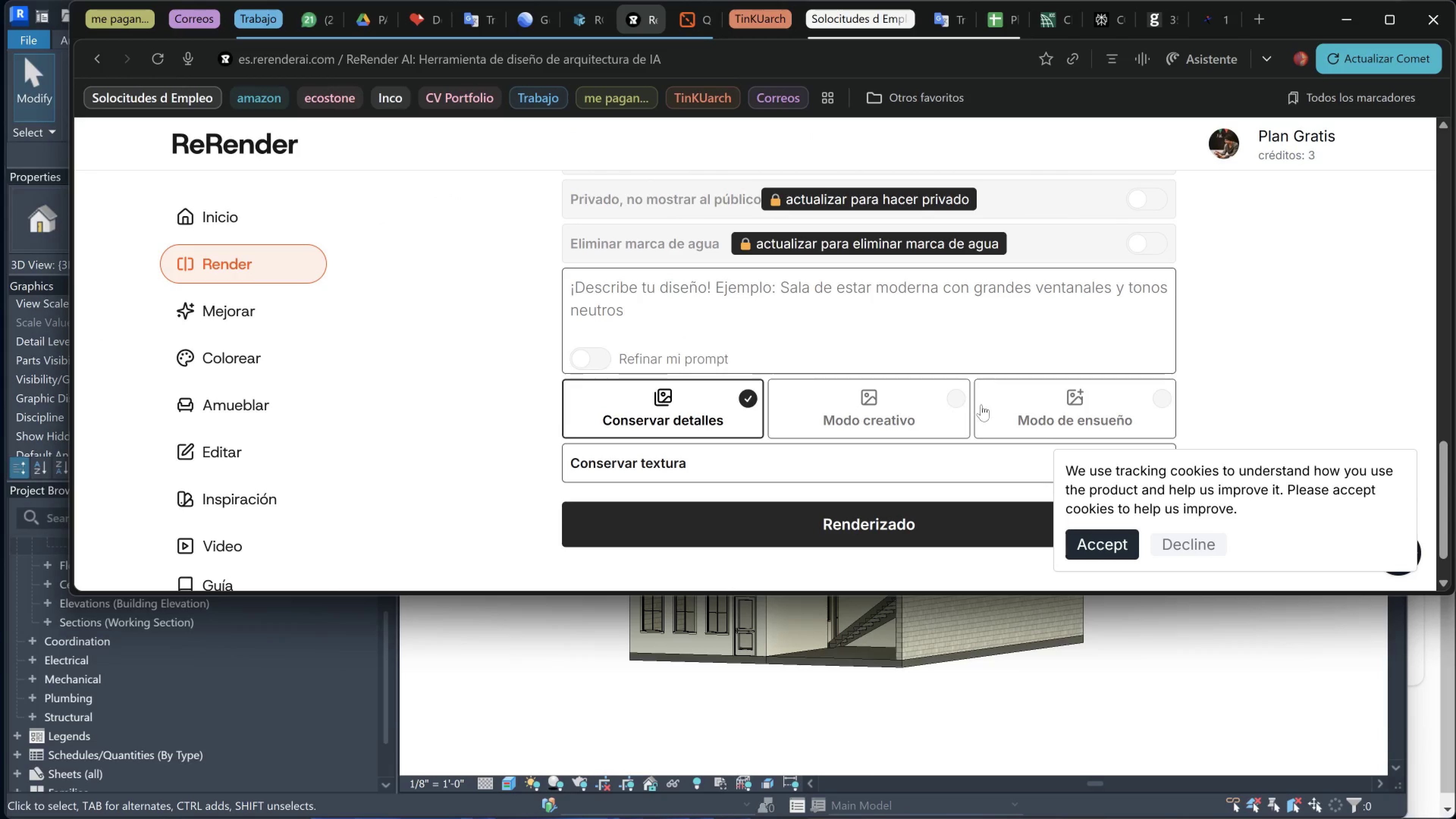 
left_click([937, 402])
 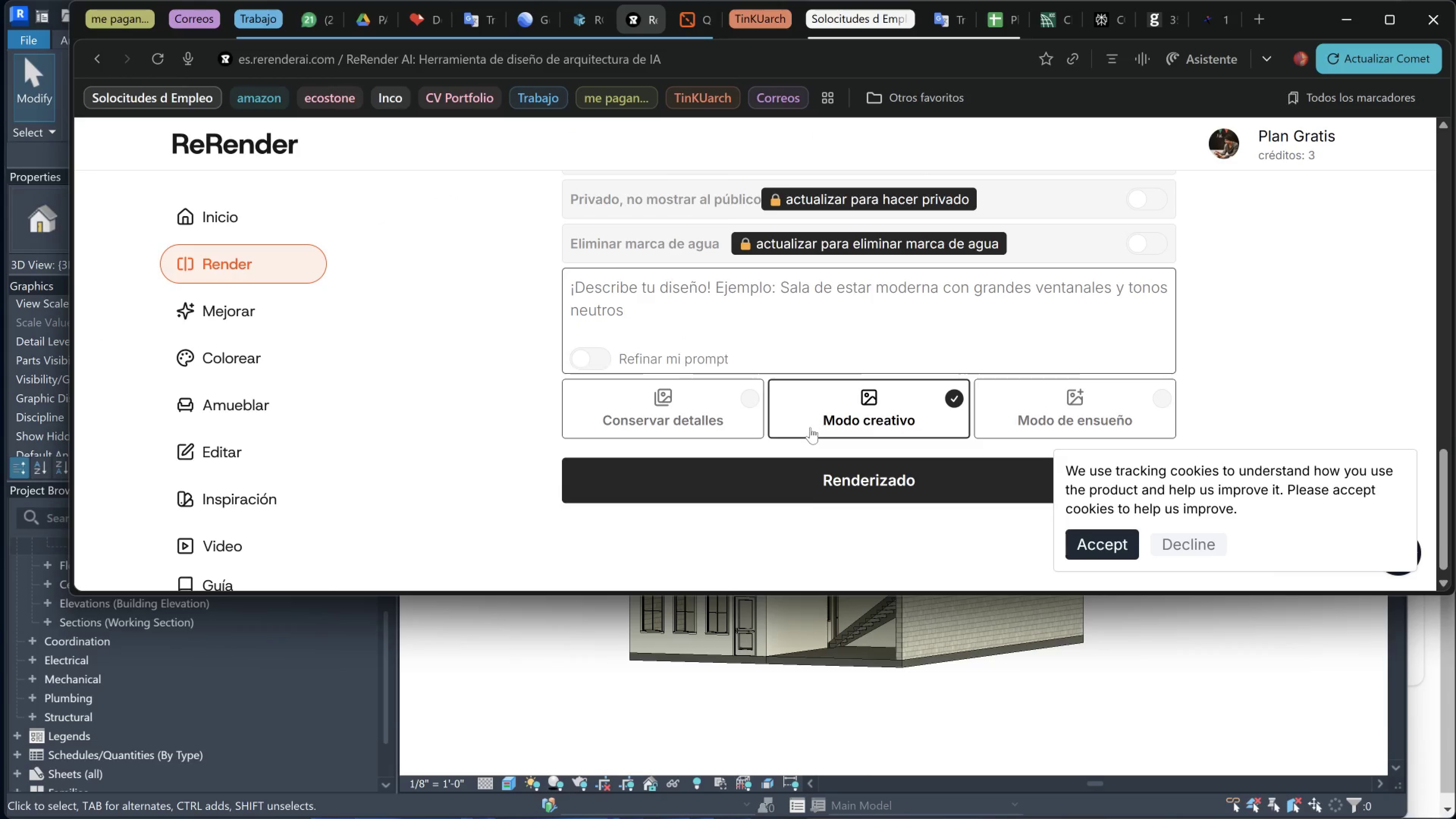 
scroll: coordinate [810, 427], scroll_direction: down, amount: 2.0
 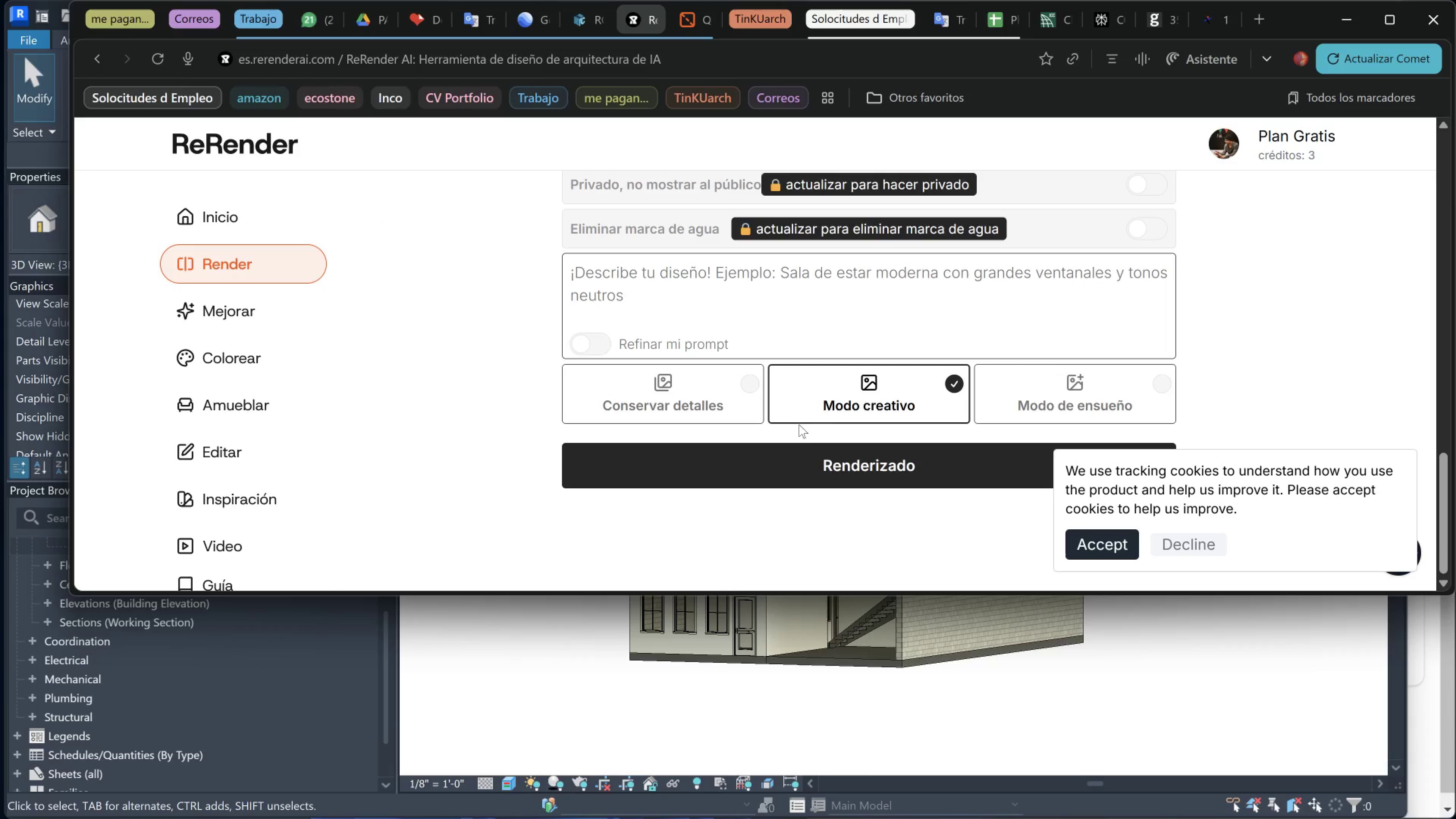 
left_click([701, 288])
 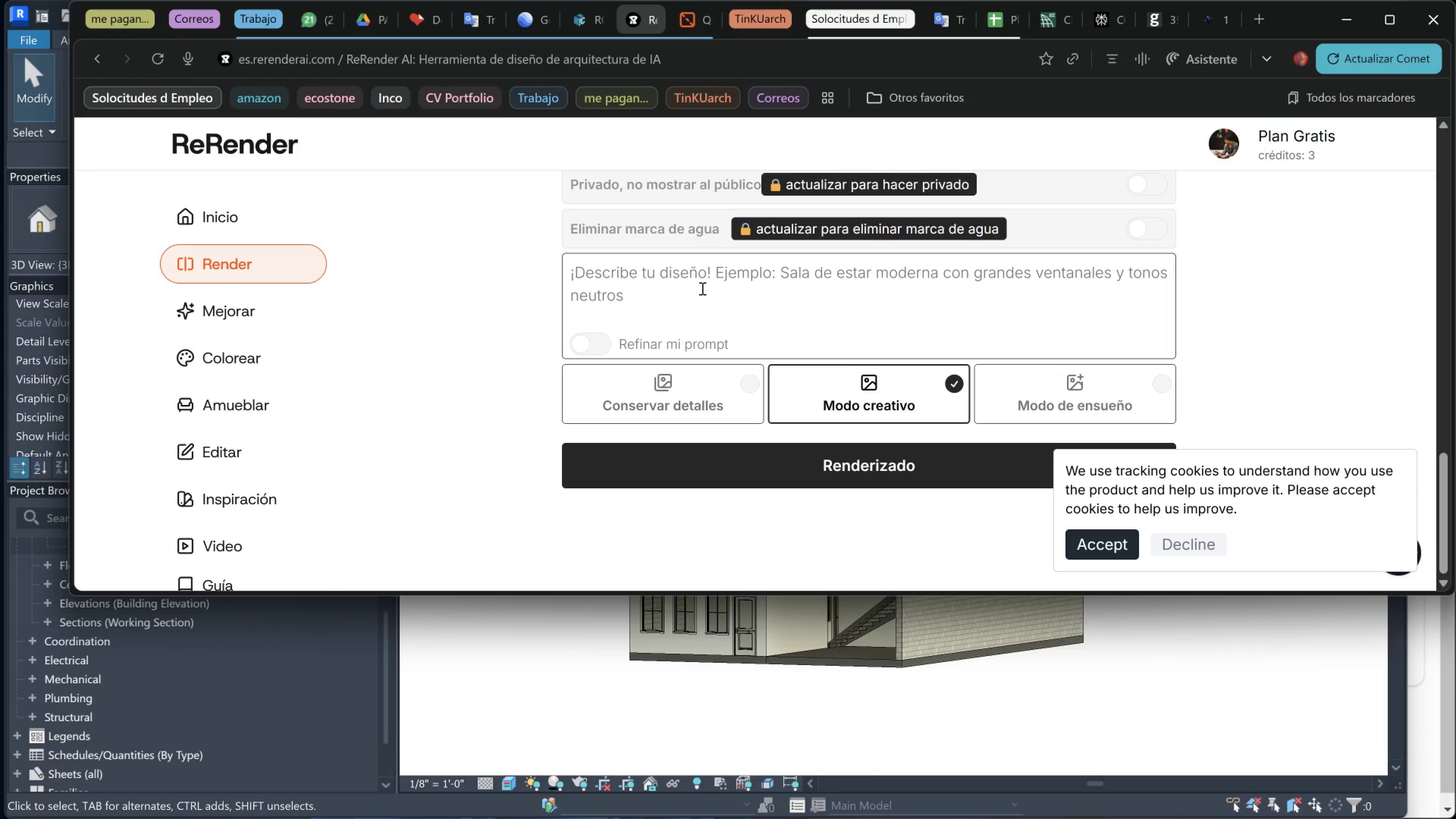 
type(e ua casa d)
key(Backspace)
type(pareada al estilo aravena co)
key(Backspace)
key(Backspace)
key(Backspace)
type(, modular con podi)
key(Backspace)
key(Backspace)
type(sibilidades de crecimiento en el area interna)
 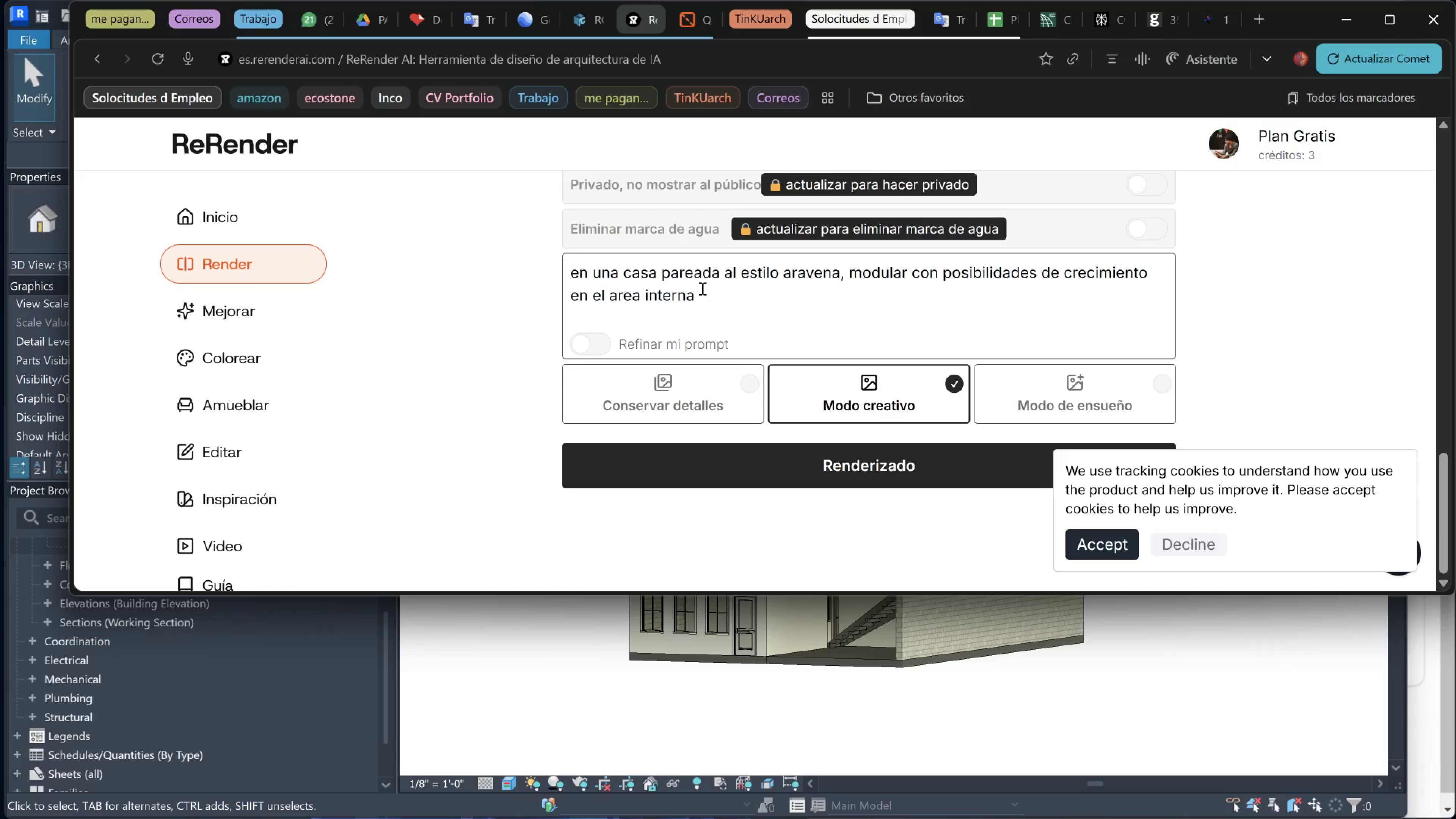 
left_click([889, 453])
 